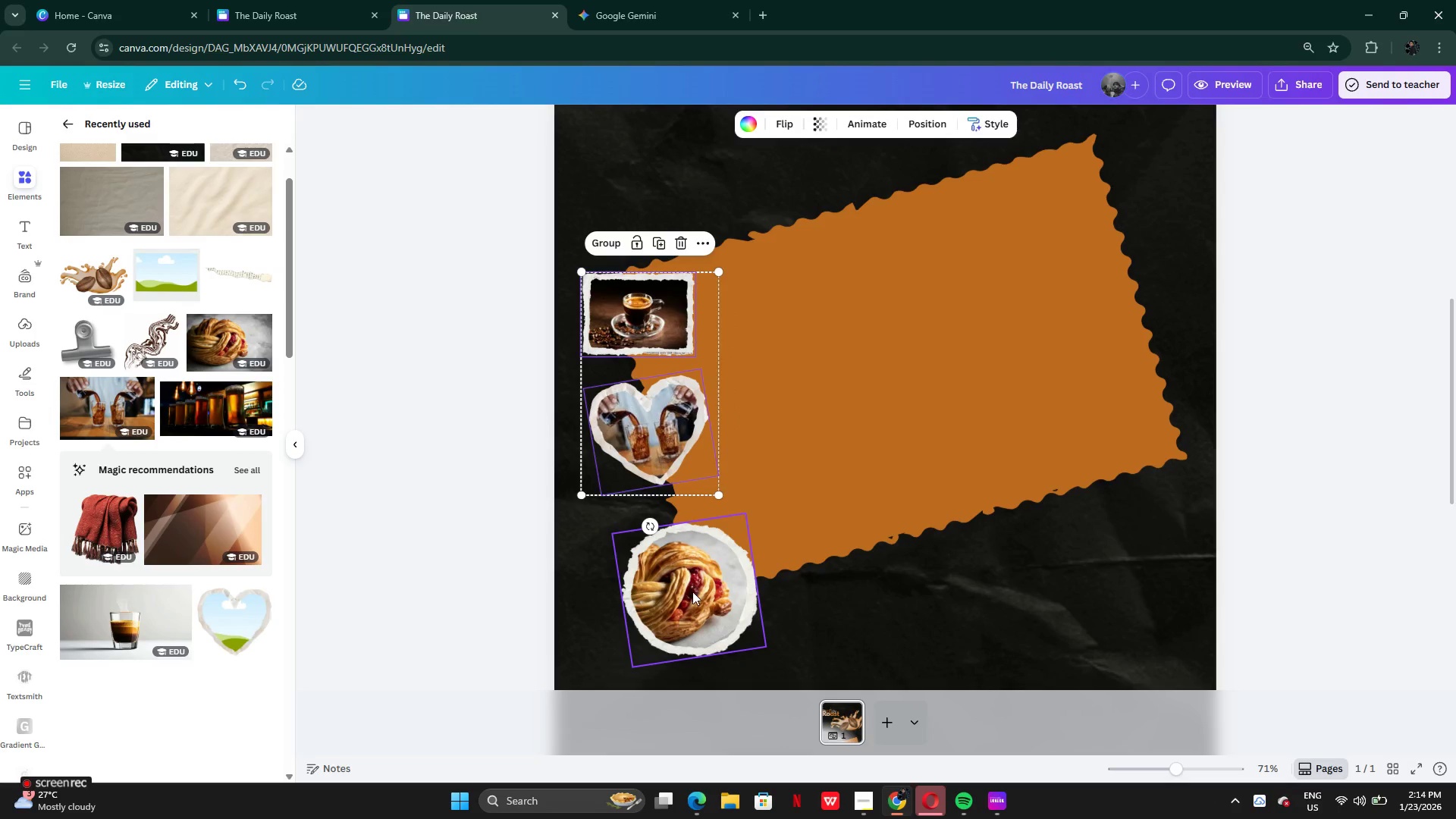 
left_click([692, 592])
 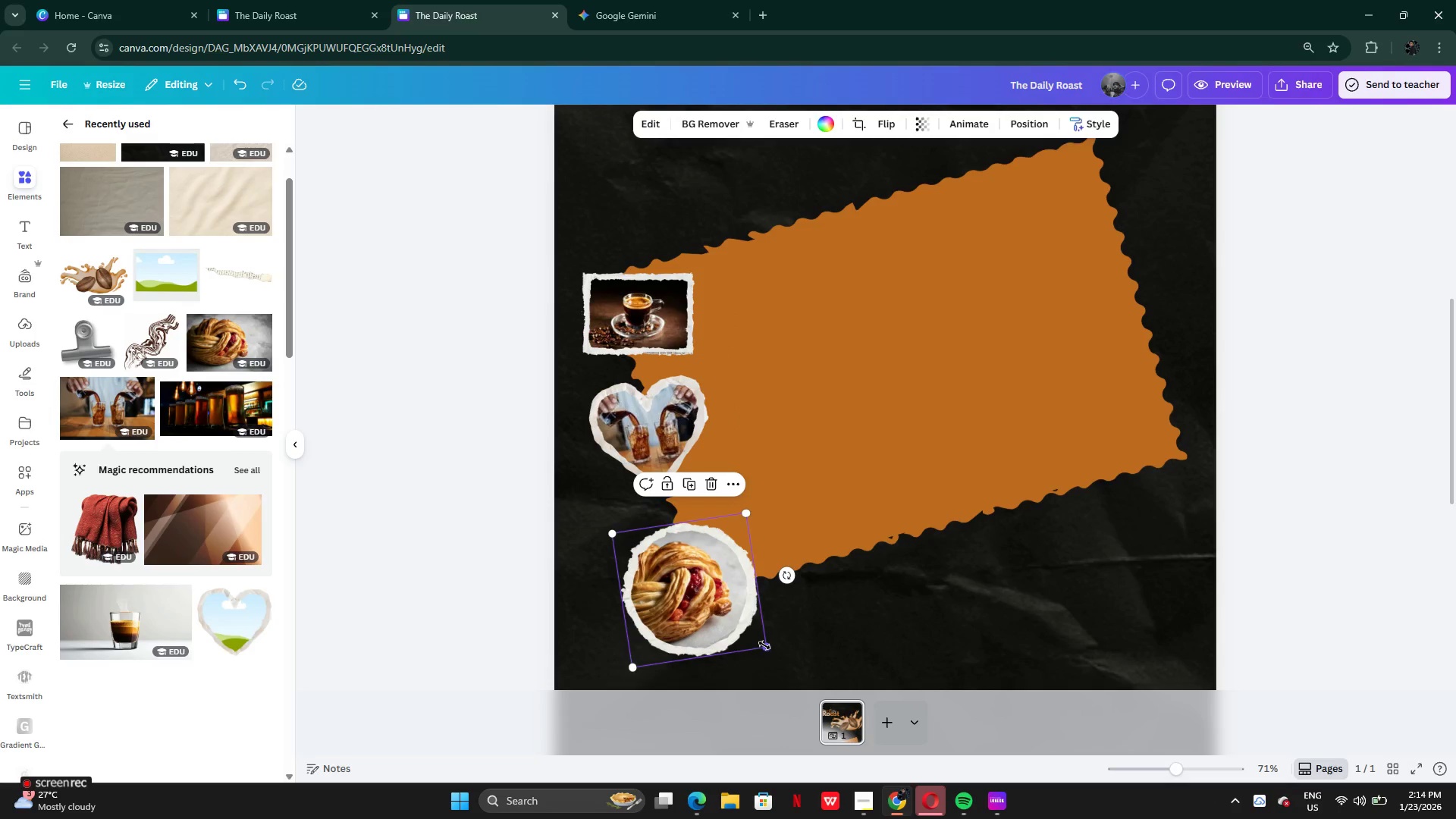 
left_click_drag(start_coordinate=[764, 645], to_coordinate=[736, 614])
 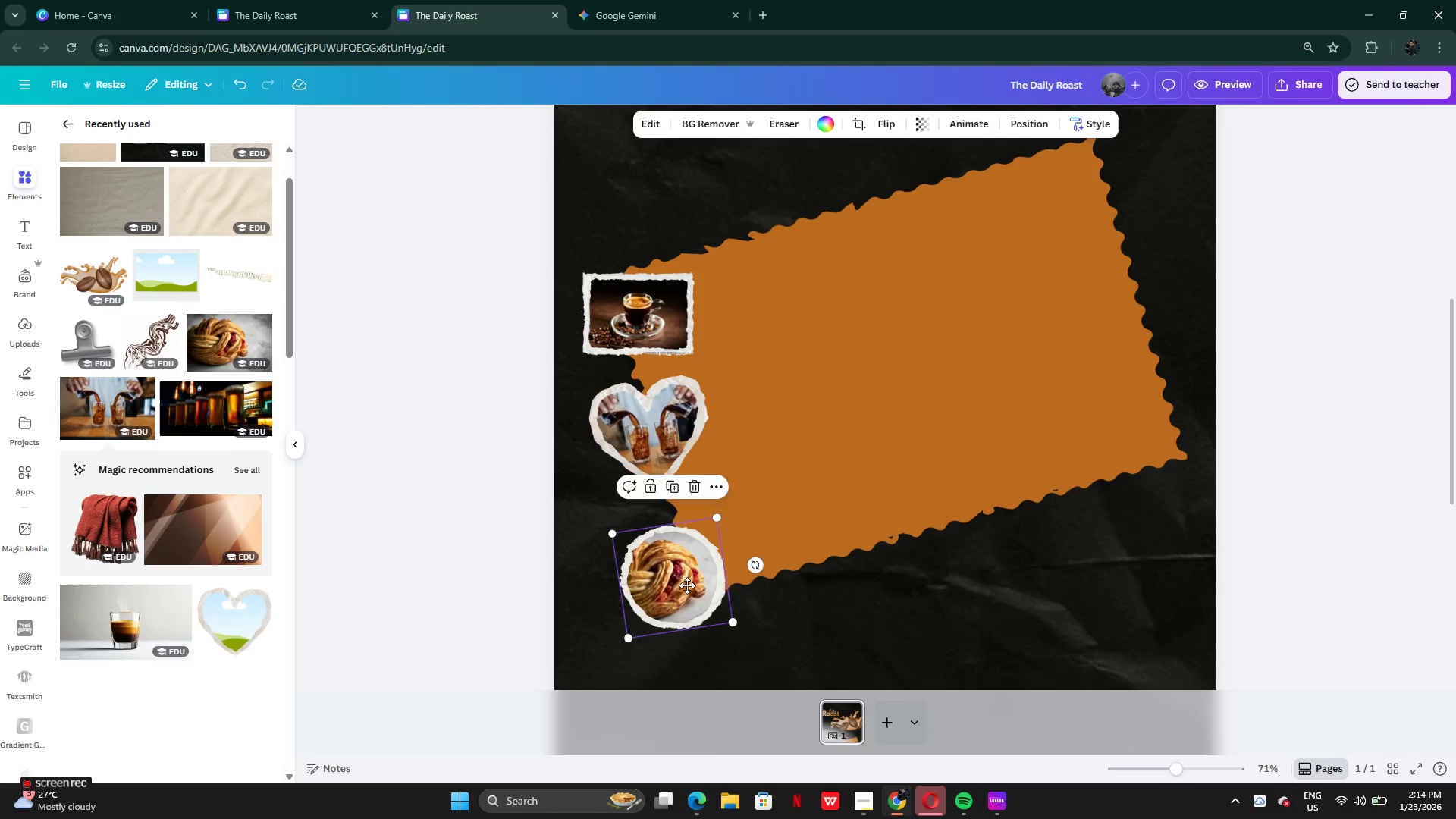 
left_click_drag(start_coordinate=[687, 595], to_coordinate=[685, 572])
 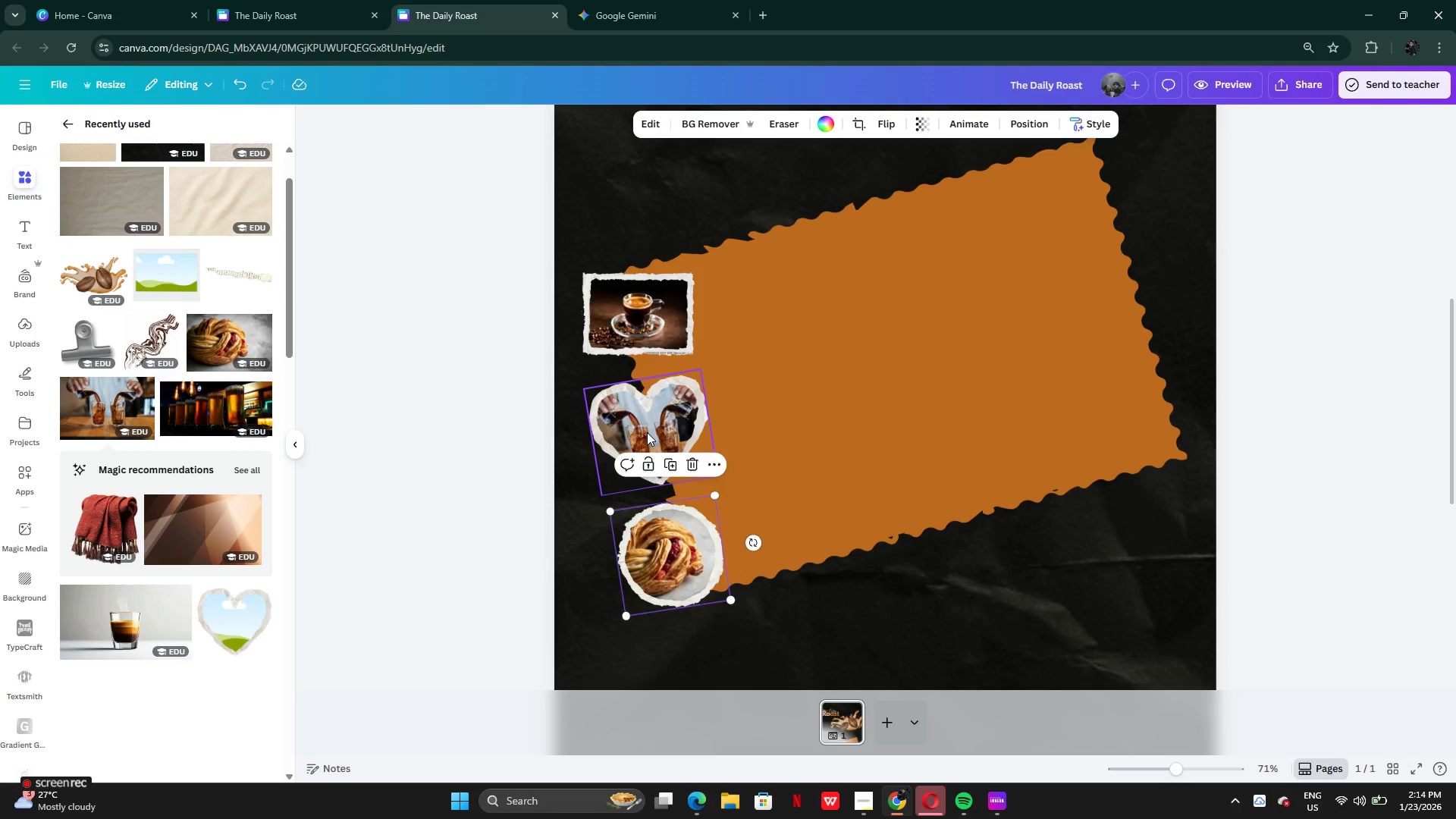 
left_click_drag(start_coordinate=[647, 432], to_coordinate=[658, 433])
 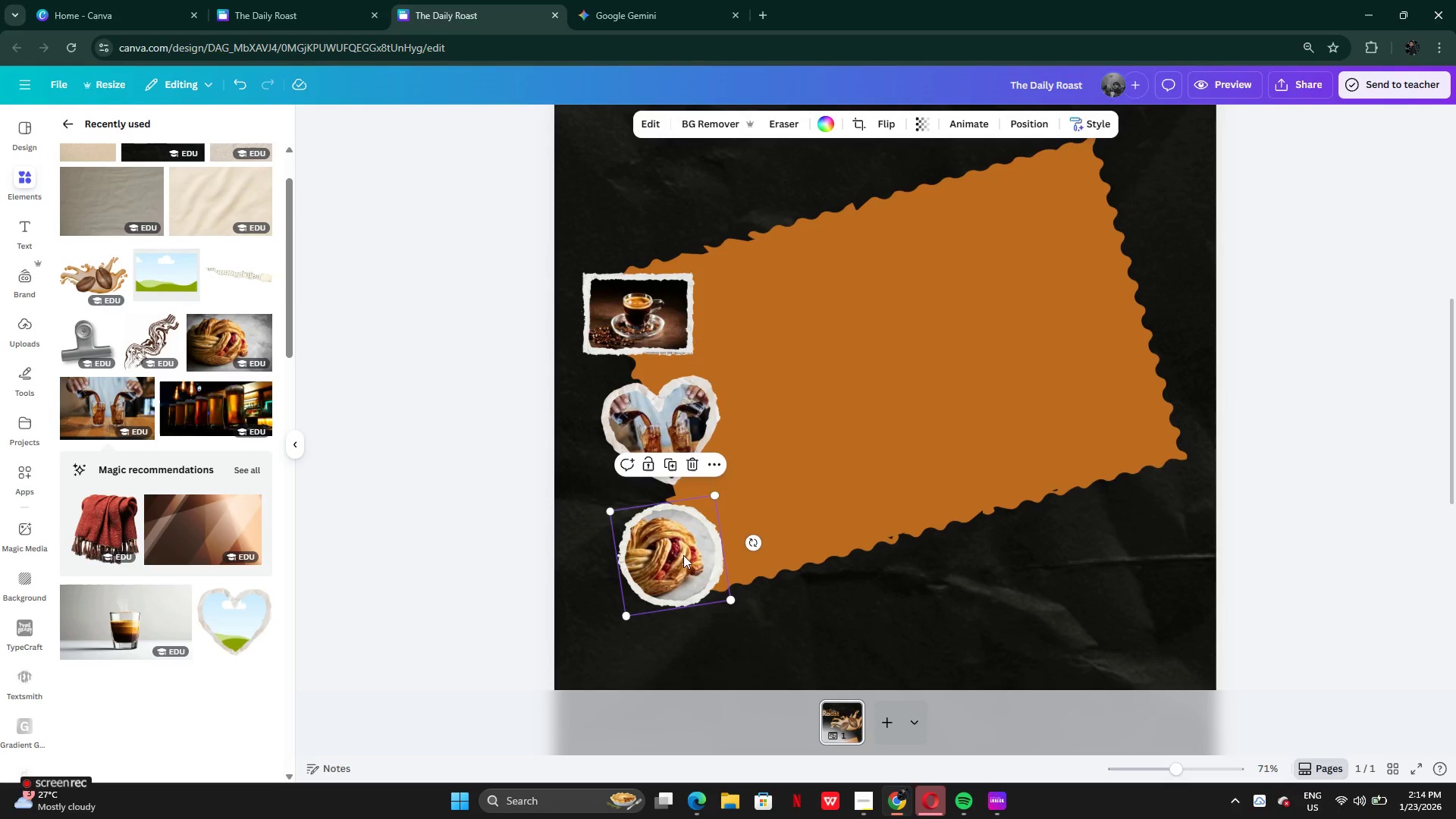 
left_click_drag(start_coordinate=[683, 555], to_coordinate=[704, 560])
 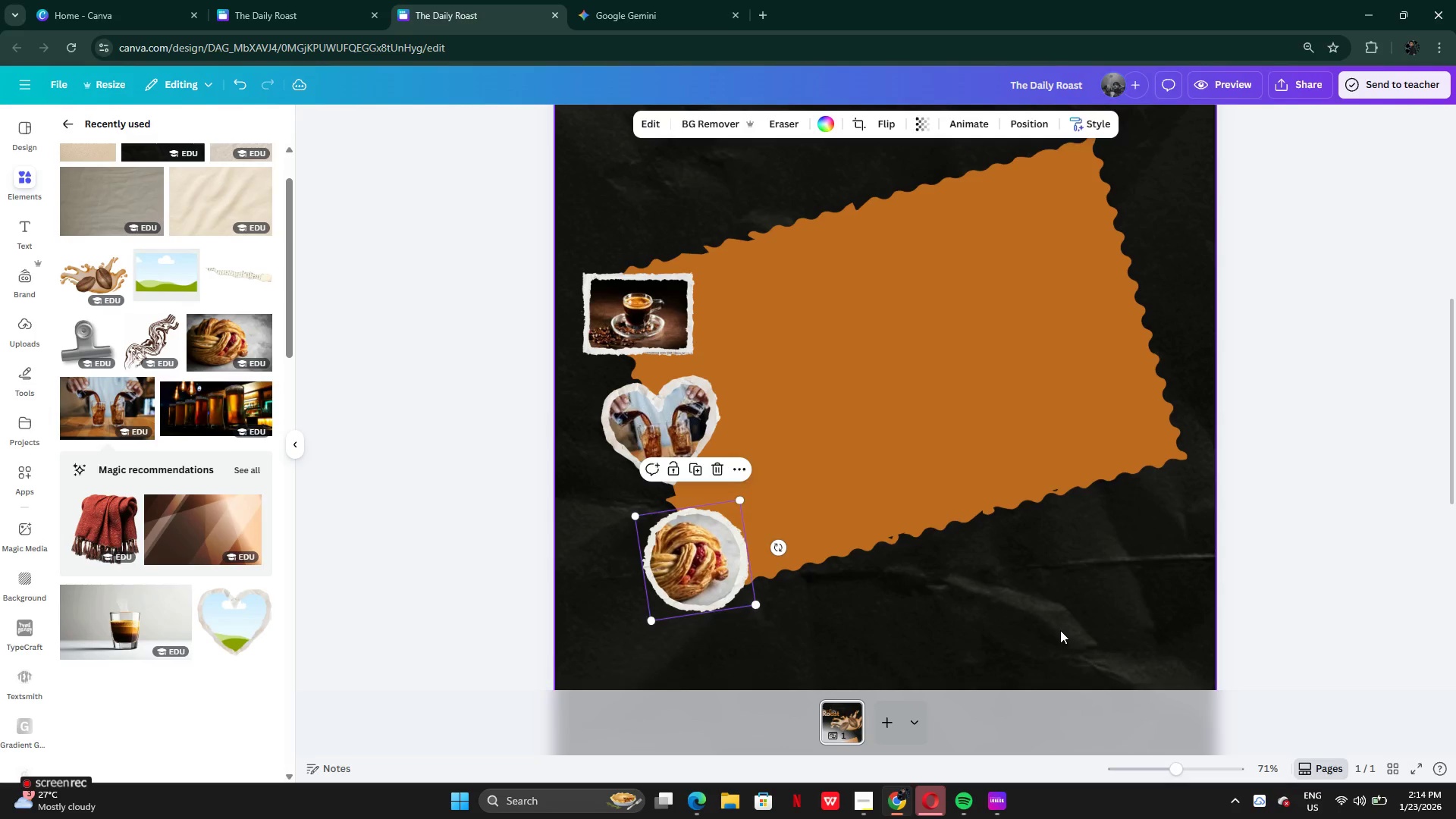 
left_click([1060, 630])
 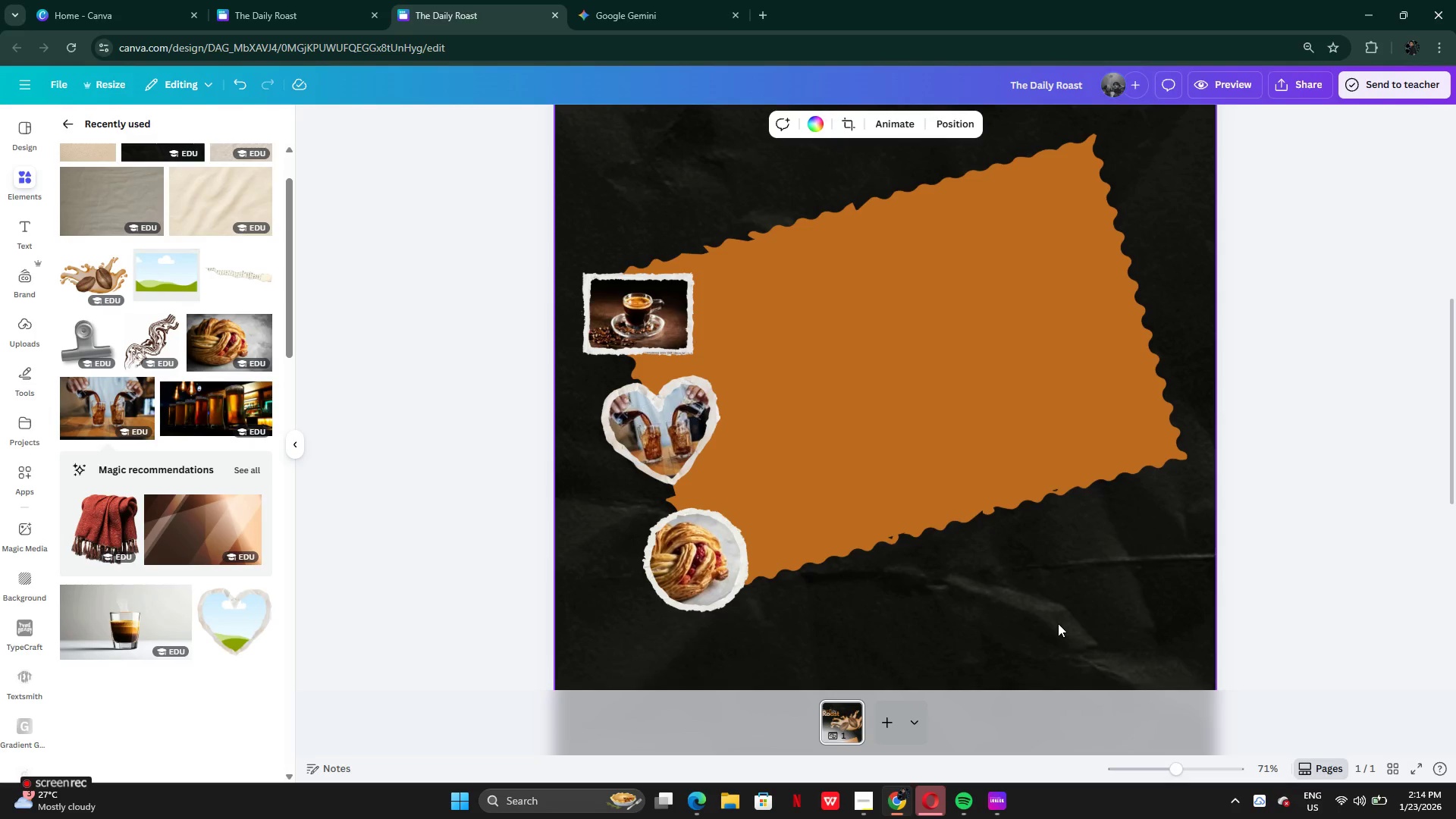 
scroll: coordinate [1058, 620], scroll_direction: up, amount: 1.0
 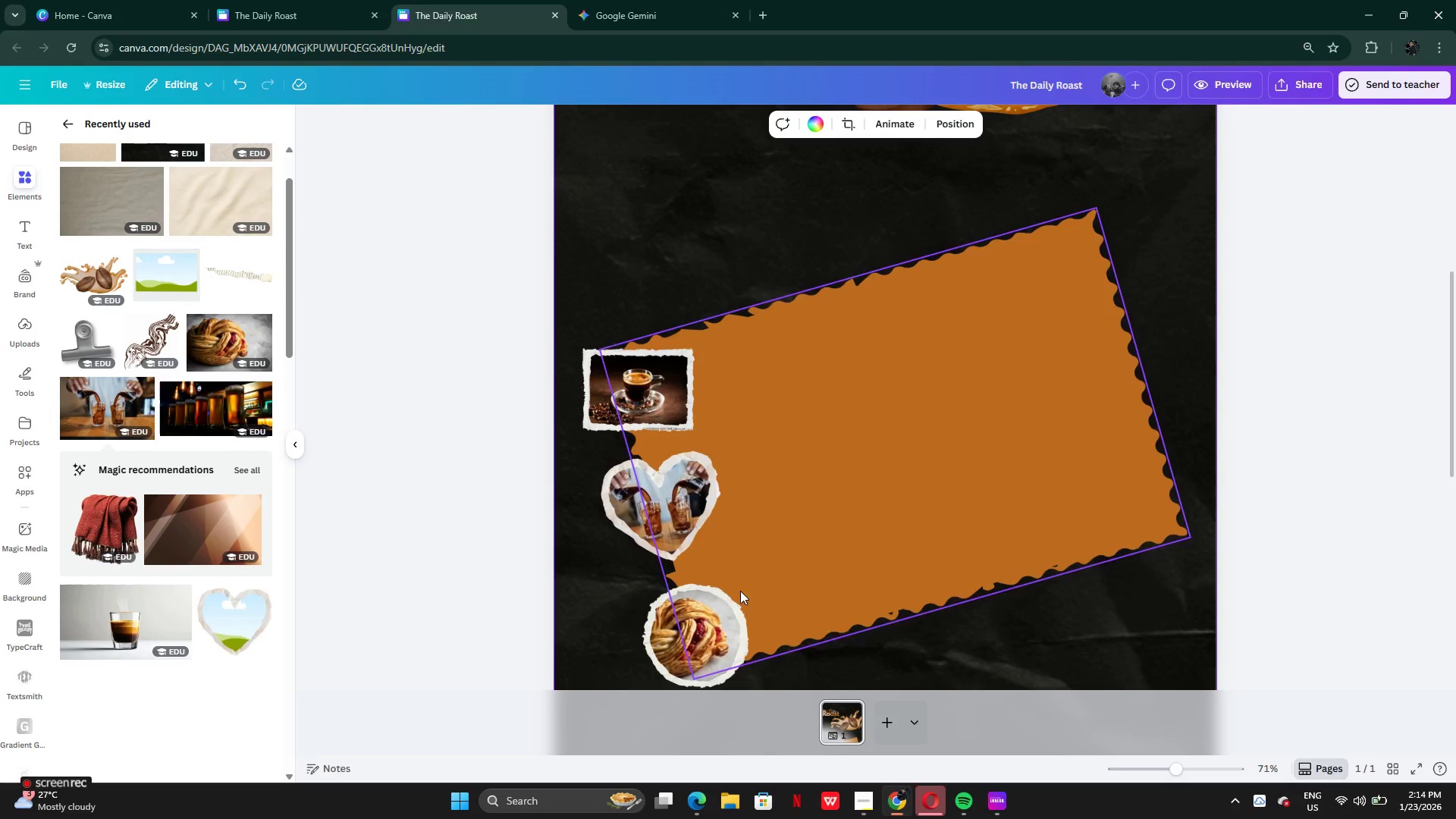 
left_click([708, 631])
 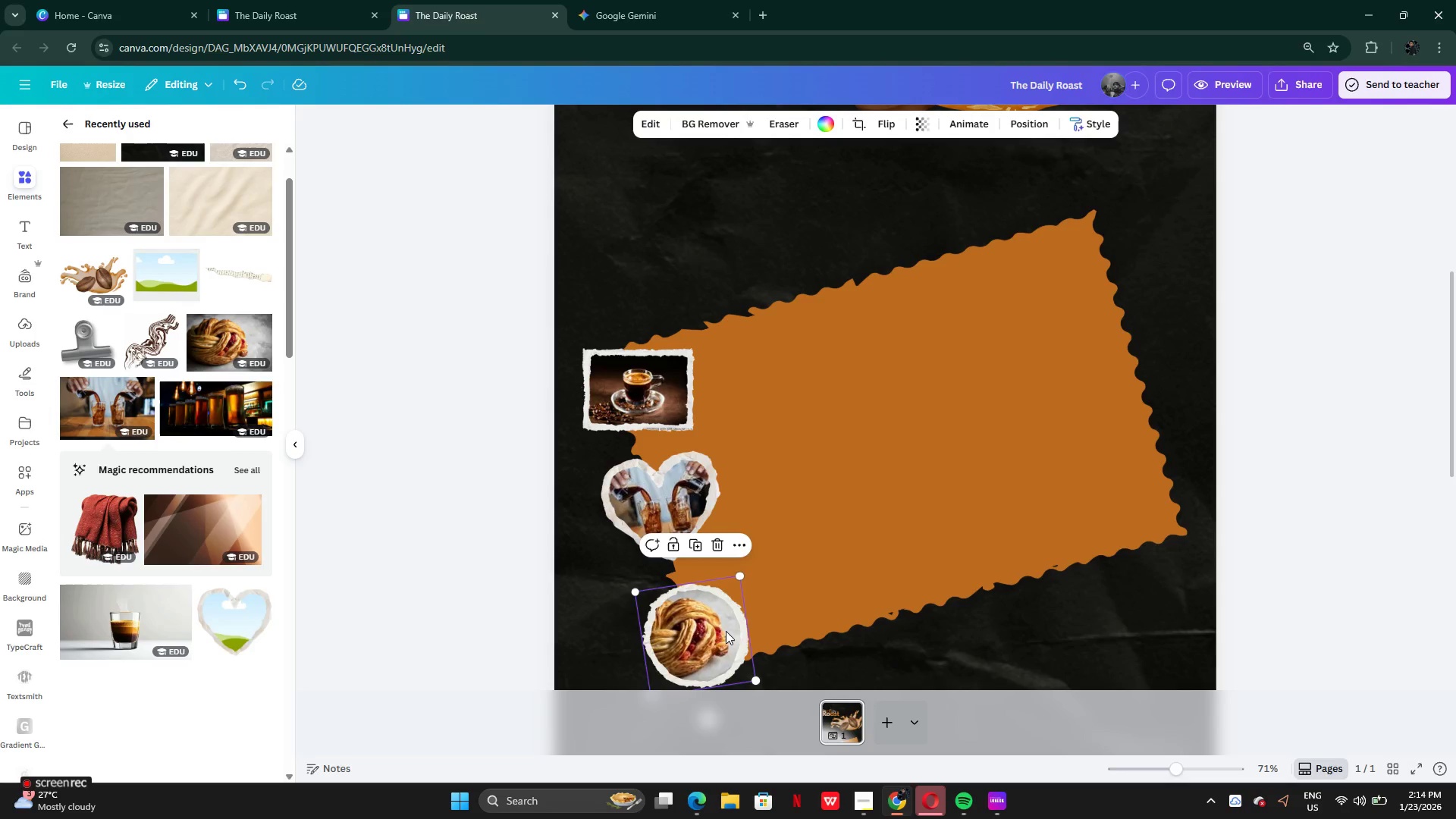 
left_click_drag(start_coordinate=[726, 631], to_coordinate=[712, 627])
 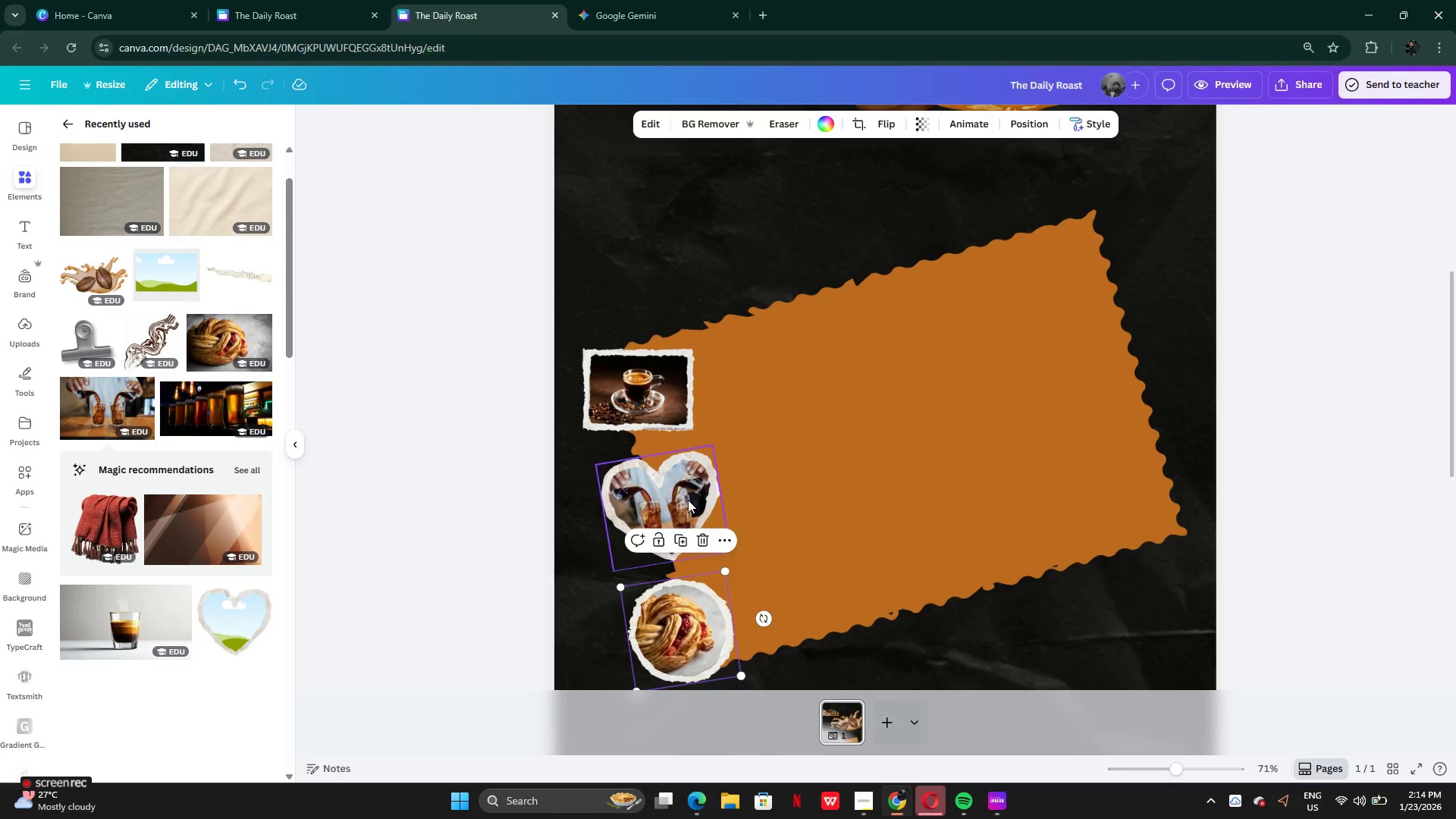 
left_click([688, 500])
 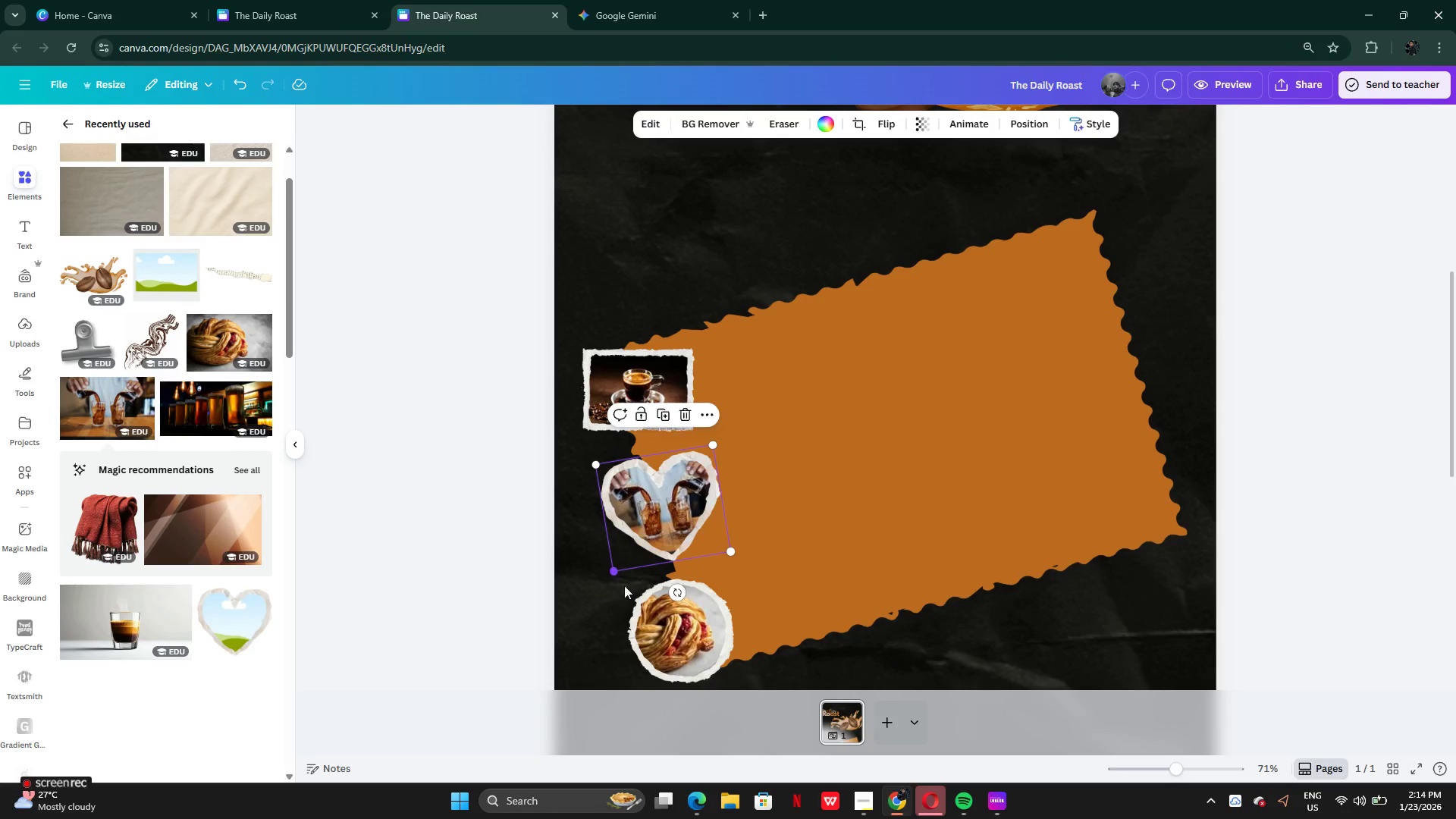 
scroll: coordinate [667, 588], scroll_direction: down, amount: 1.0
 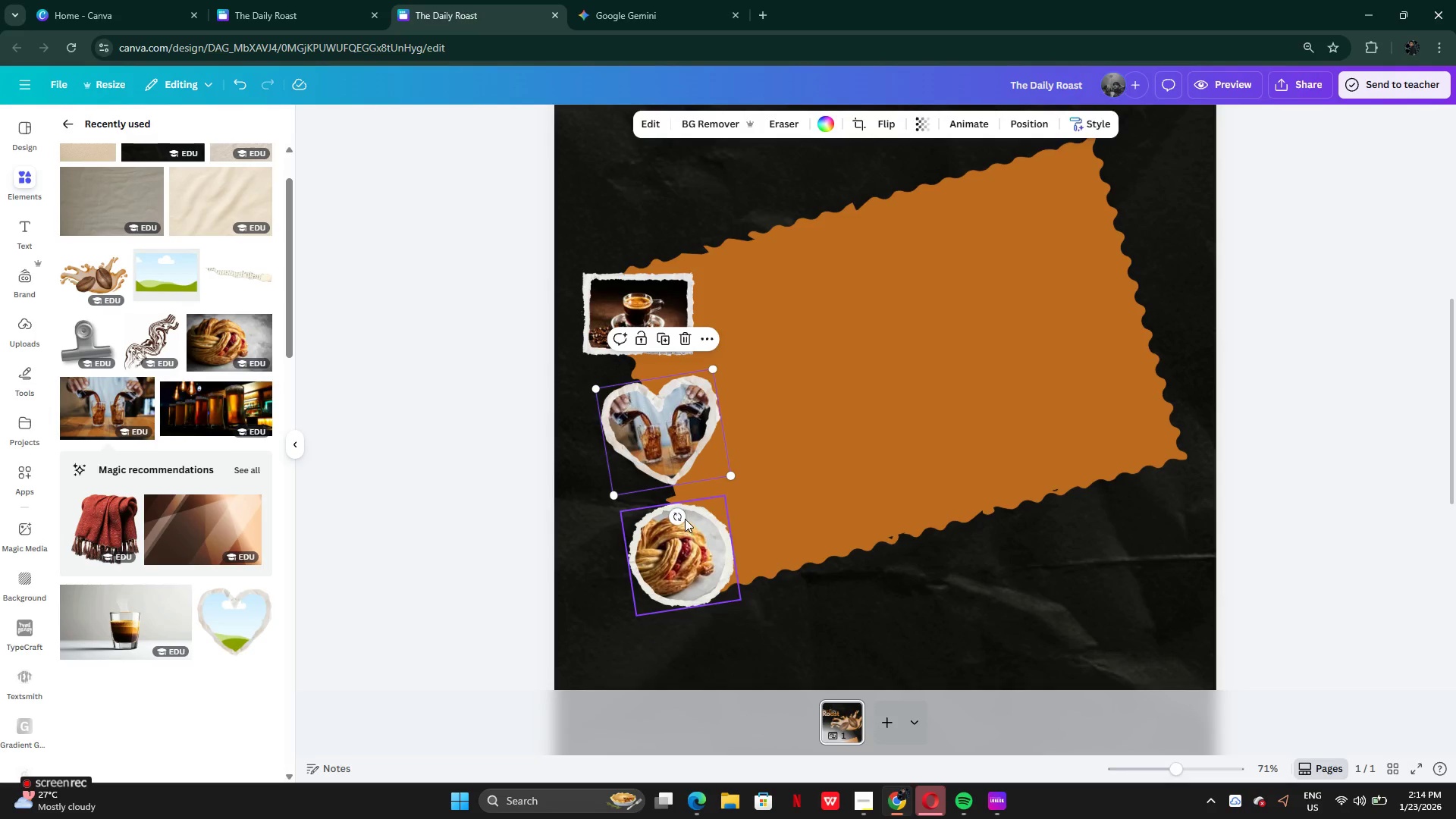 
left_click_drag(start_coordinate=[682, 518], to_coordinate=[648, 519])
 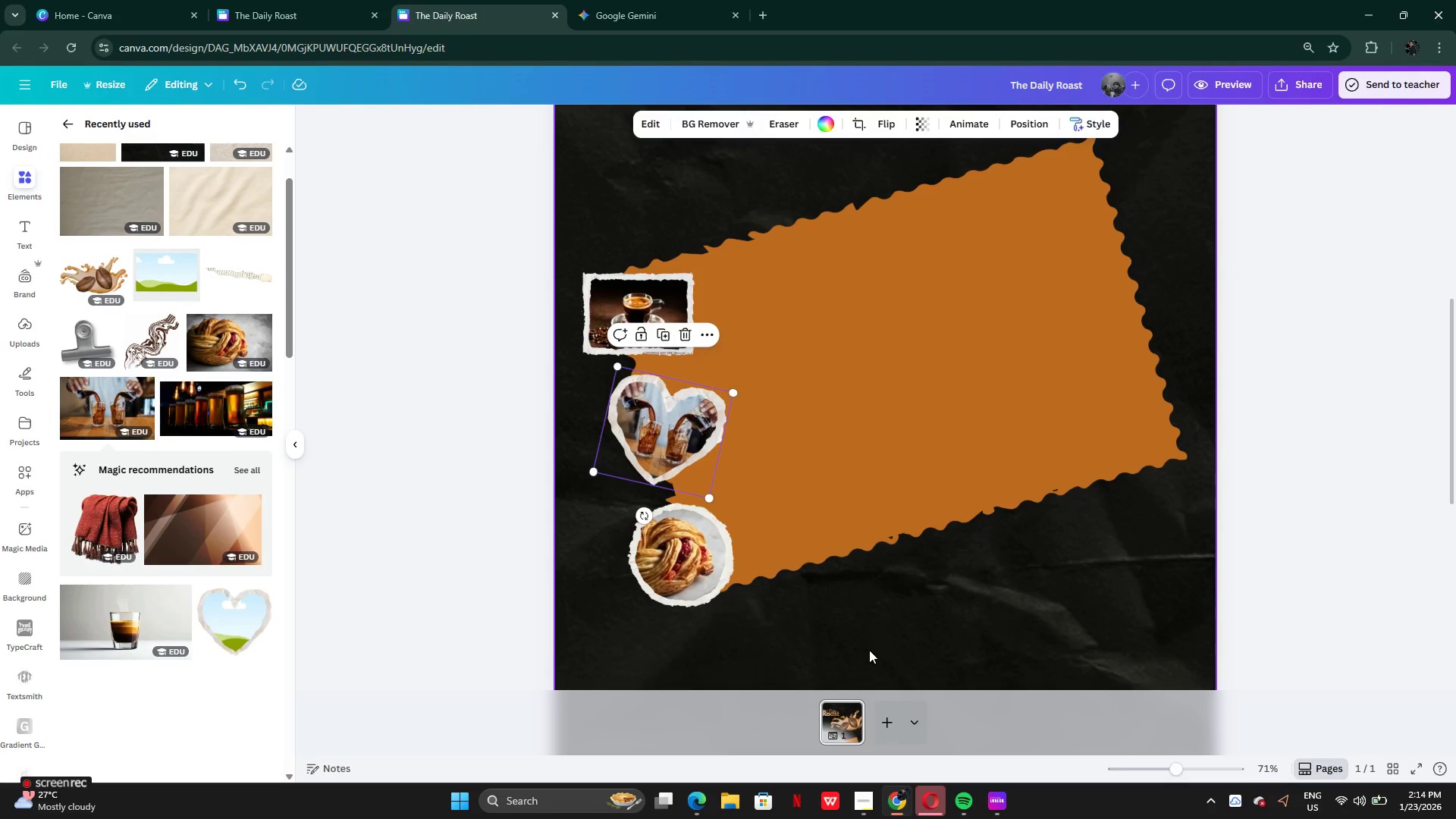 
left_click([869, 650])
 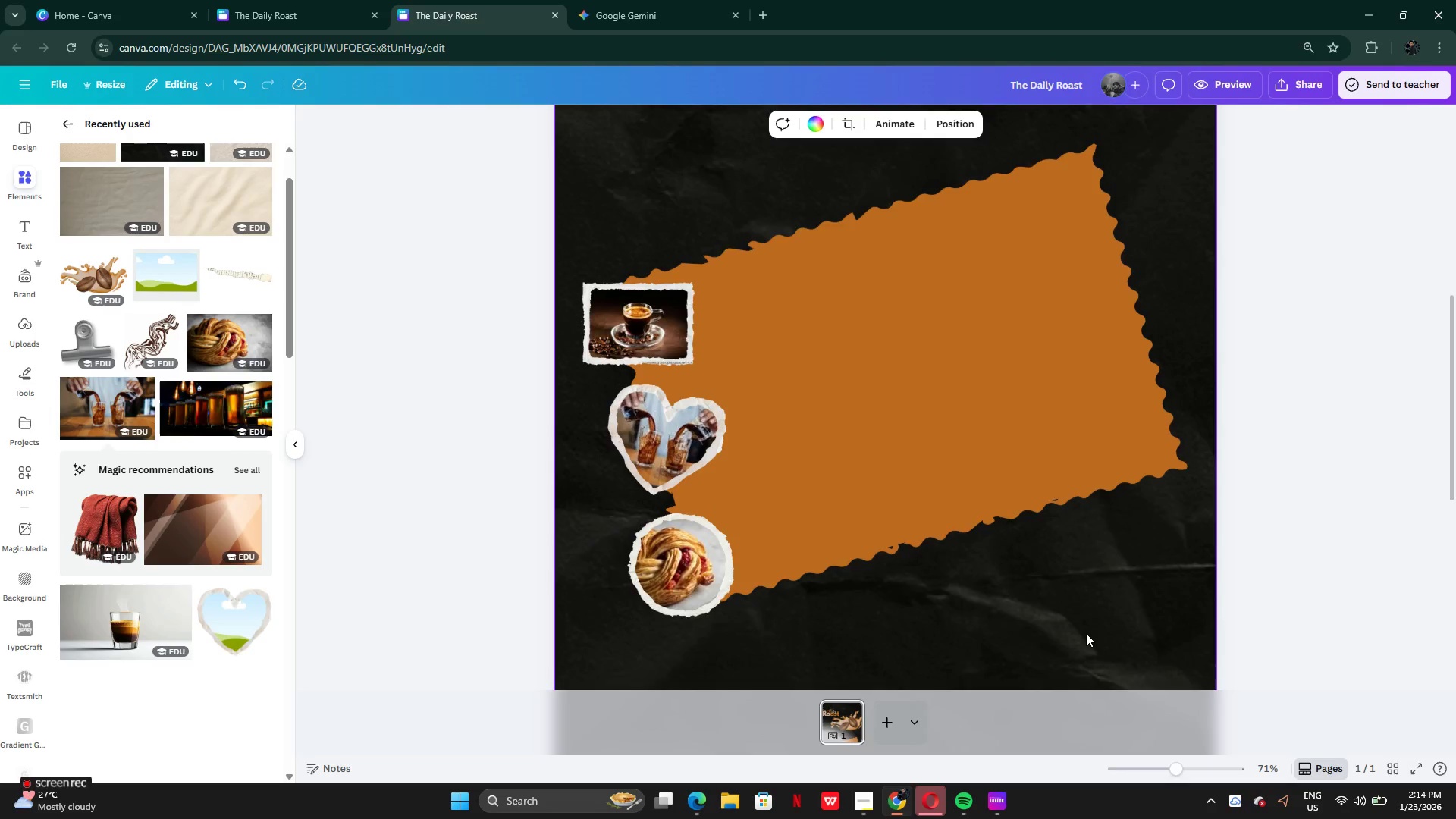 
scroll: coordinate [1085, 630], scroll_direction: up, amount: 1.0
 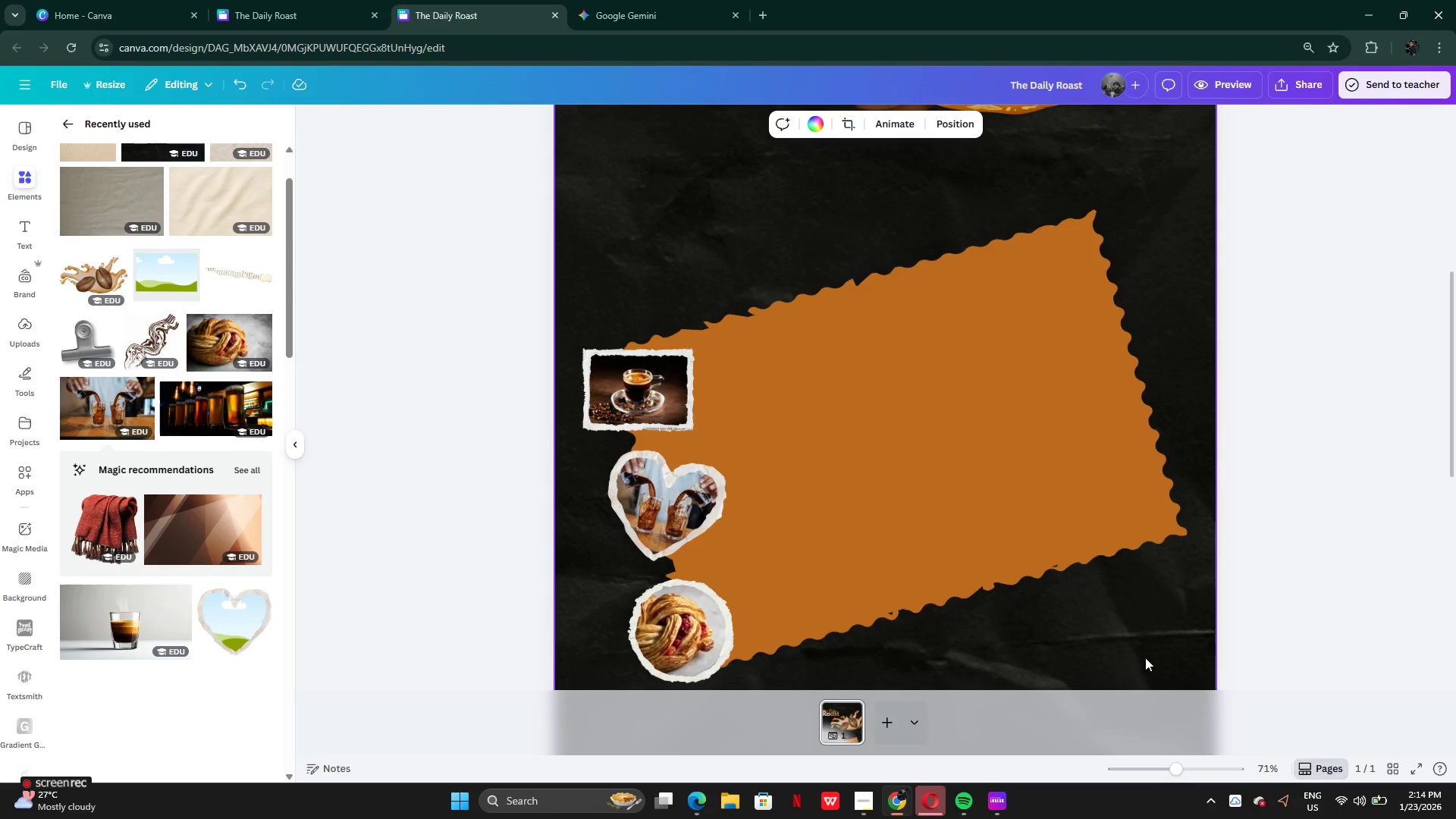 
left_click([1145, 657])
 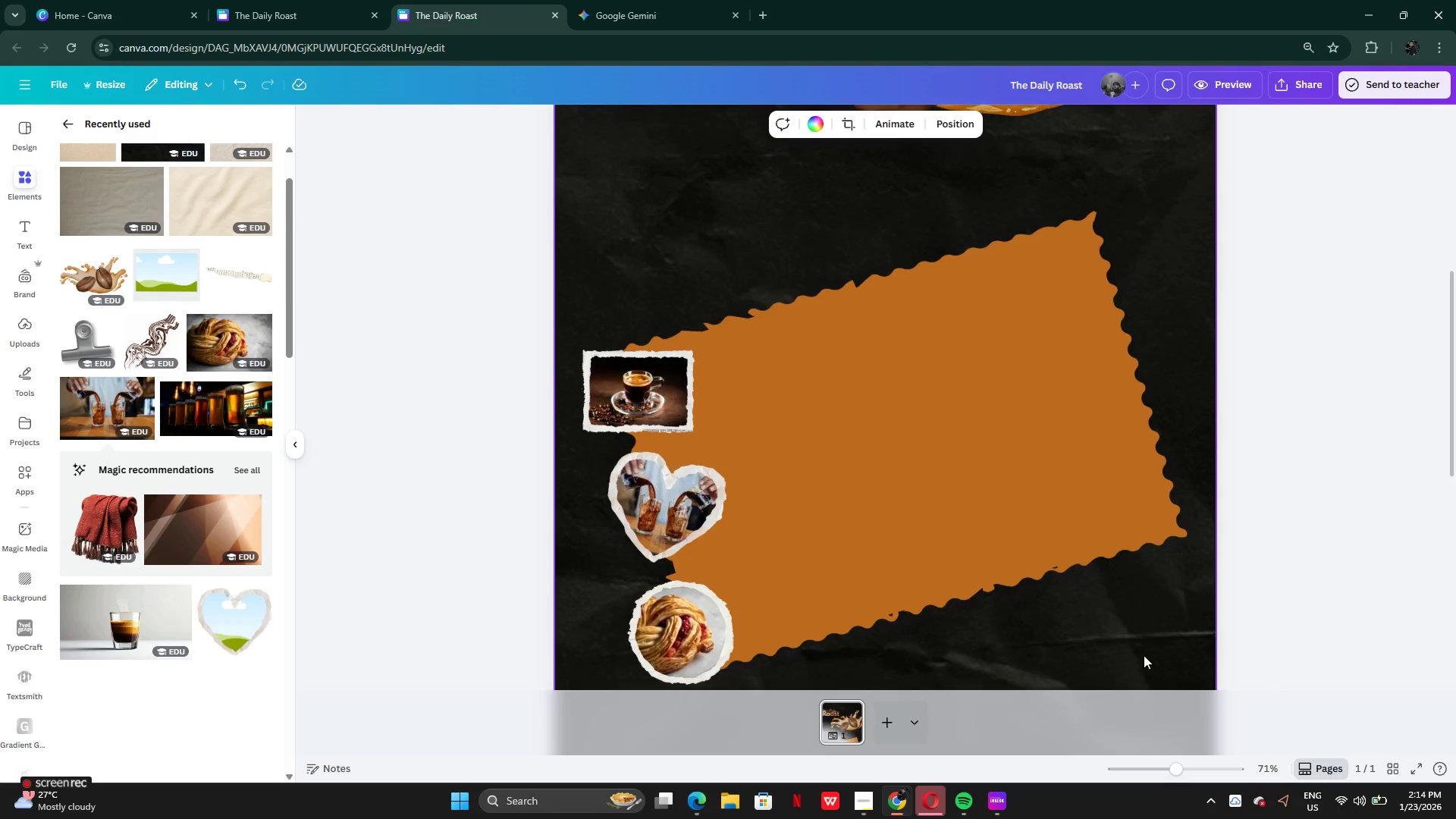 
scroll: coordinate [1143, 653], scroll_direction: up, amount: 5.0
 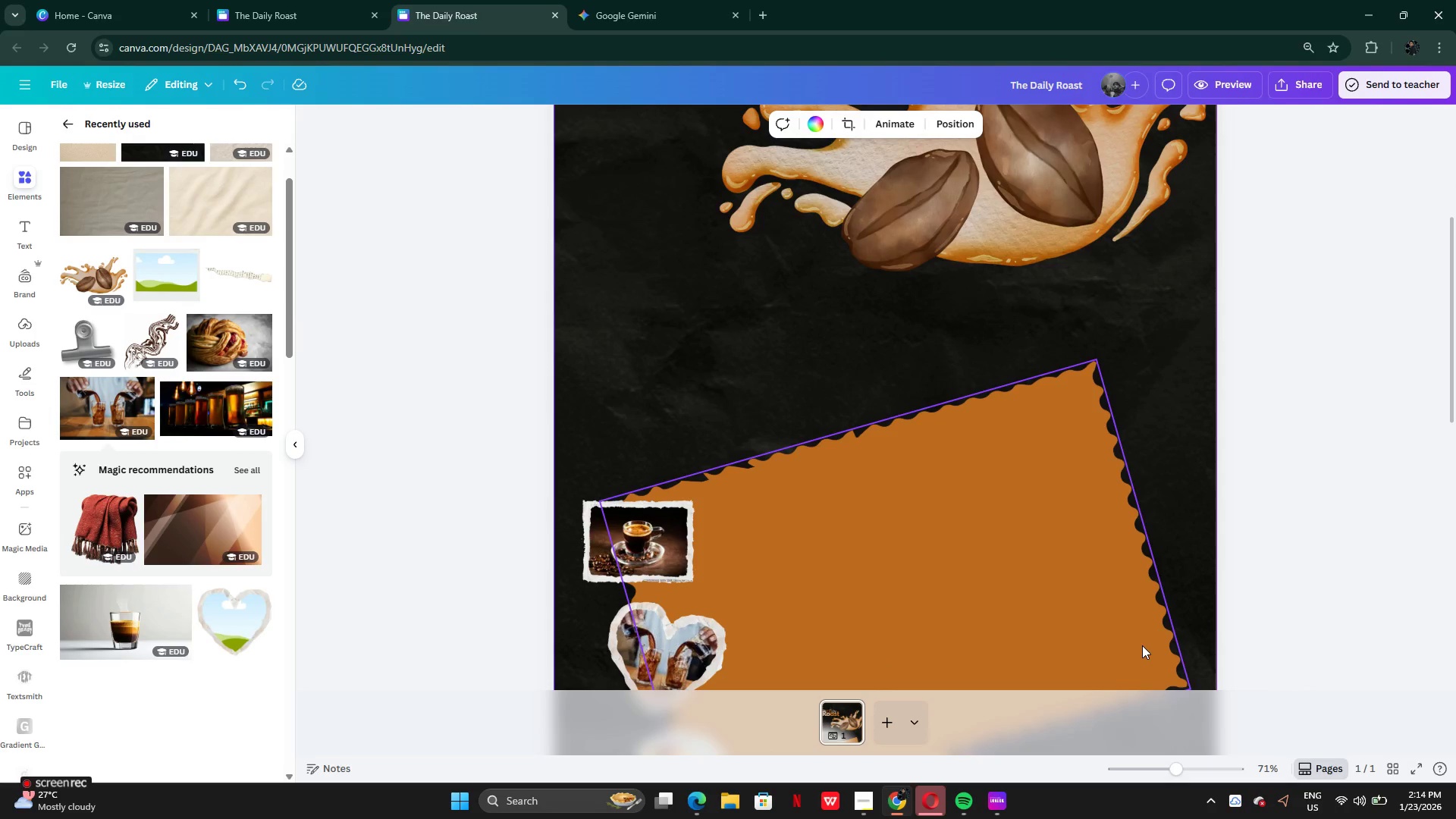 
scroll: coordinate [988, 502], scroll_direction: down, amount: 2.0
 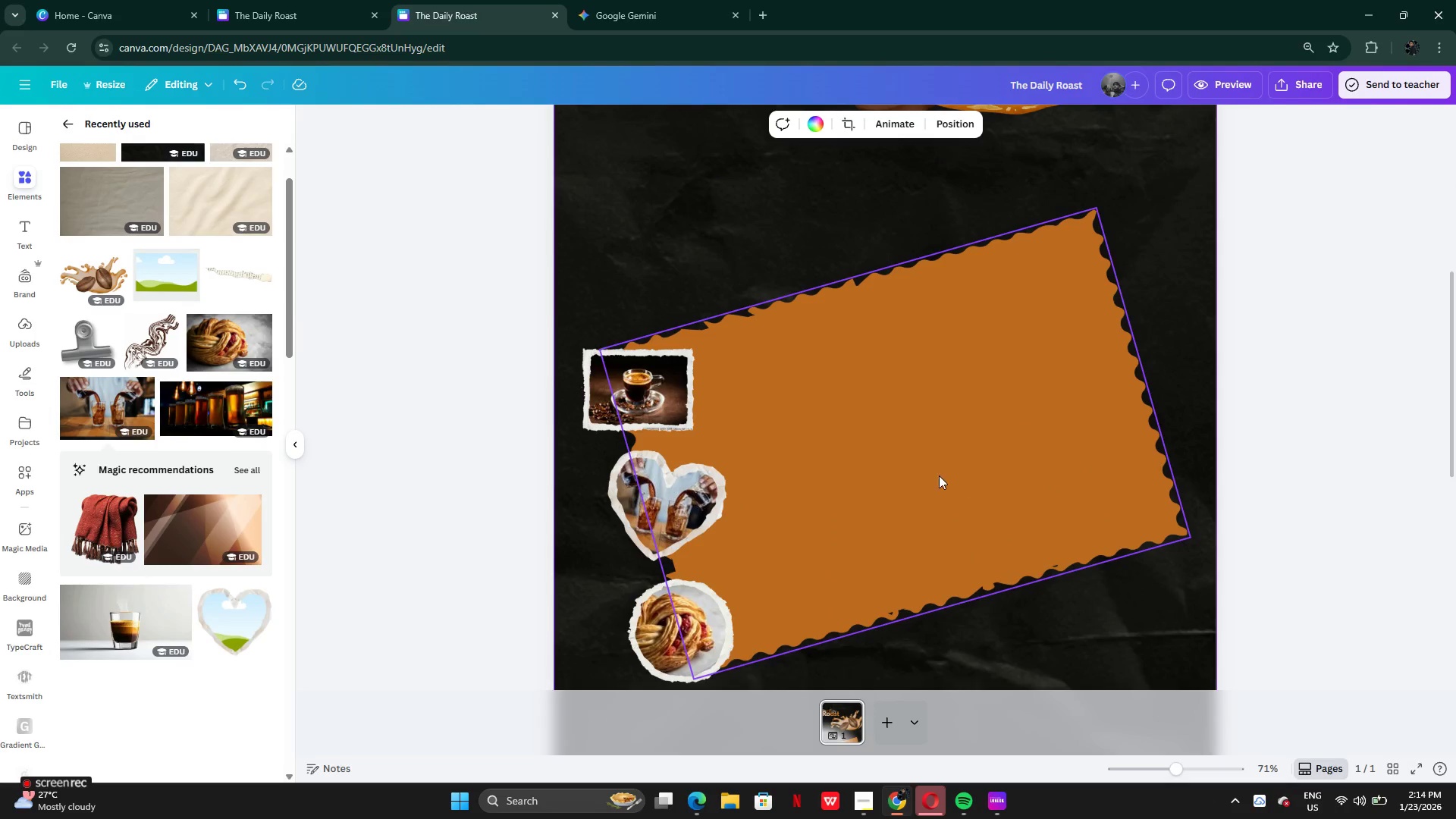 
left_click([939, 475])
 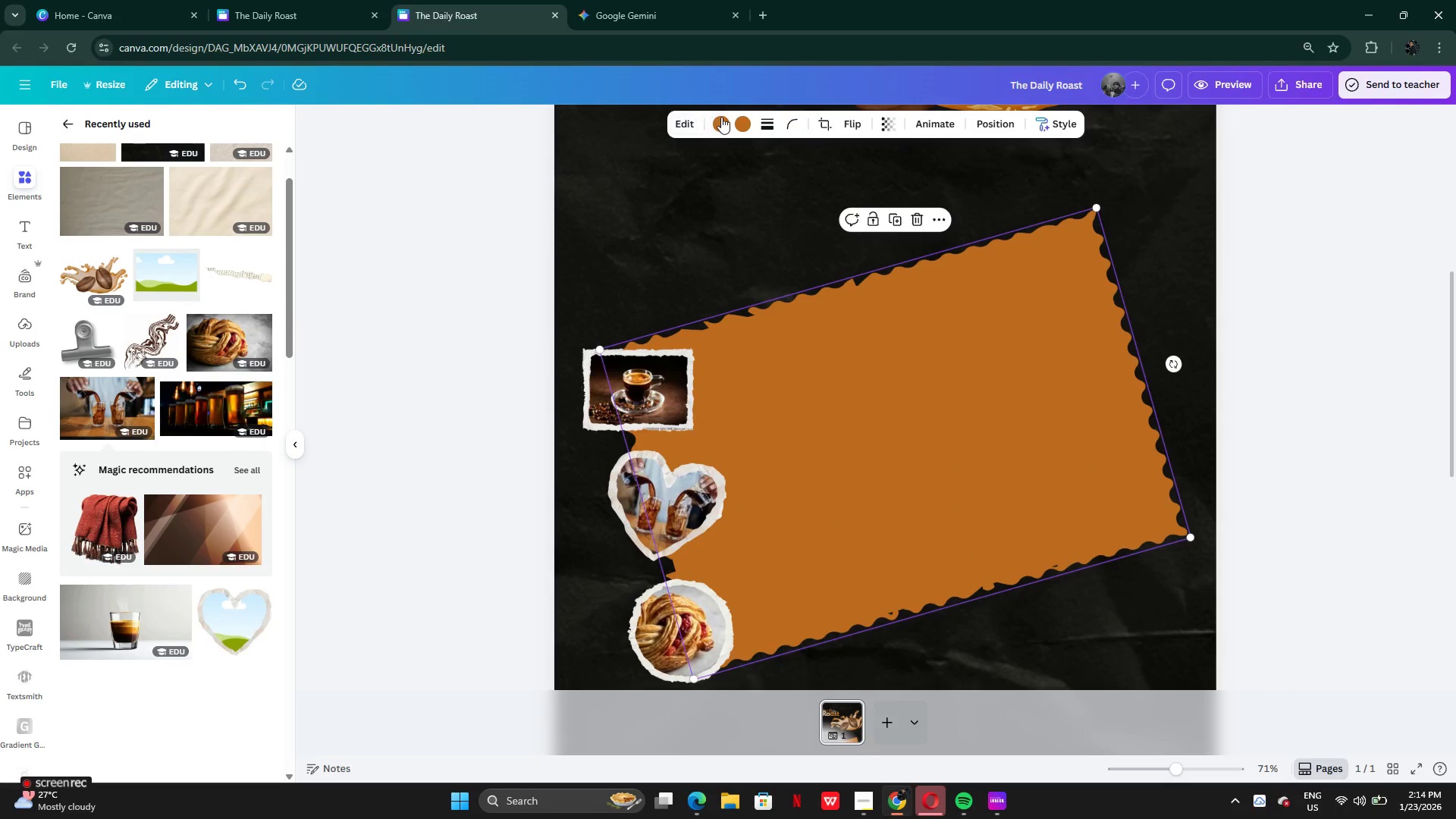 
left_click([721, 117])
 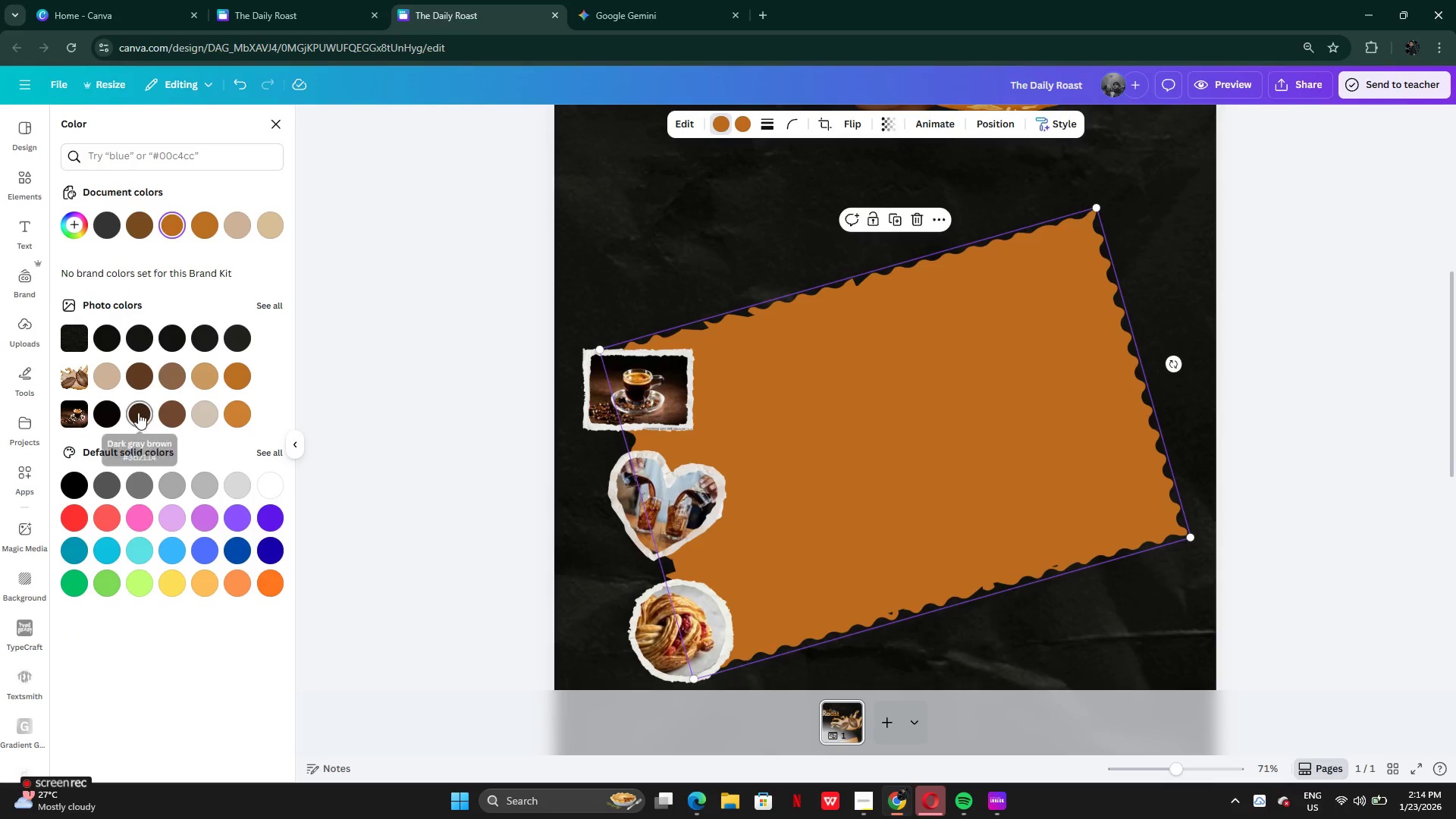 
left_click([164, 377])
 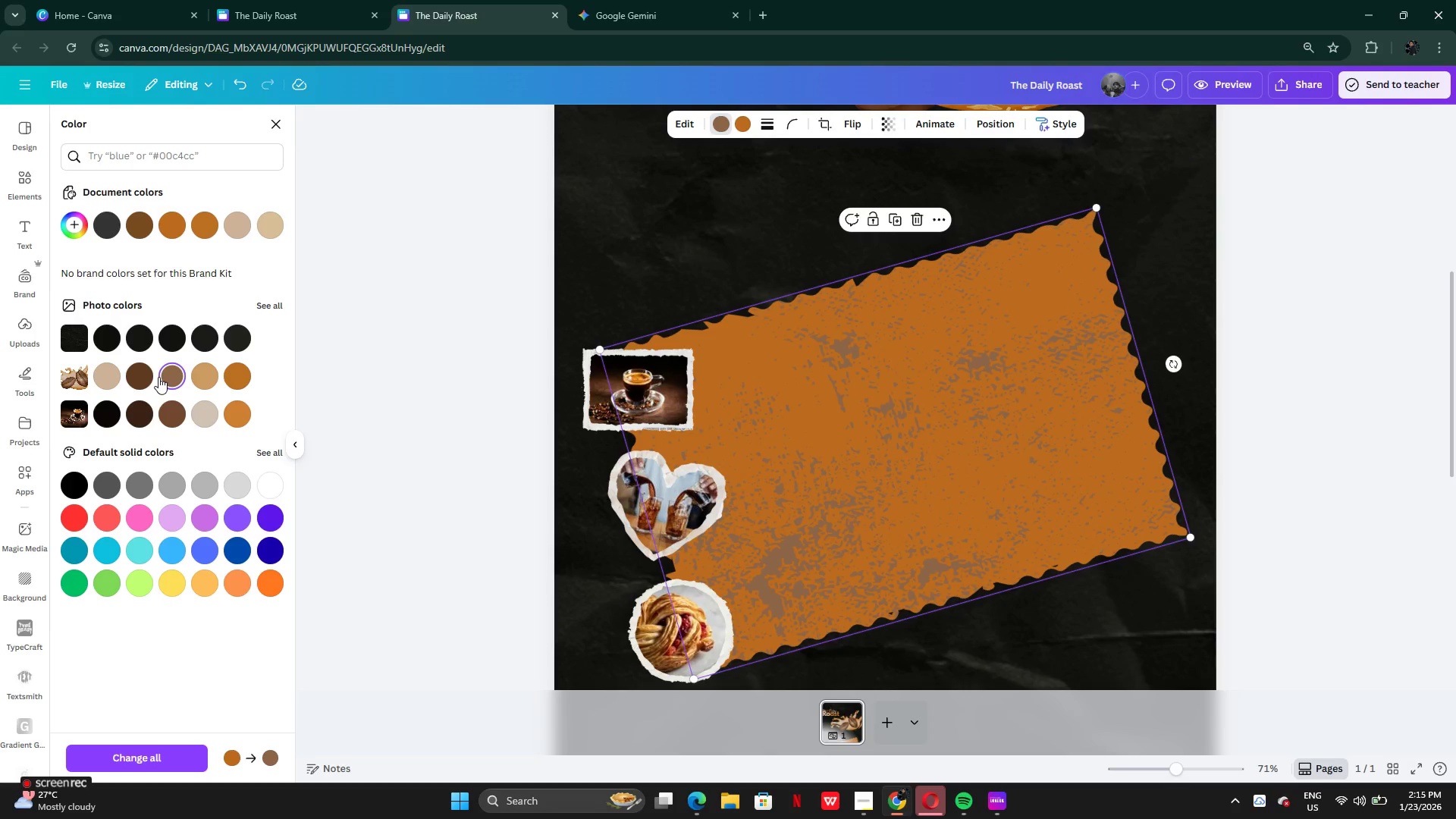 
left_click([144, 377])
 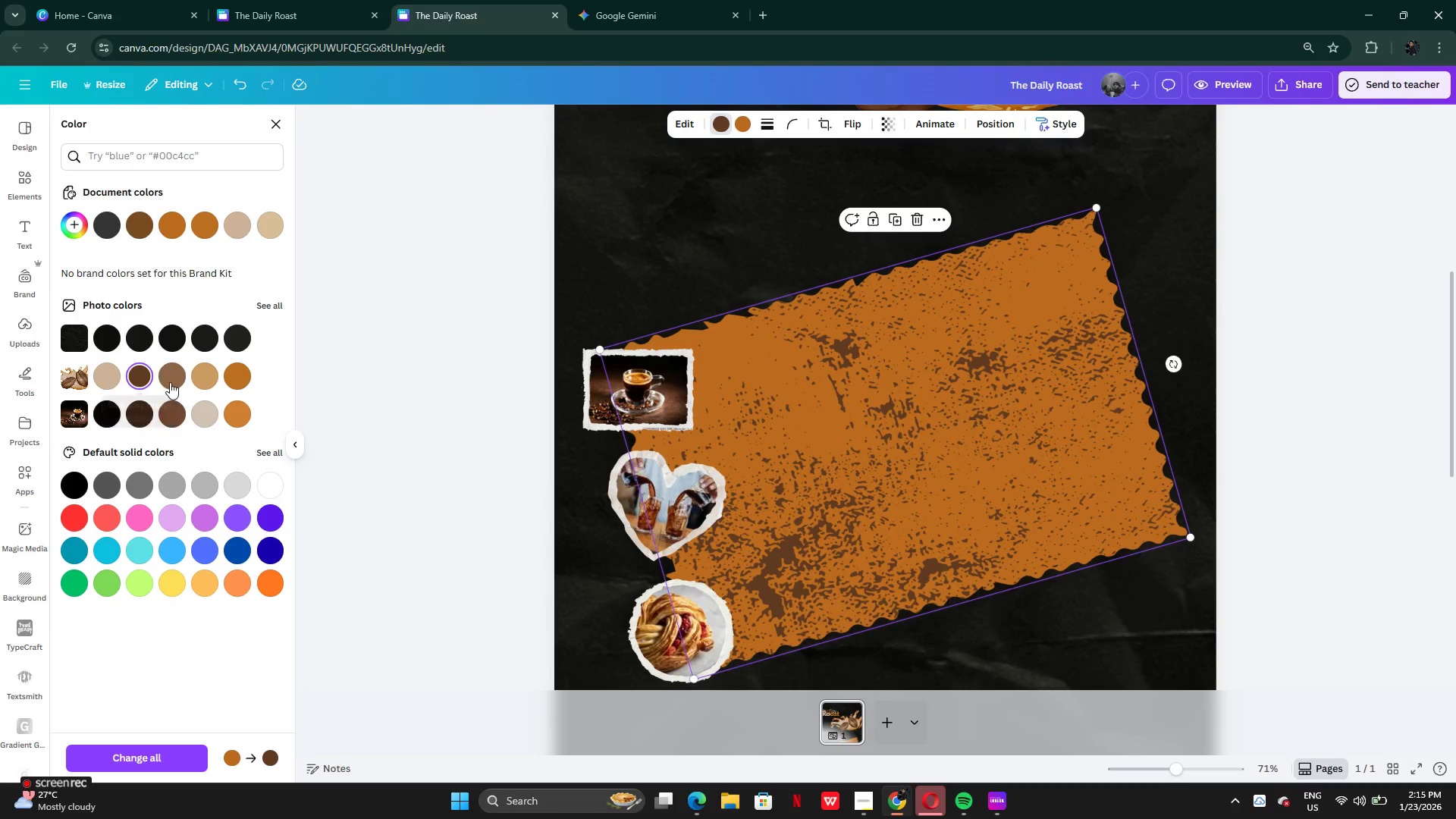 
left_click([170, 382])
 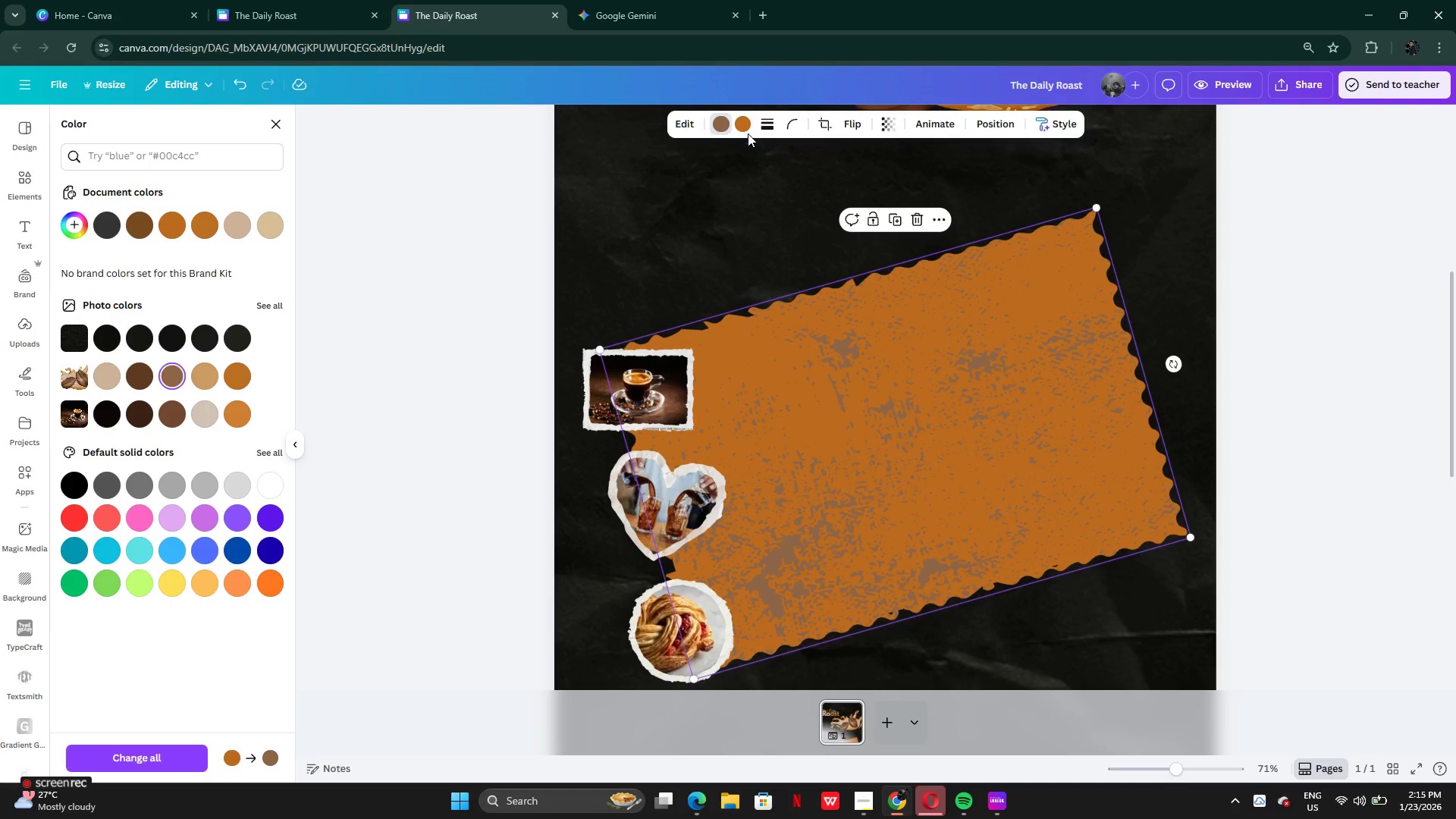 
left_click([744, 127])
 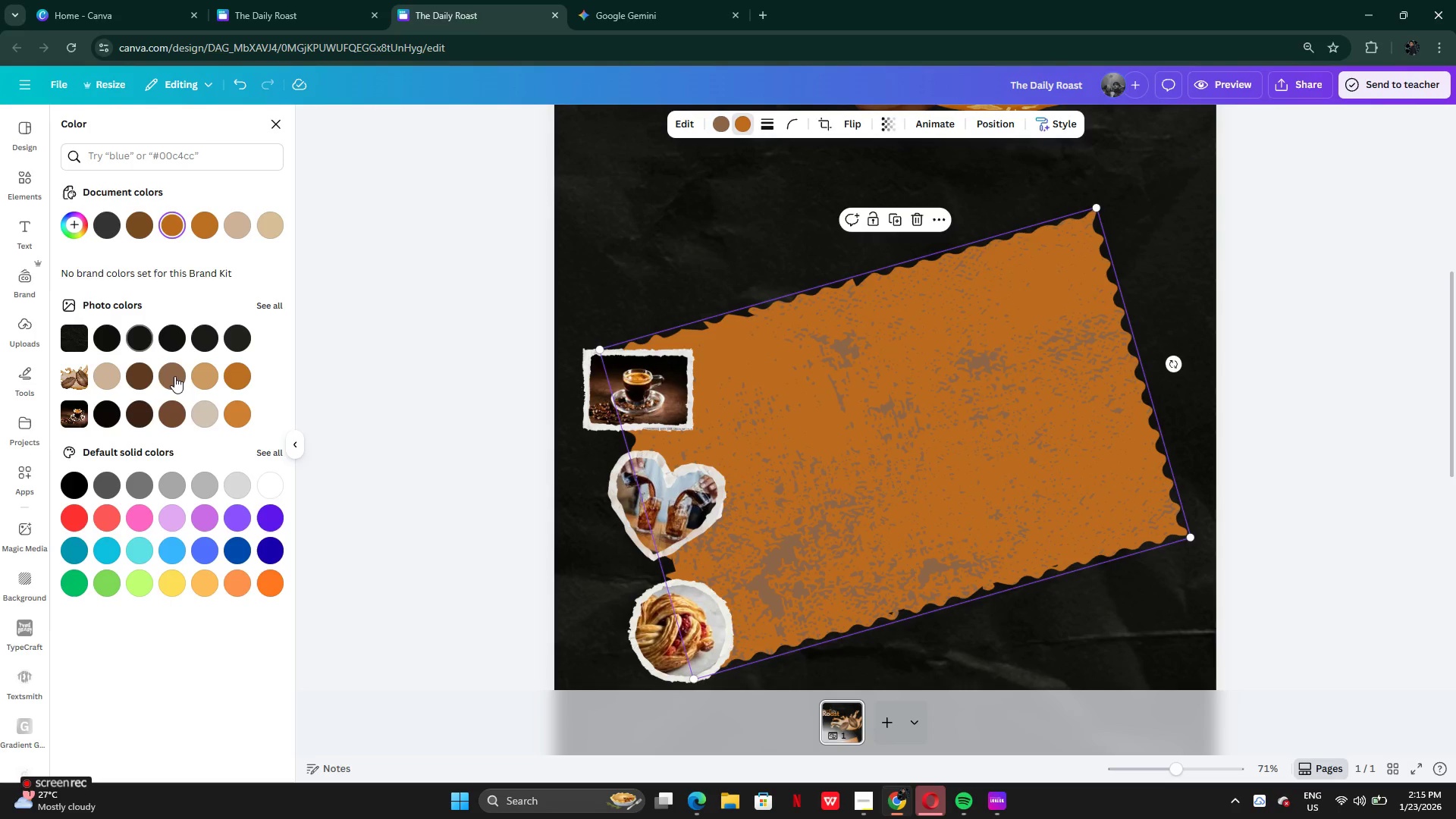 
left_click([177, 377])
 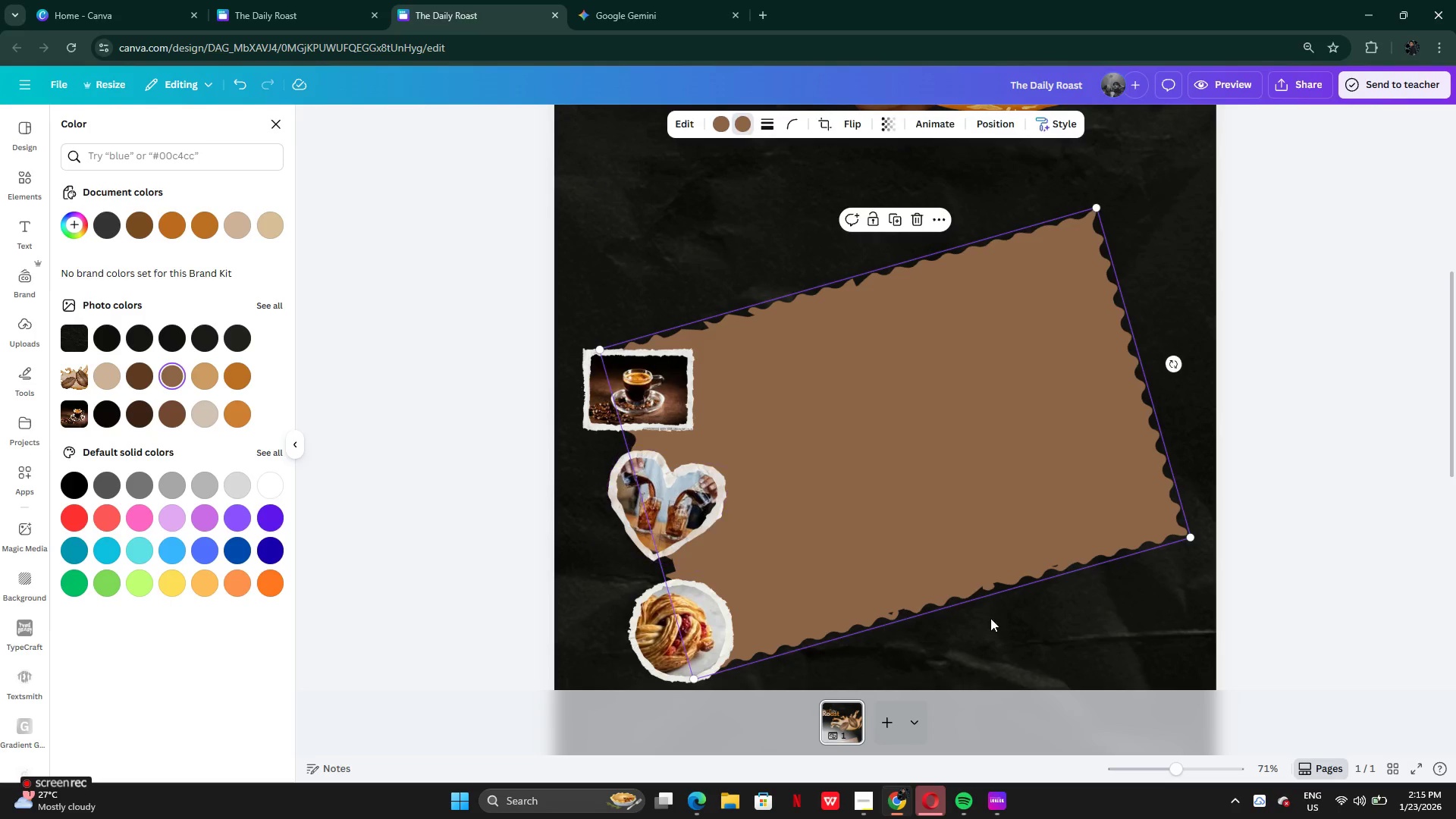 
left_click([1088, 647])
 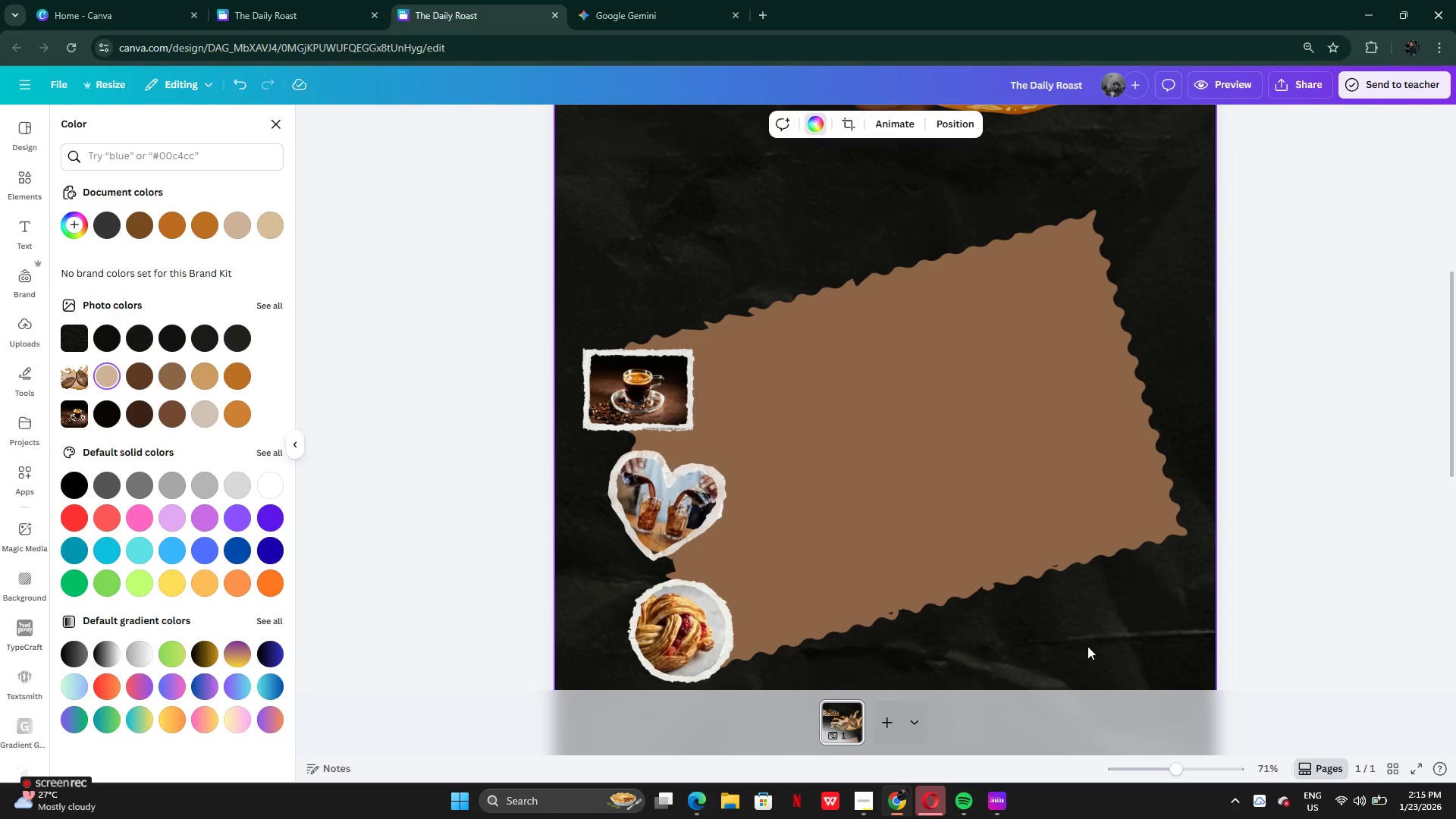 
scroll: coordinate [1087, 645], scroll_direction: up, amount: 4.0
 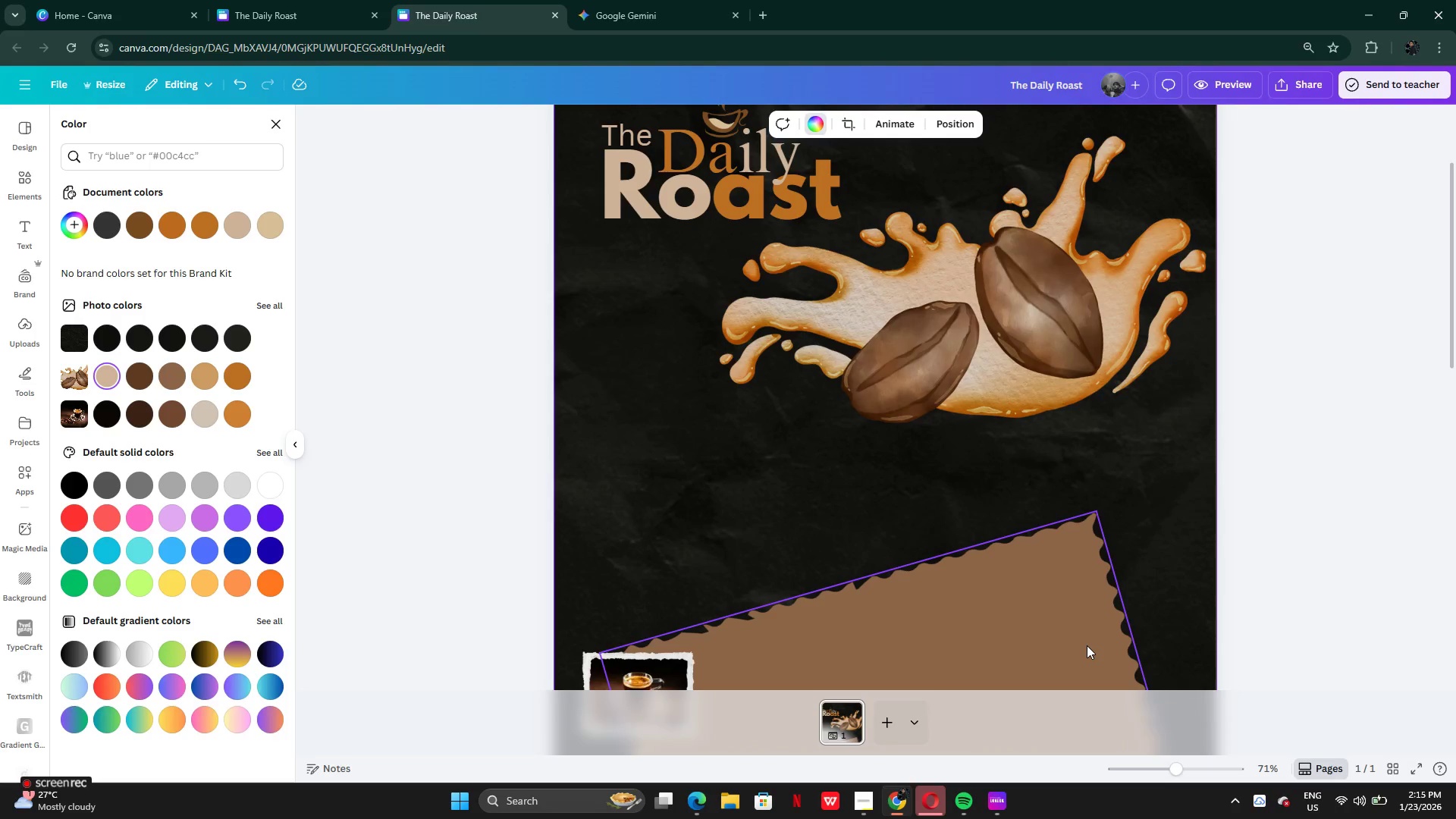 
scroll: coordinate [1087, 645], scroll_direction: down, amount: 3.0
 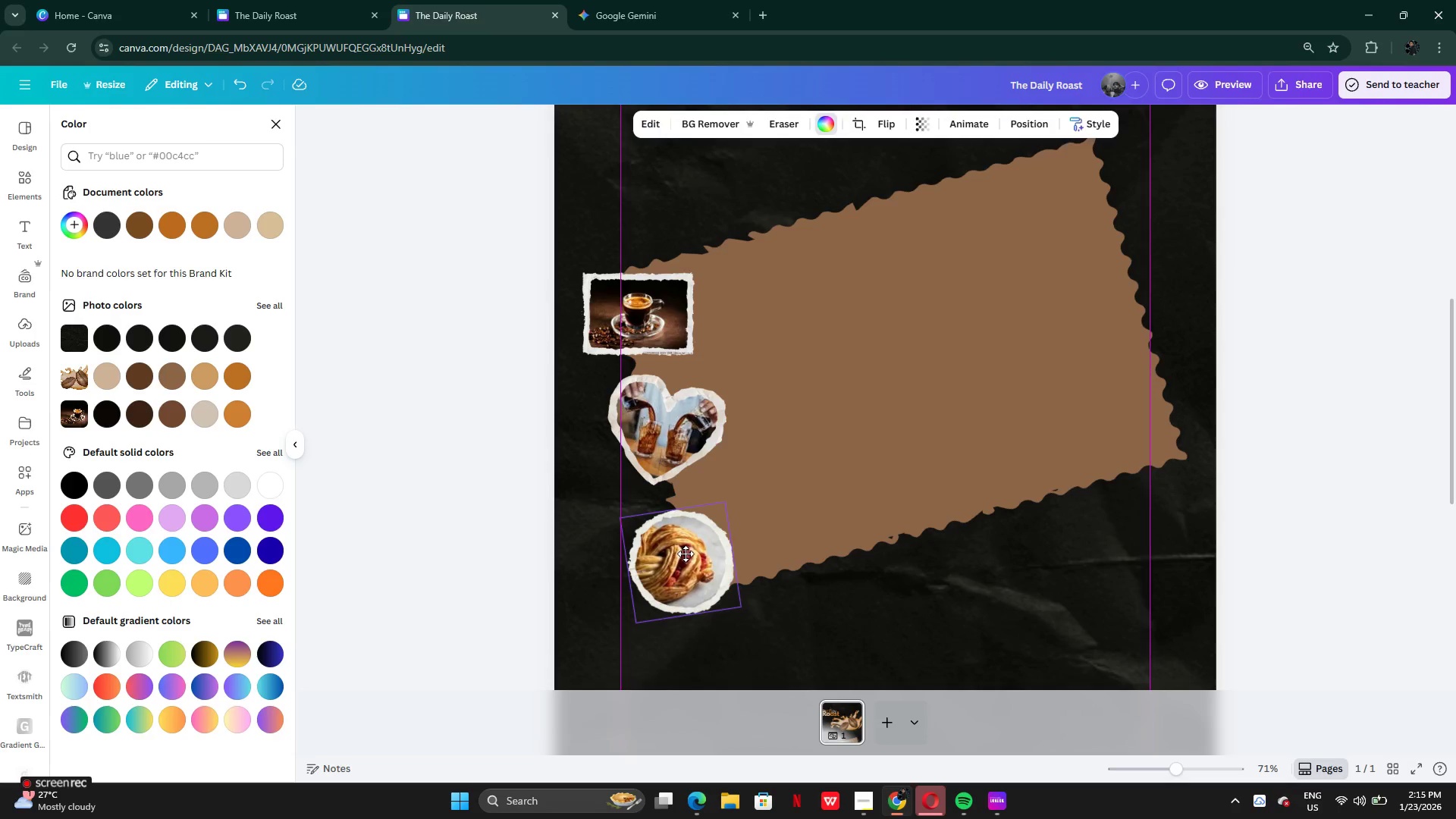 
left_click([683, 547])
 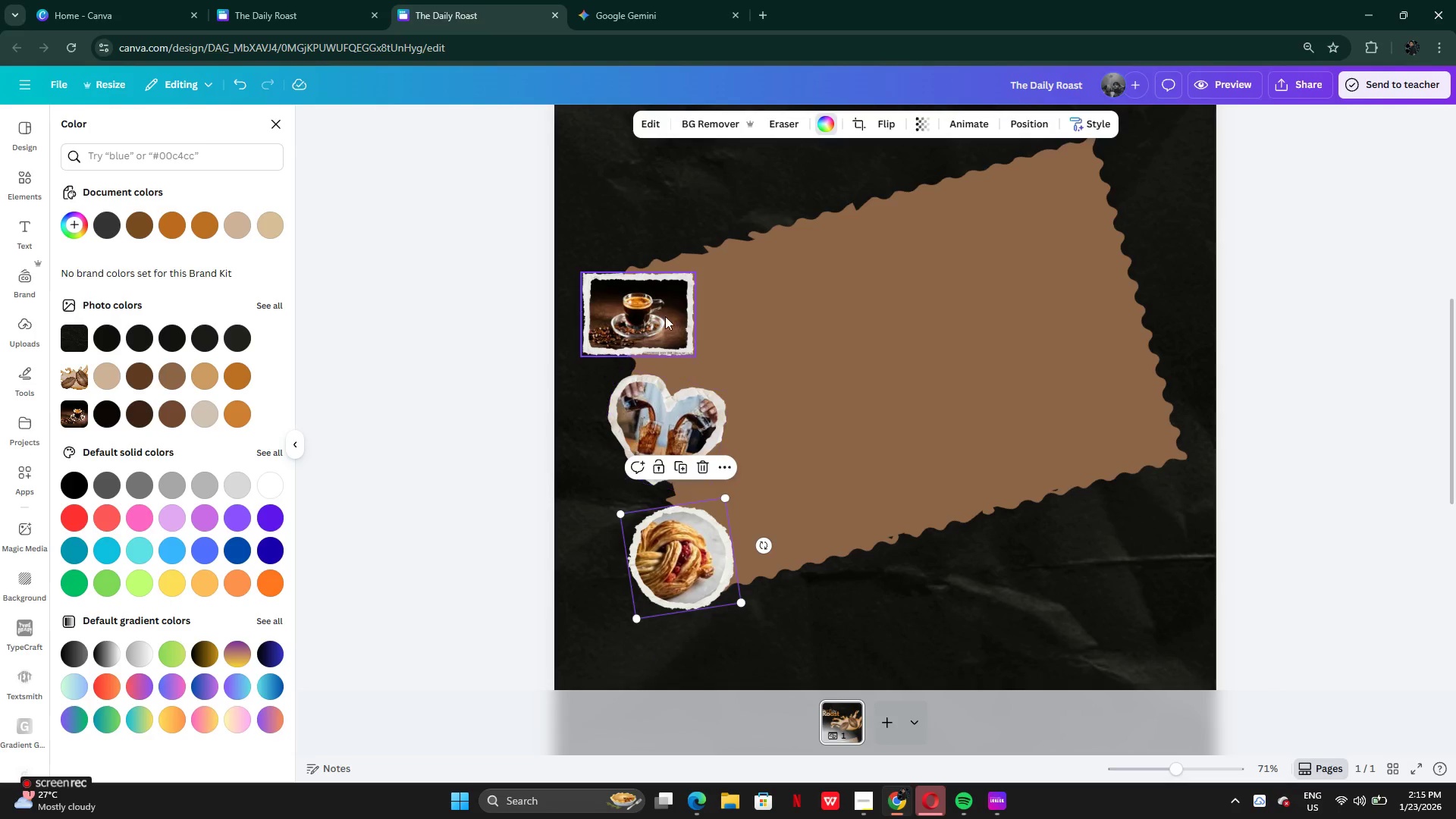 
left_click([658, 307])
 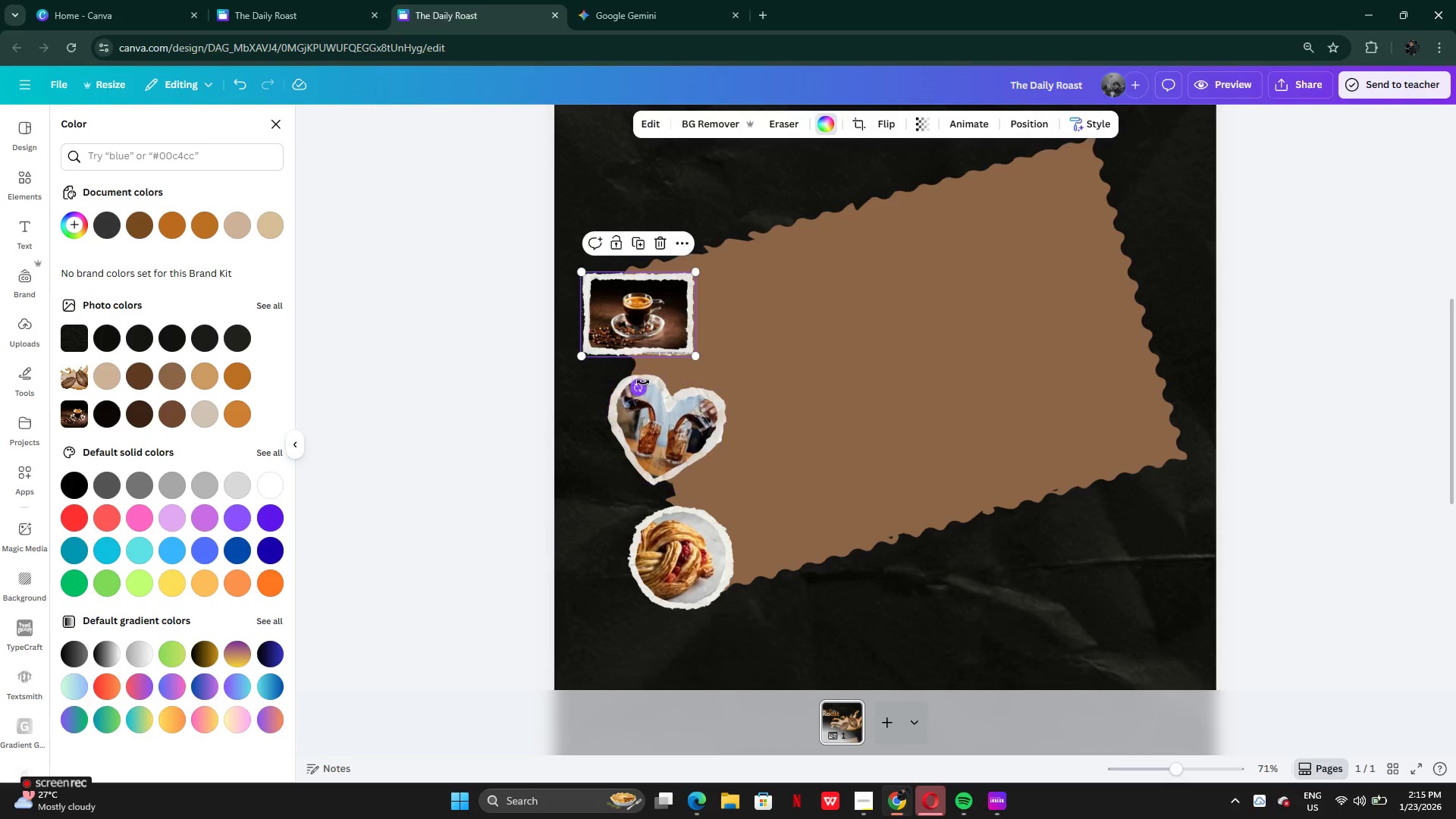 
left_click_drag(start_coordinate=[643, 382], to_coordinate=[635, 382])
 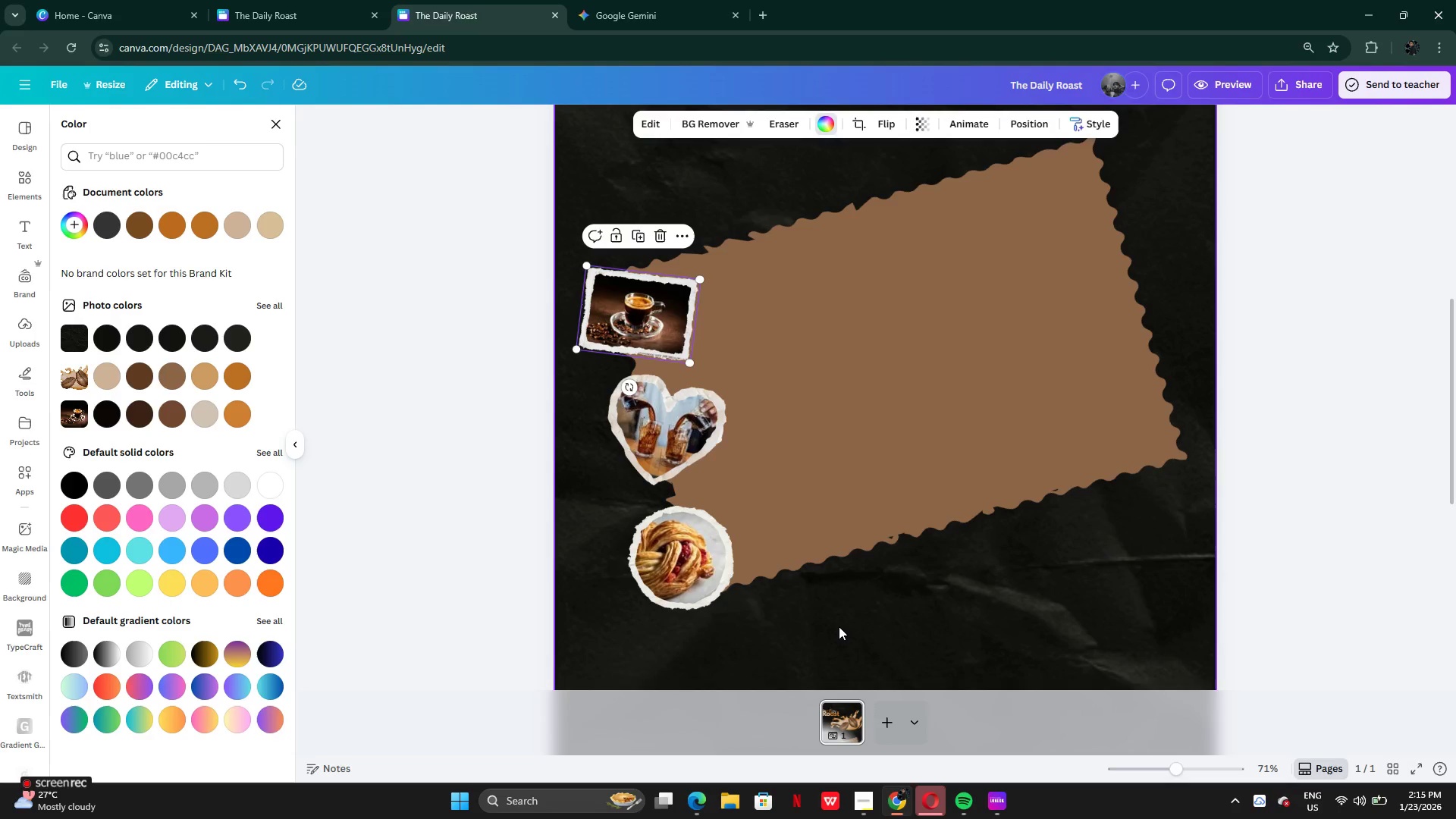 
left_click([839, 626])
 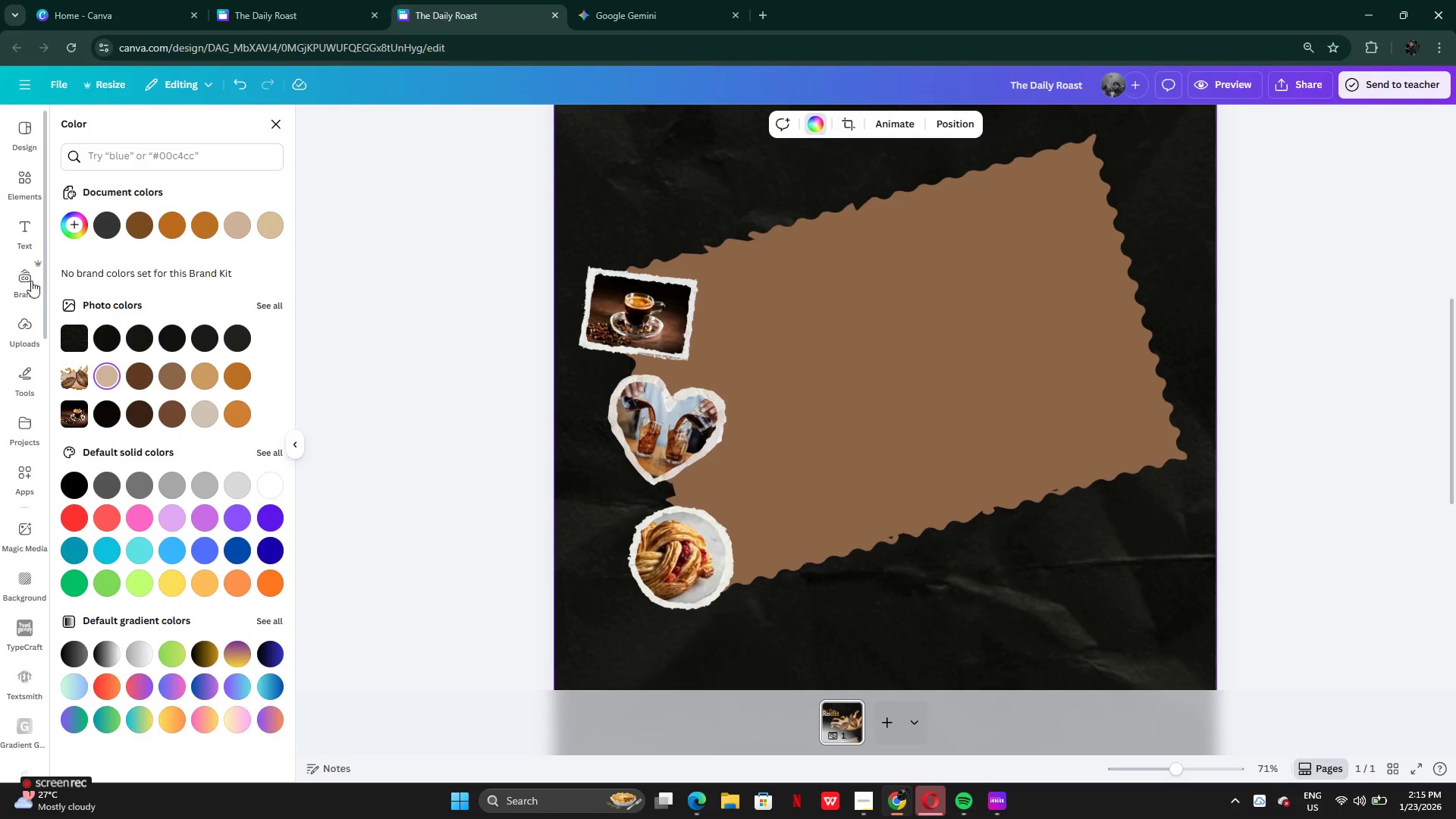 
left_click([33, 233])
 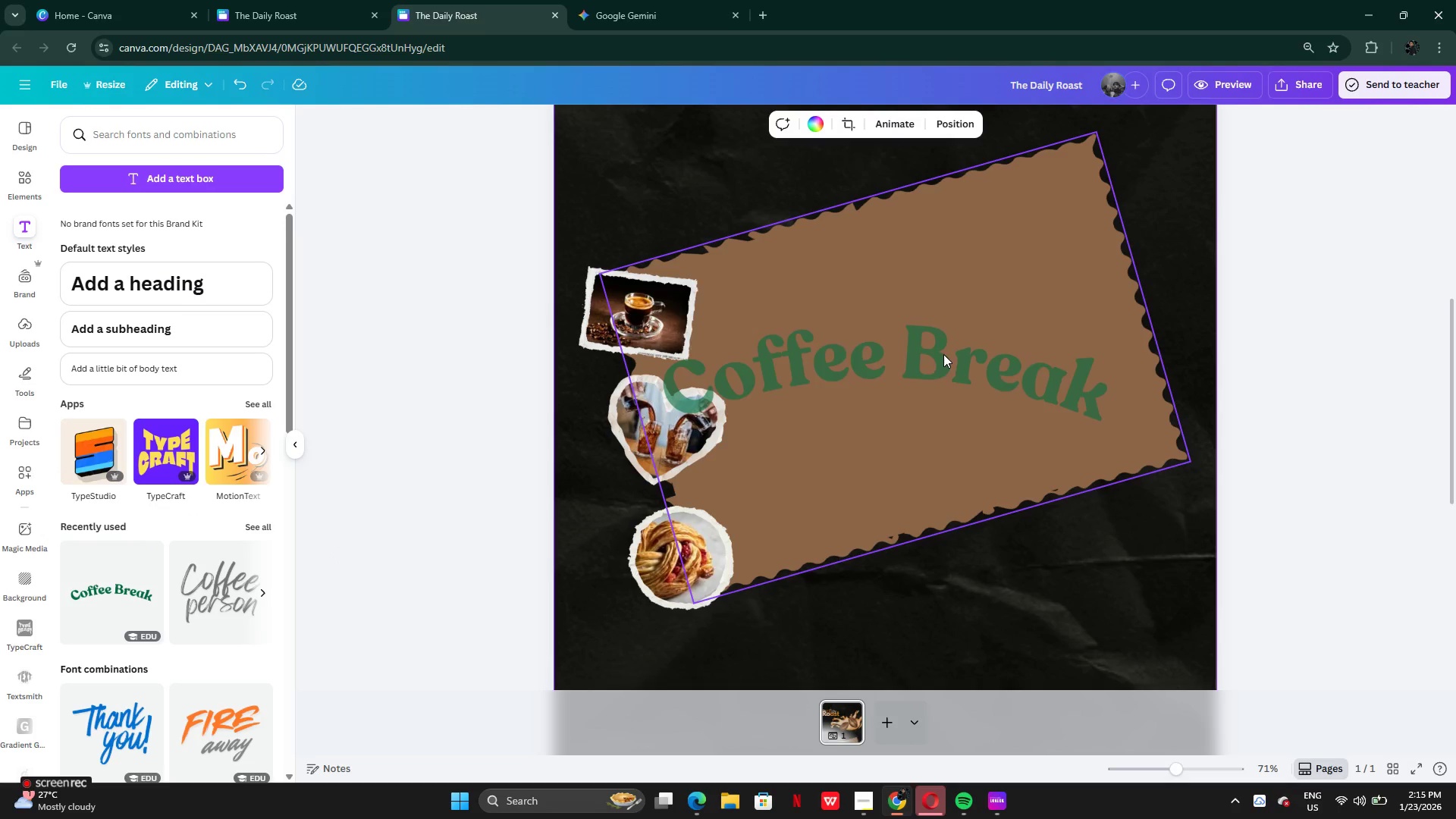 
scroll: coordinate [940, 347], scroll_direction: up, amount: 1.0
 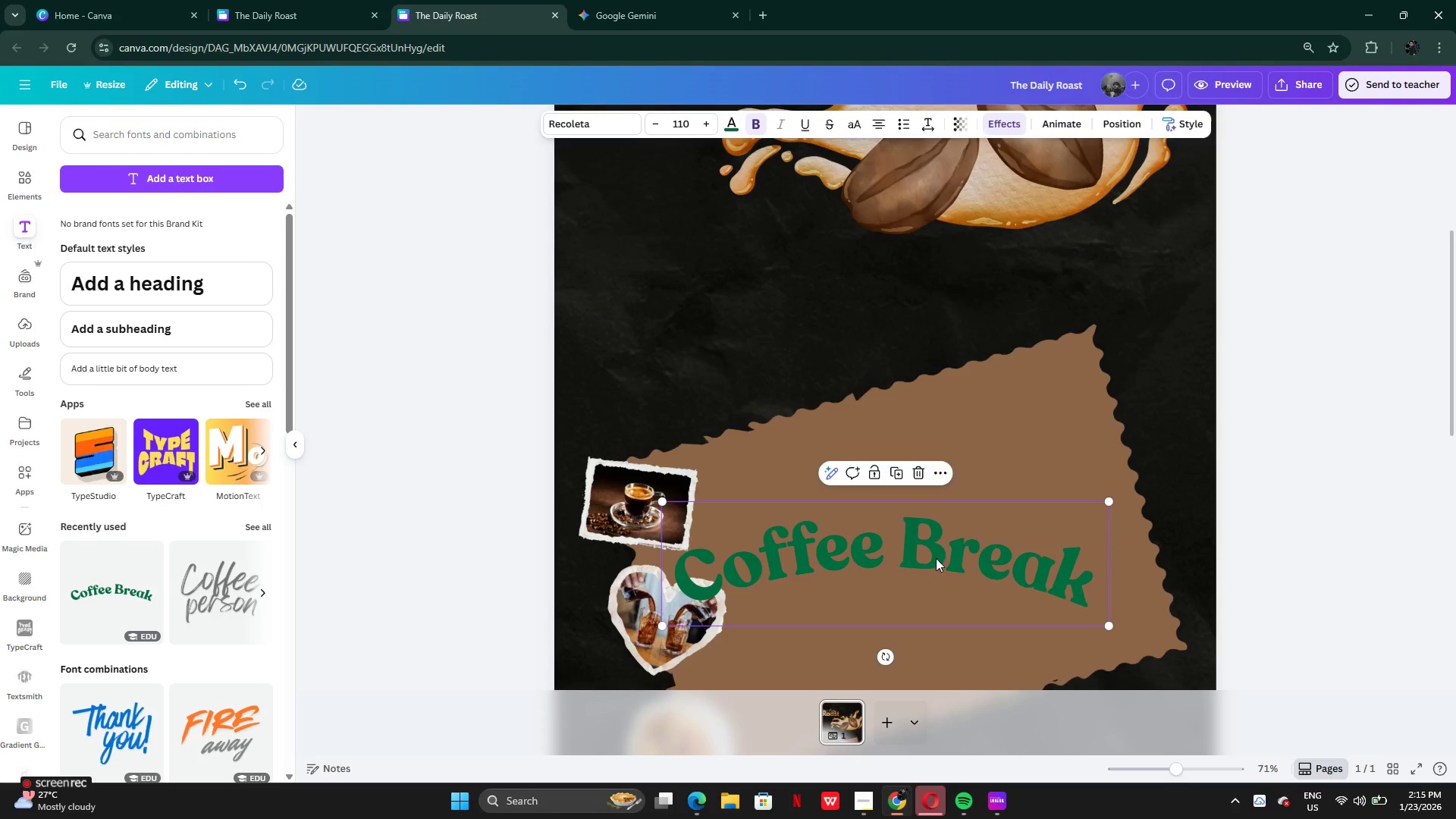 
left_click_drag(start_coordinate=[933, 571], to_coordinate=[1030, 368])
 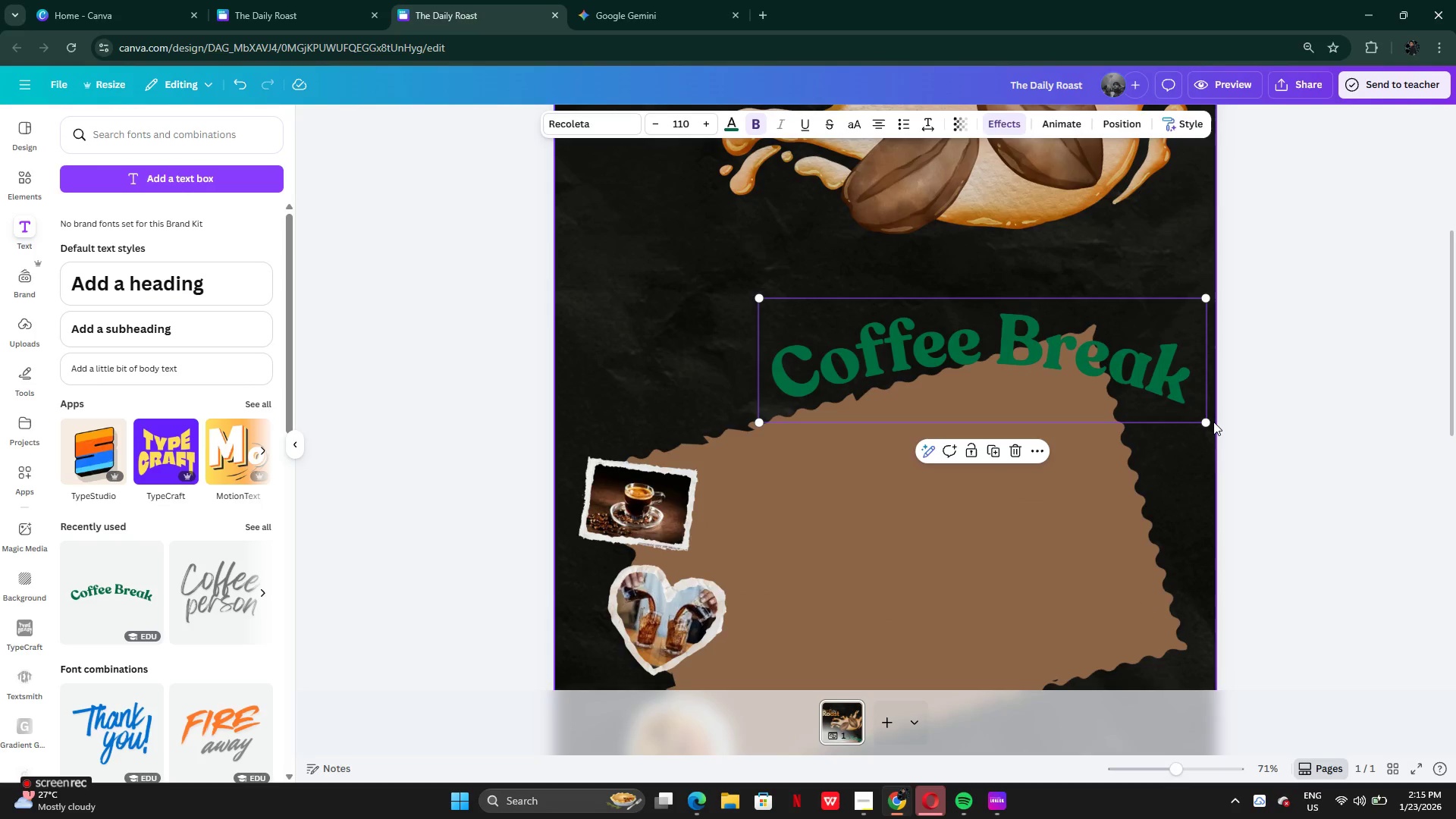 
left_click([1213, 422])
 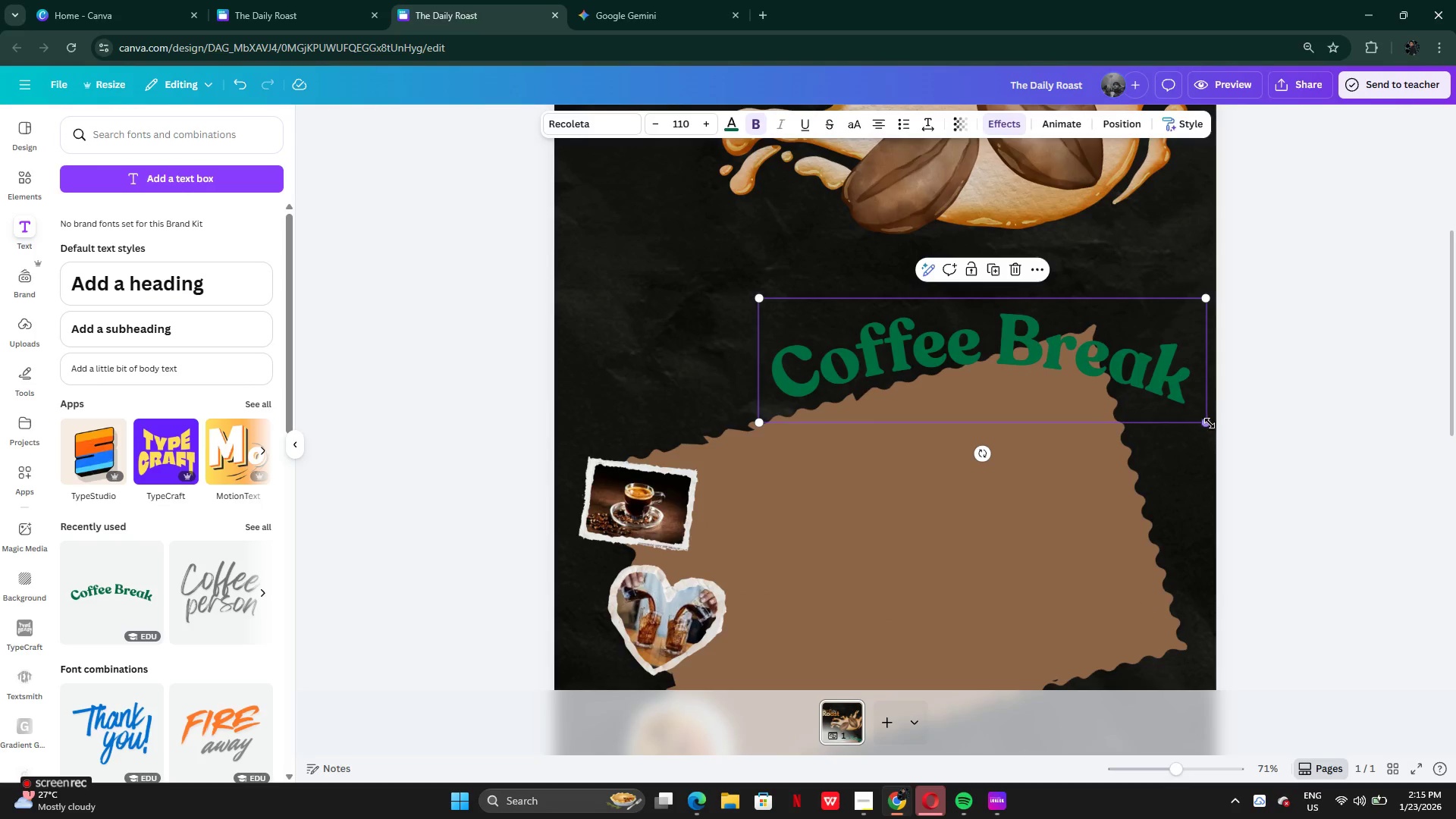 
left_click_drag(start_coordinate=[1210, 423], to_coordinate=[995, 369])
 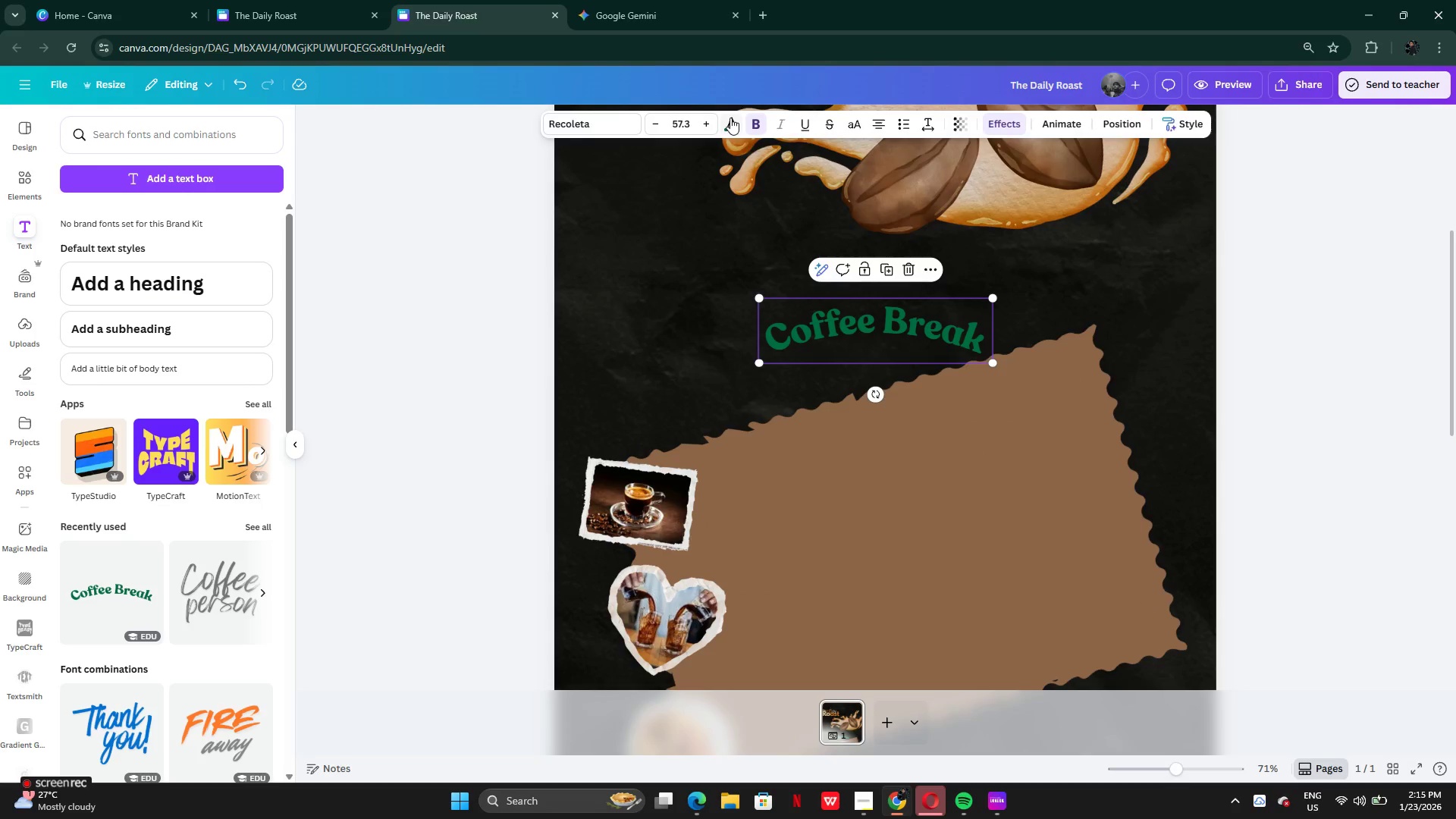 
left_click([730, 118])
 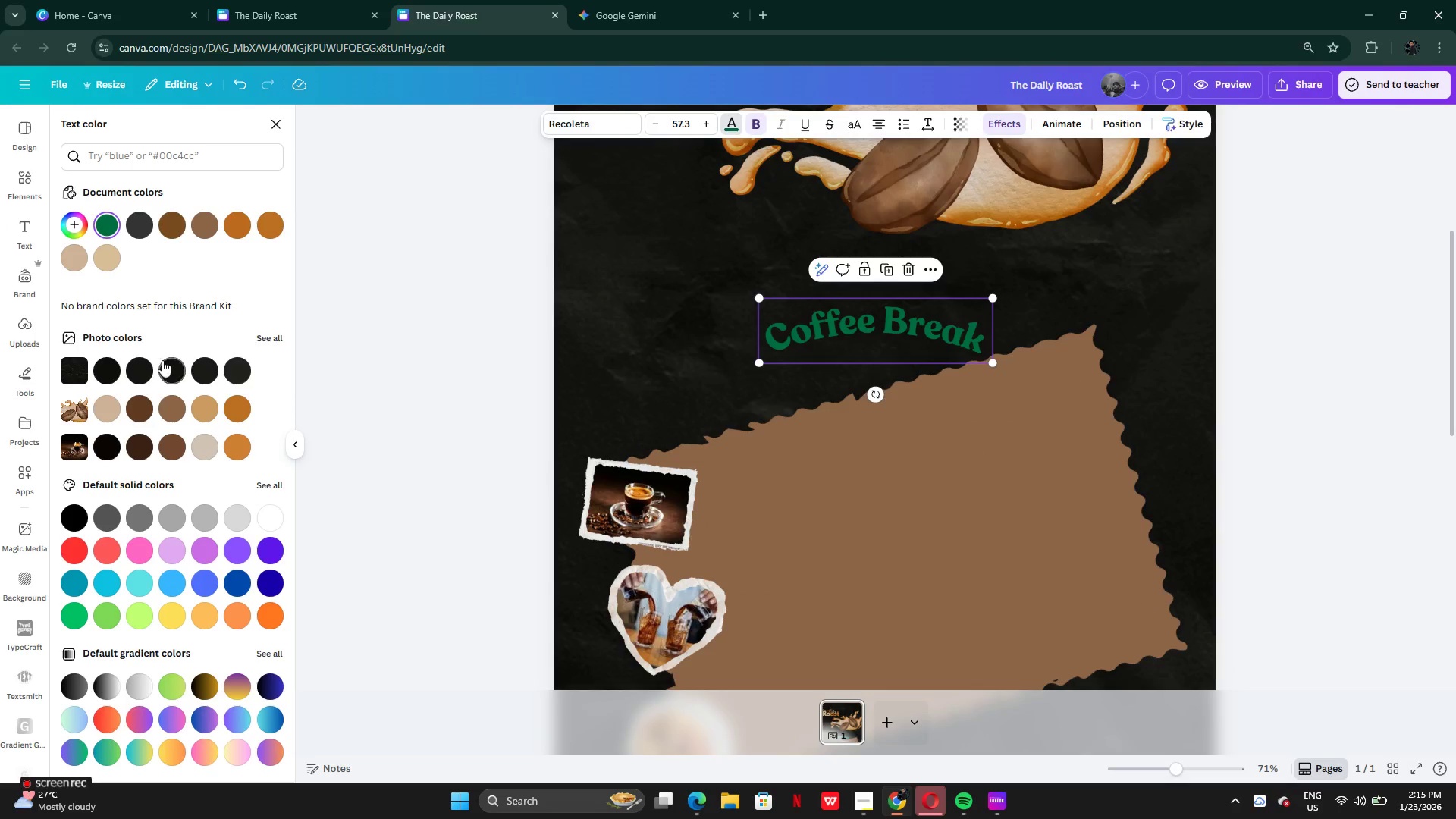 
left_click([275, 516])
 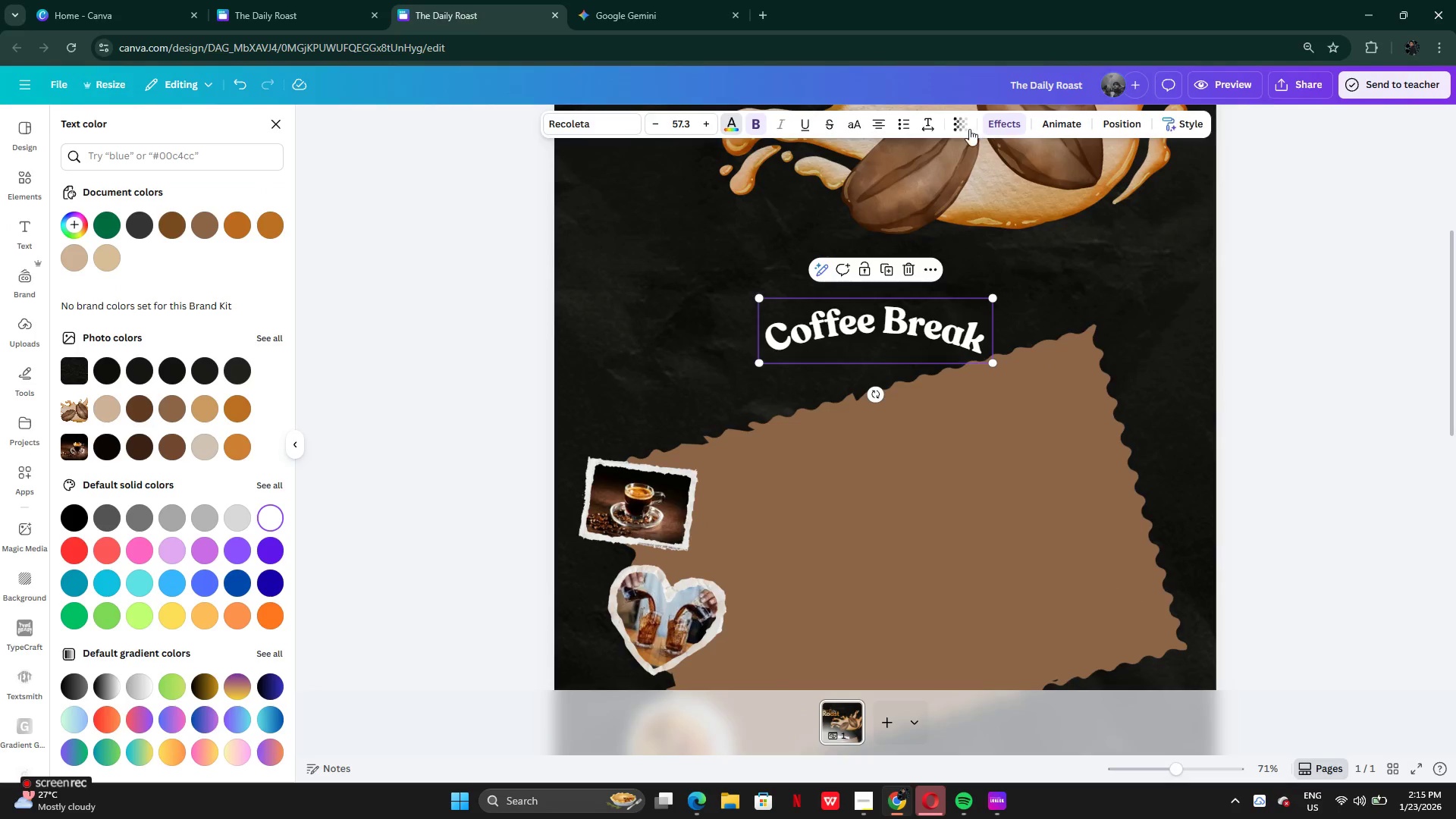 
left_click([952, 124])
 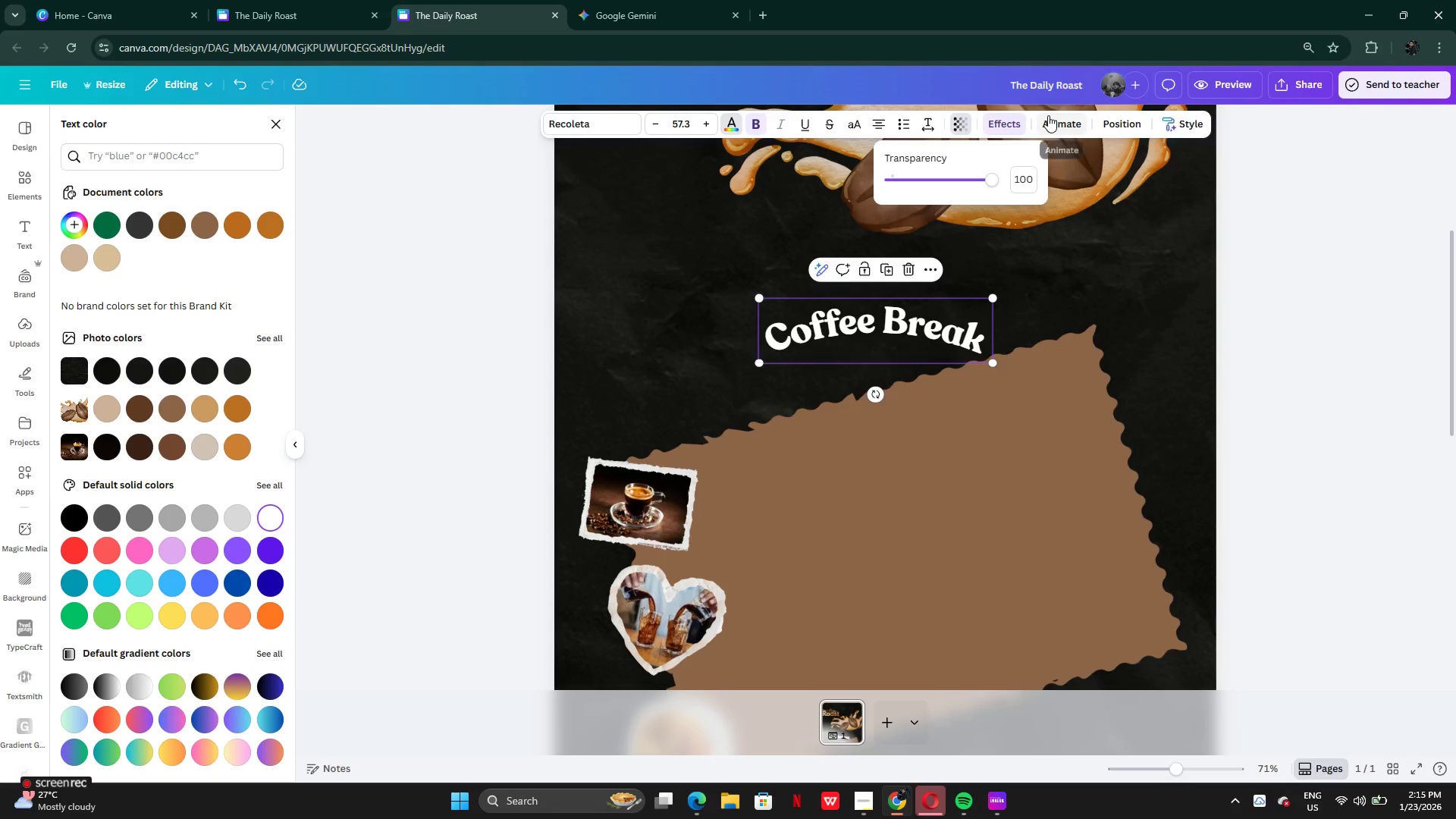 
left_click([1010, 126])
 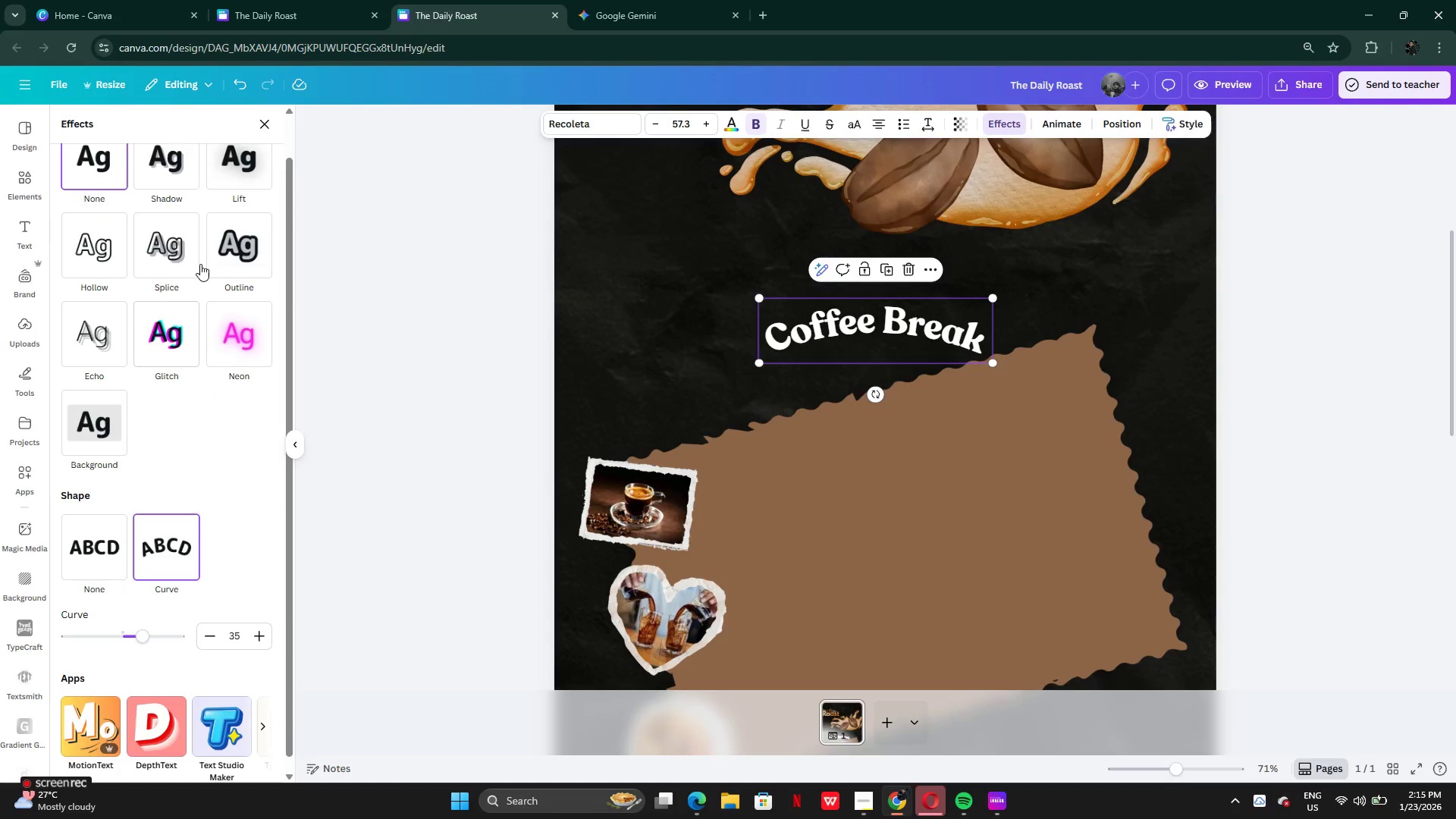 
left_click([223, 235])
 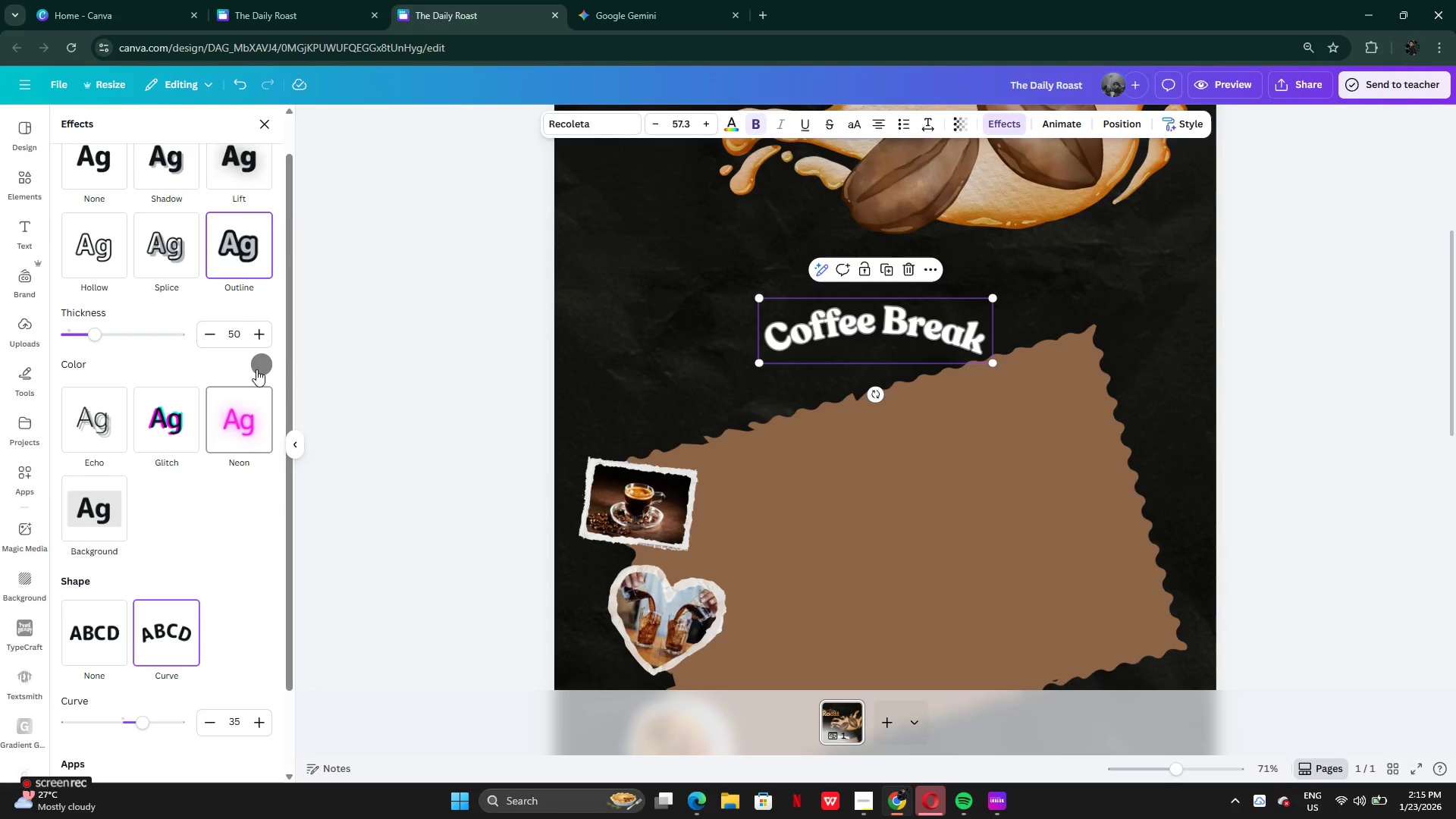 
left_click([256, 366])
 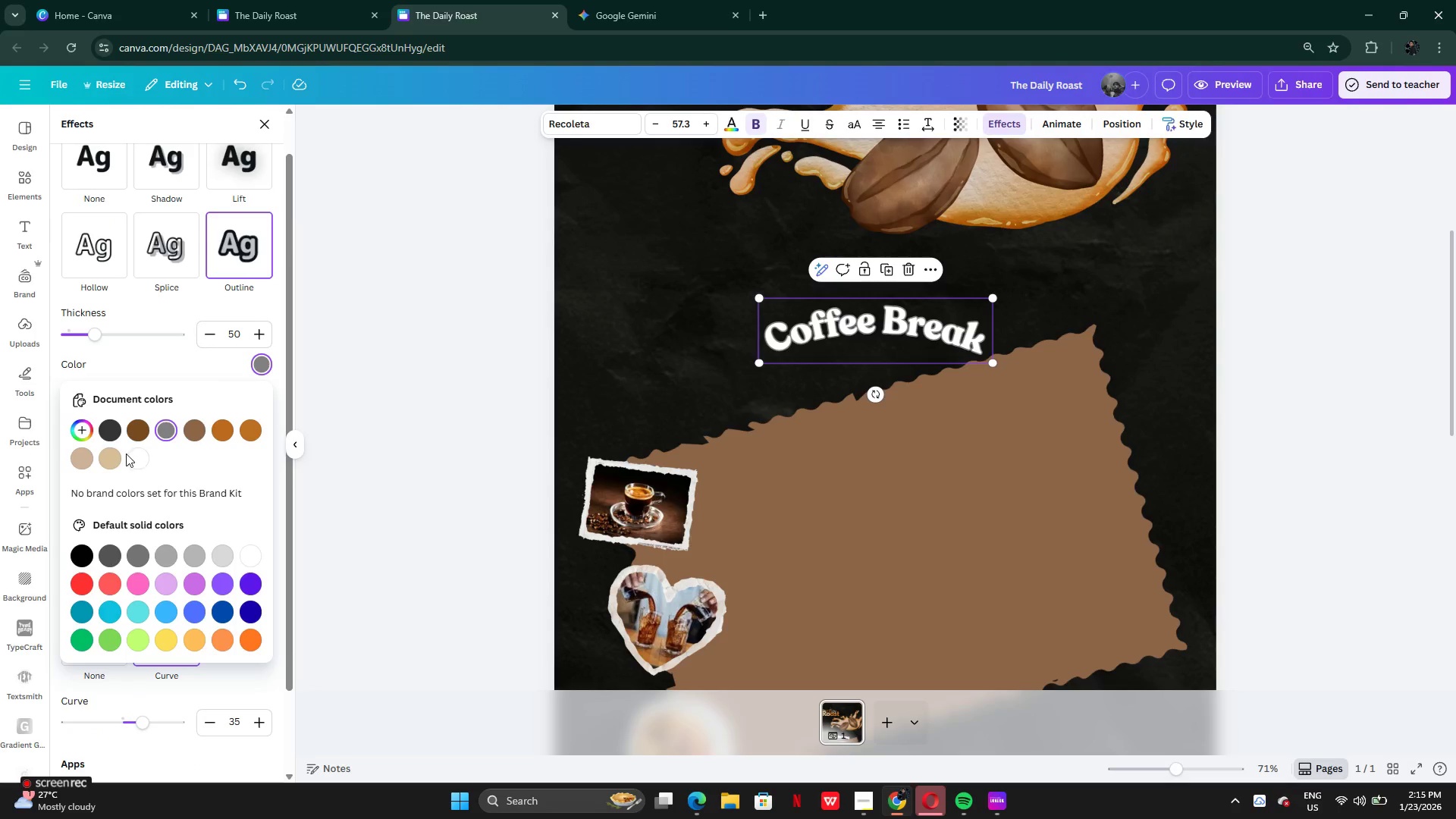 
left_click([121, 456])
 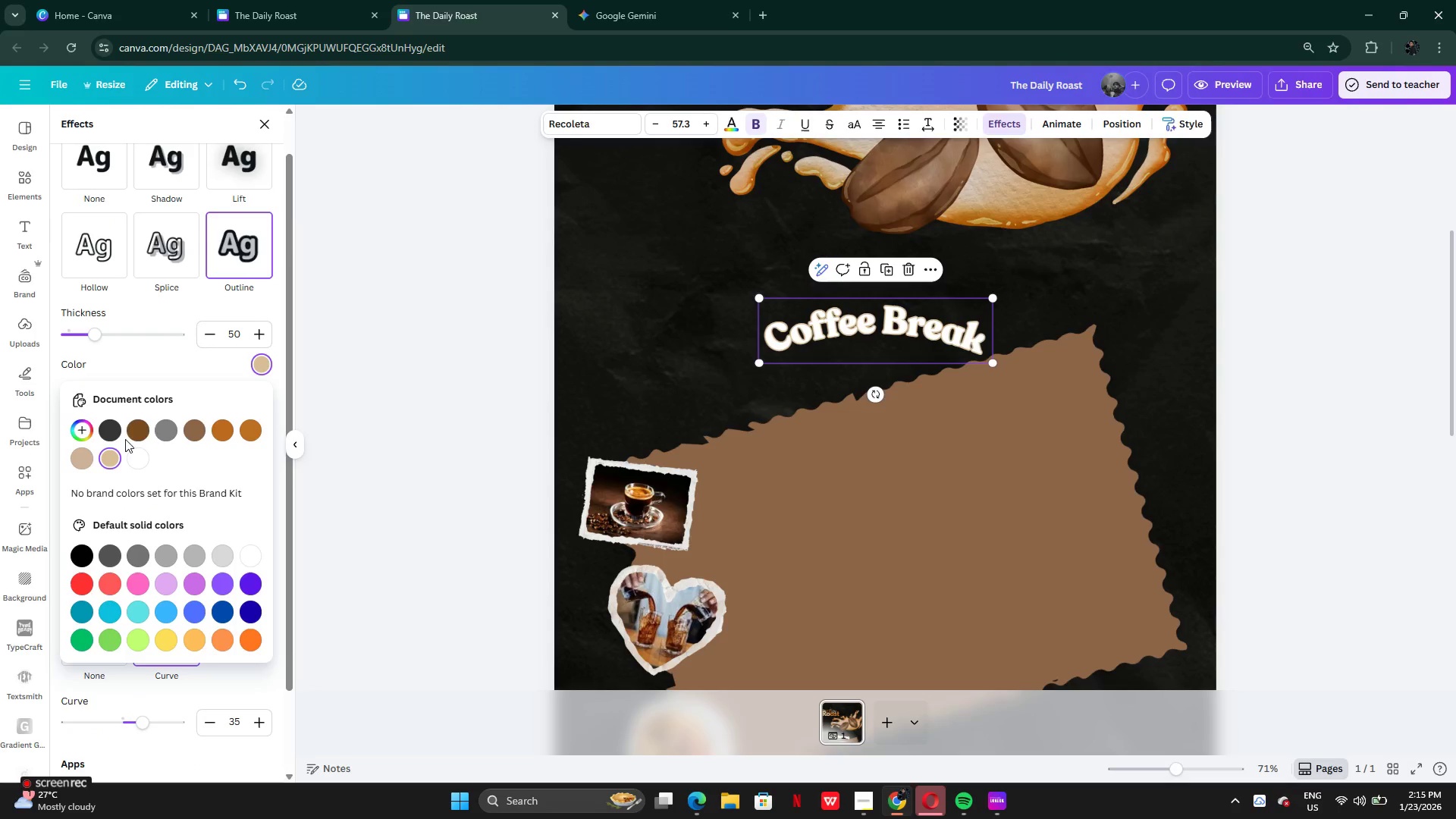 
left_click([139, 432])
 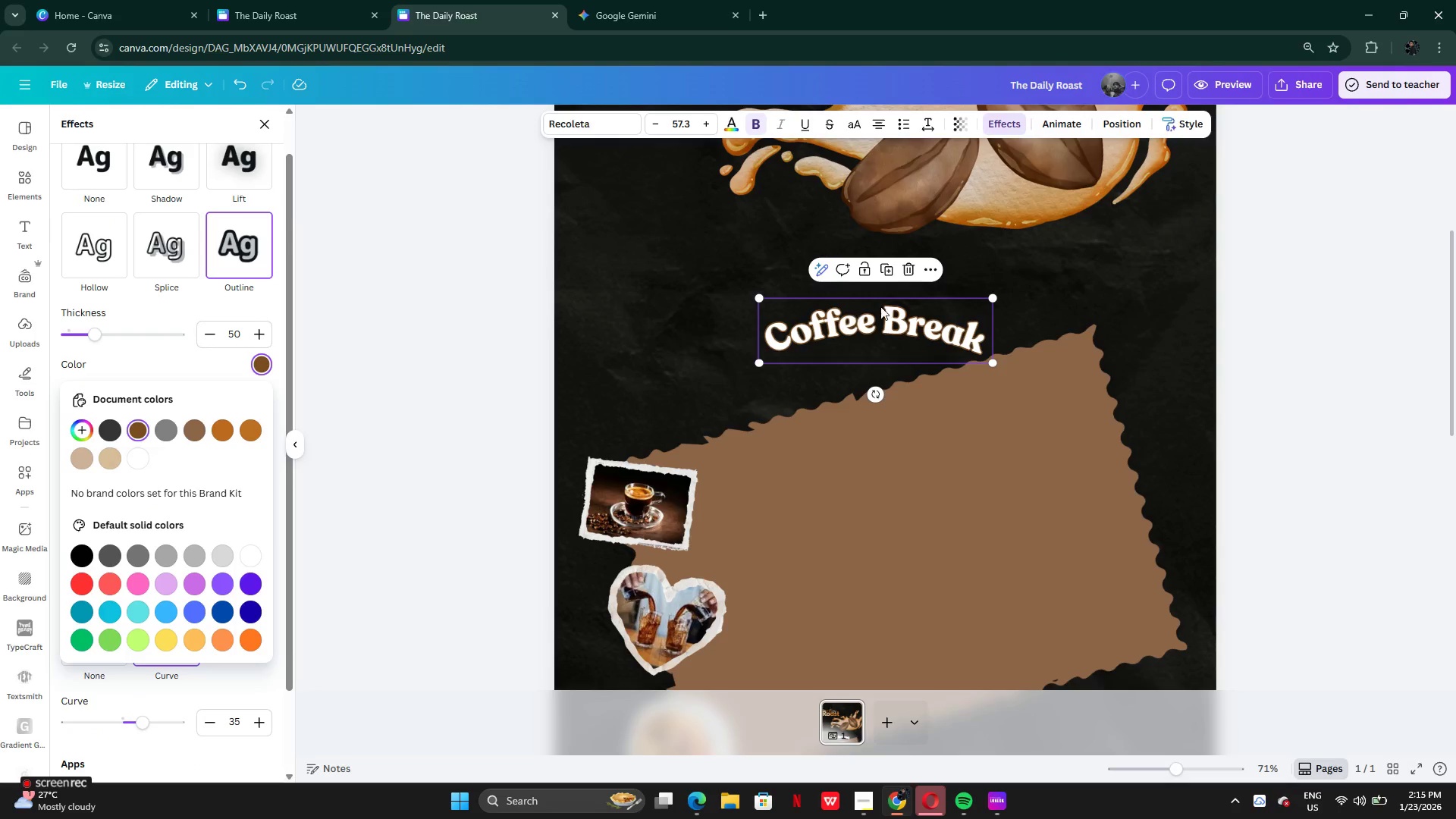 
left_click_drag(start_coordinate=[891, 324], to_coordinate=[895, 399])
 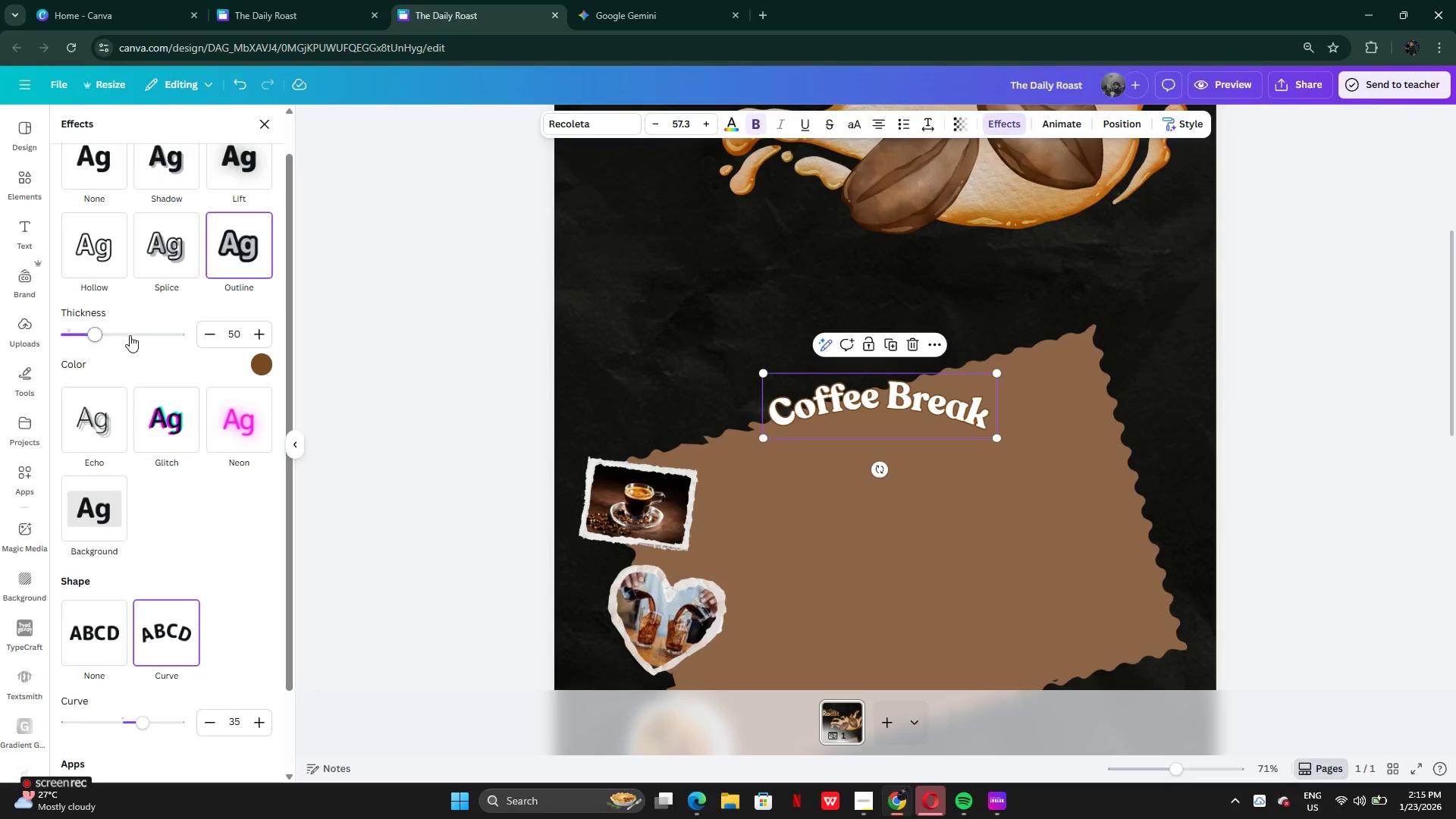 
left_click_drag(start_coordinate=[128, 331], to_coordinate=[287, 359])
 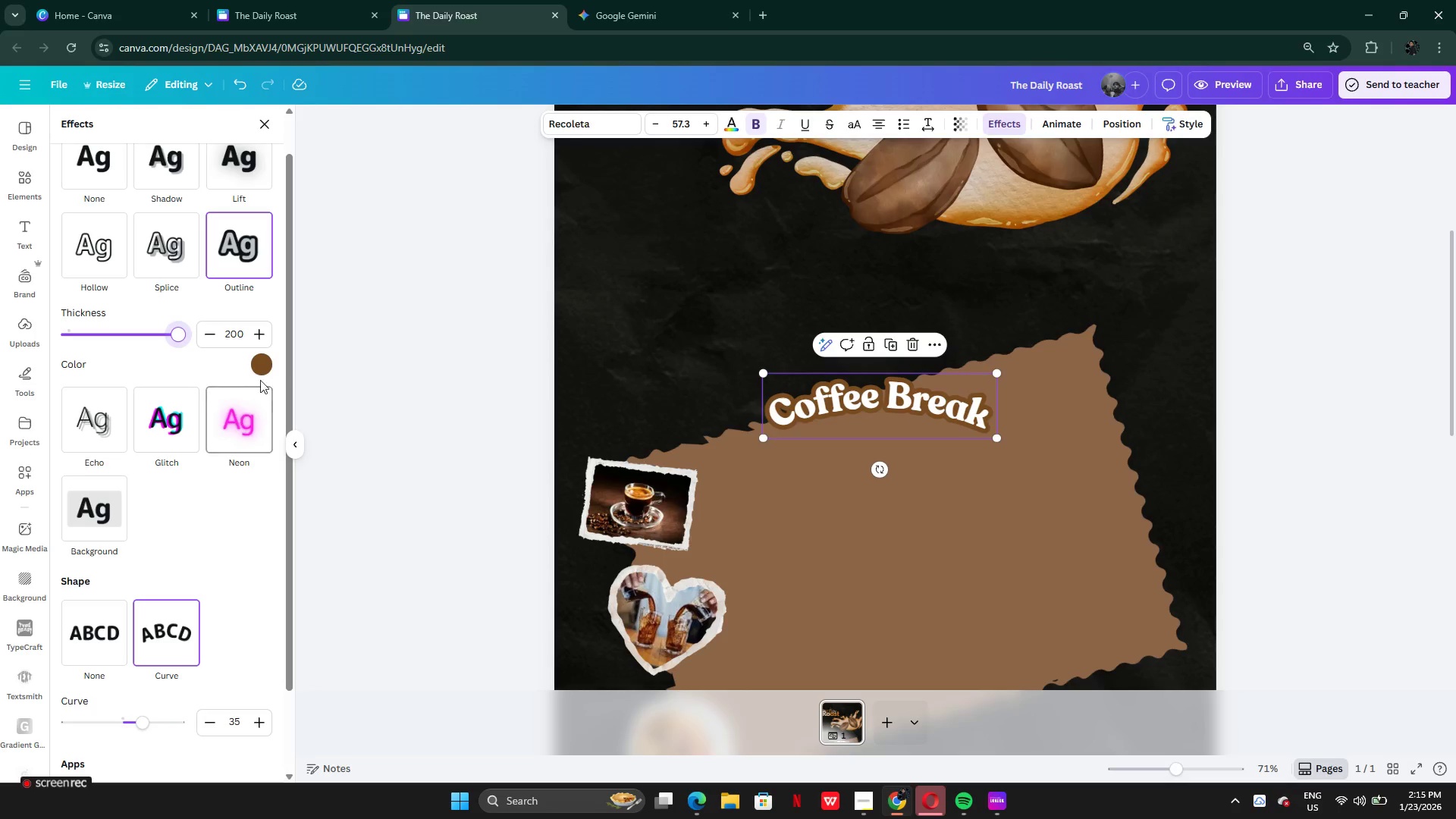 
left_click([259, 363])
 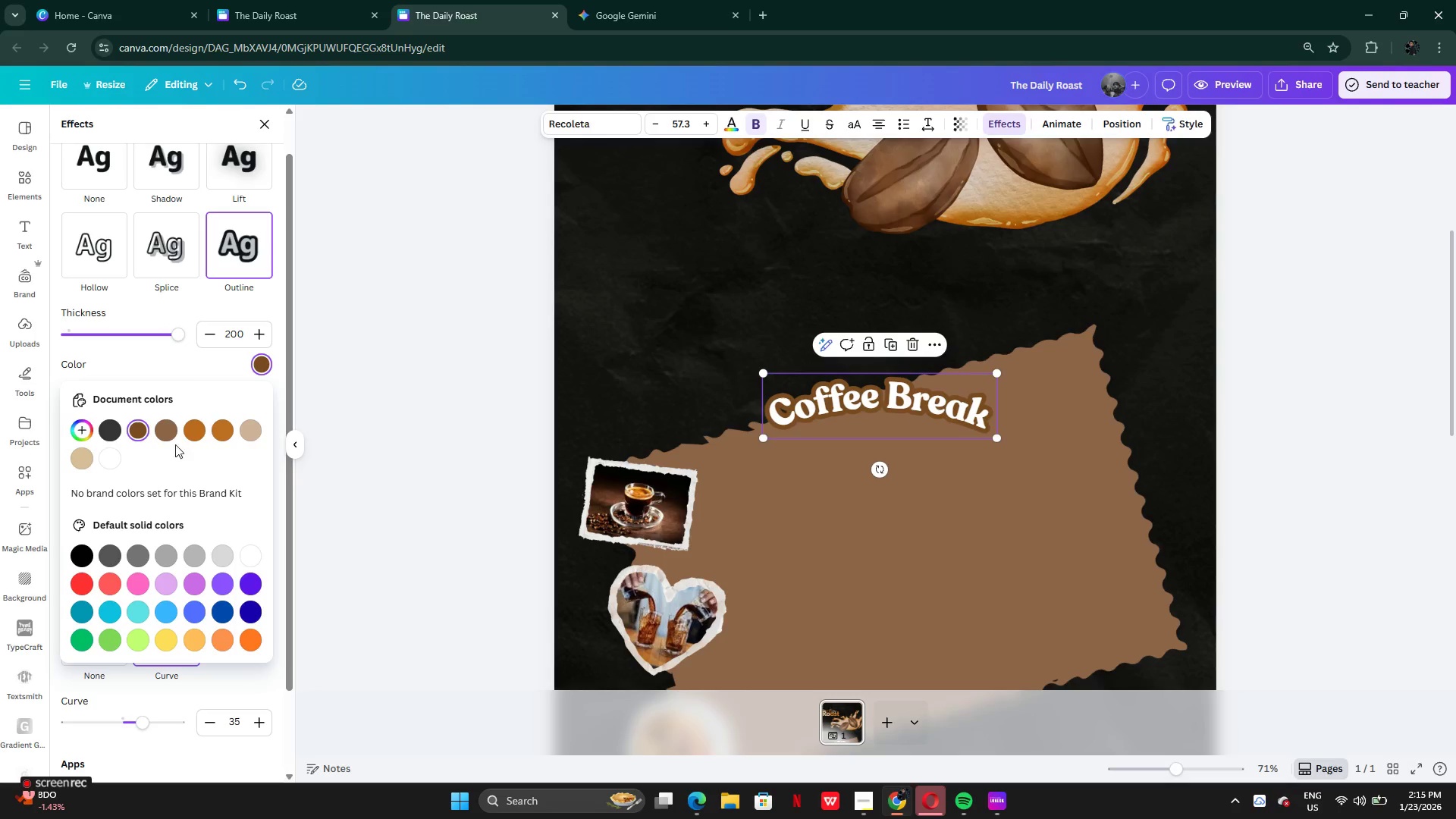 
left_click([165, 435])
 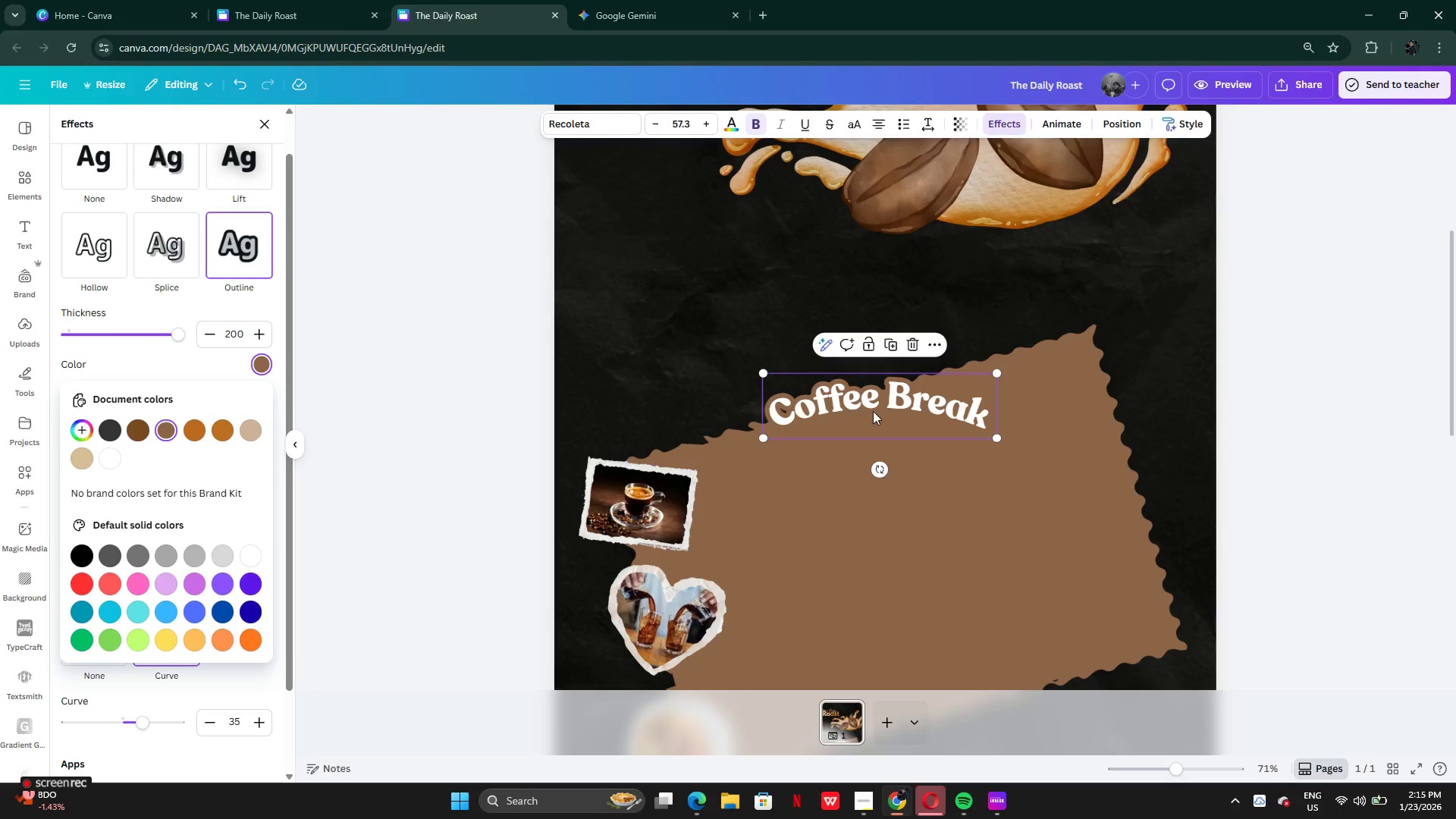 
left_click_drag(start_coordinate=[915, 411], to_coordinate=[1074, 368])
 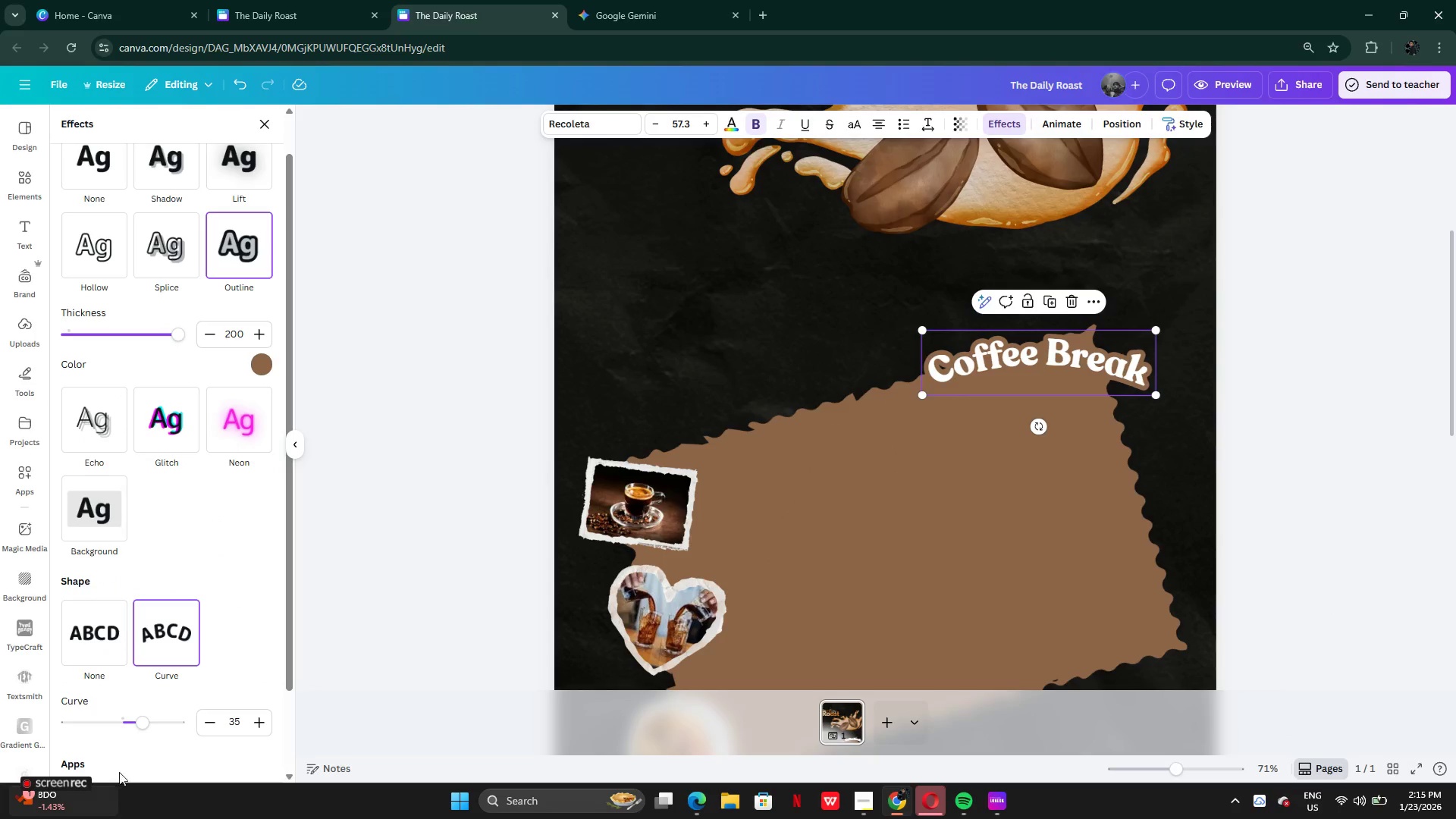 
left_click_drag(start_coordinate=[140, 720], to_coordinate=[171, 727])
 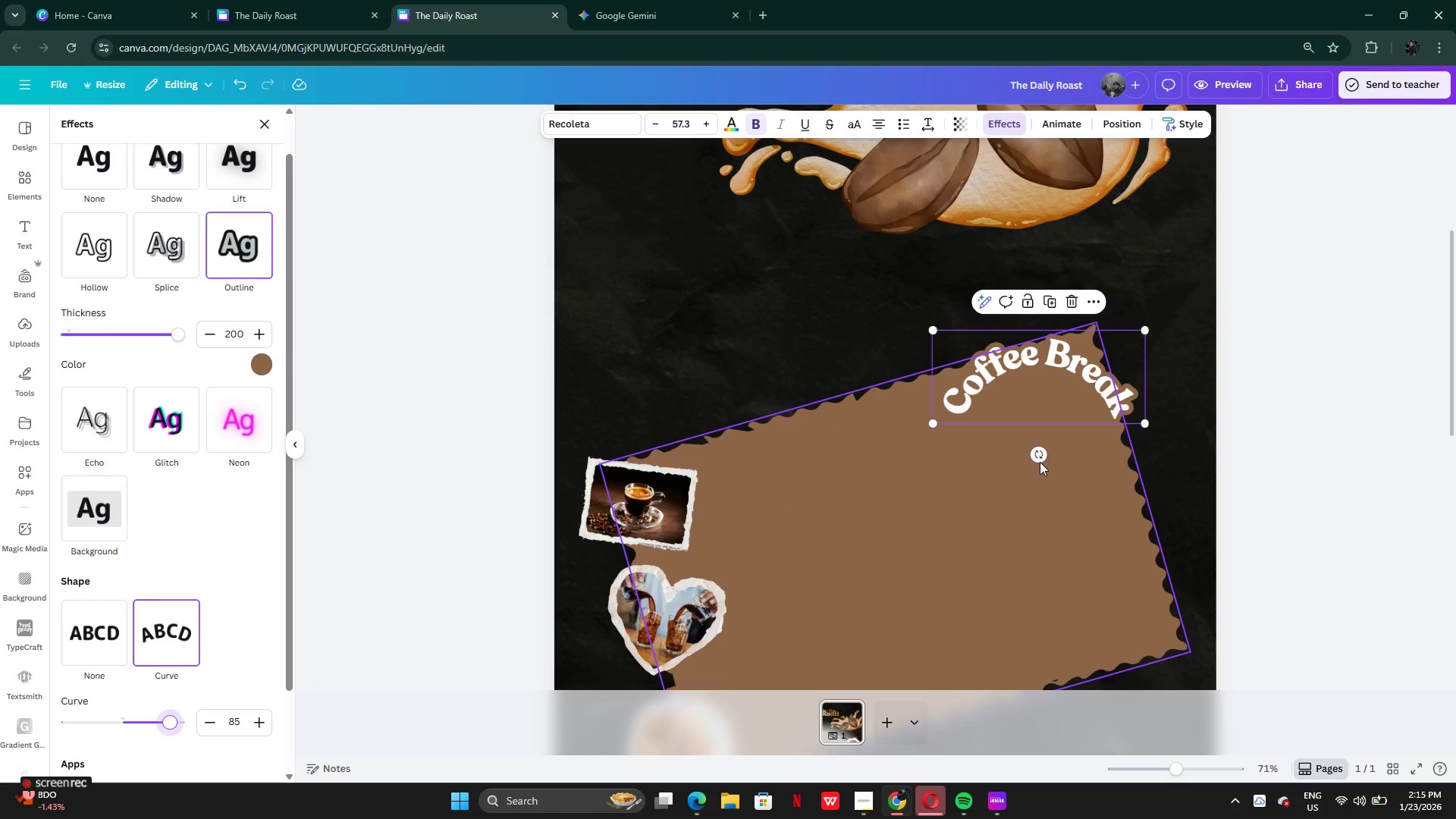 
left_click_drag(start_coordinate=[1040, 453], to_coordinate=[1009, 461])
 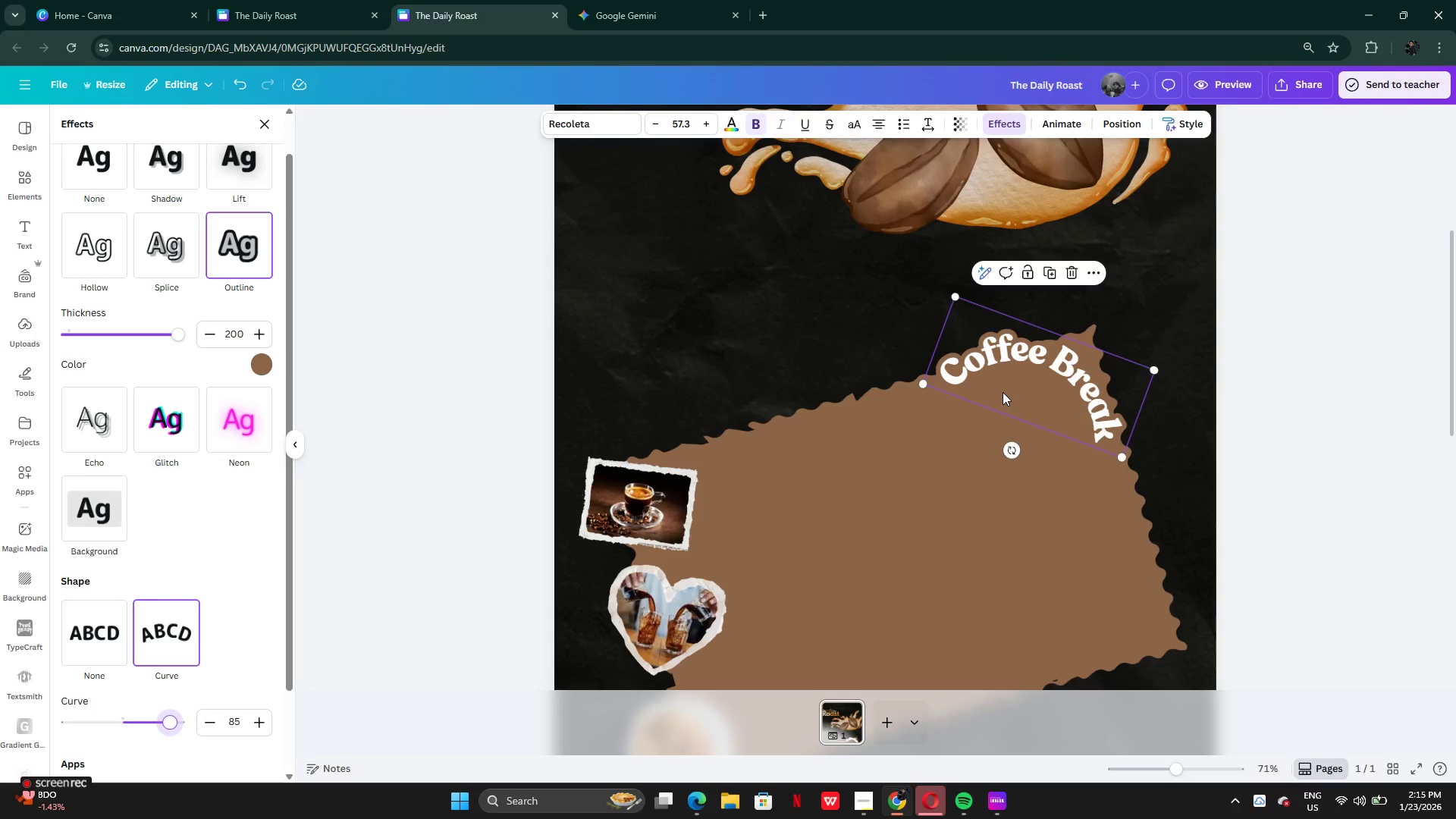 
left_click_drag(start_coordinate=[1003, 392], to_coordinate=[1031, 381])
 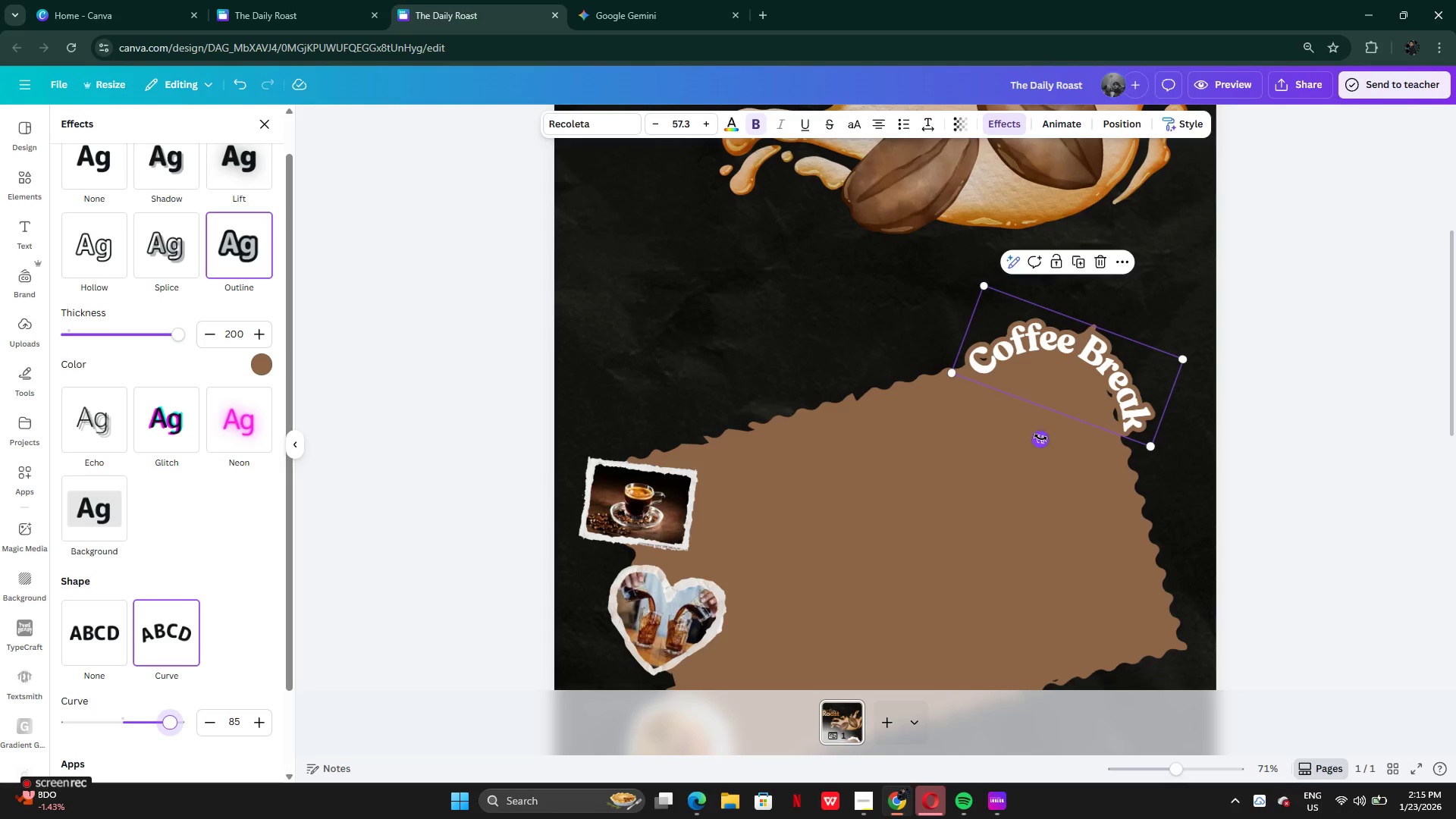 
left_click_drag(start_coordinate=[1040, 438], to_coordinate=[1032, 436])
 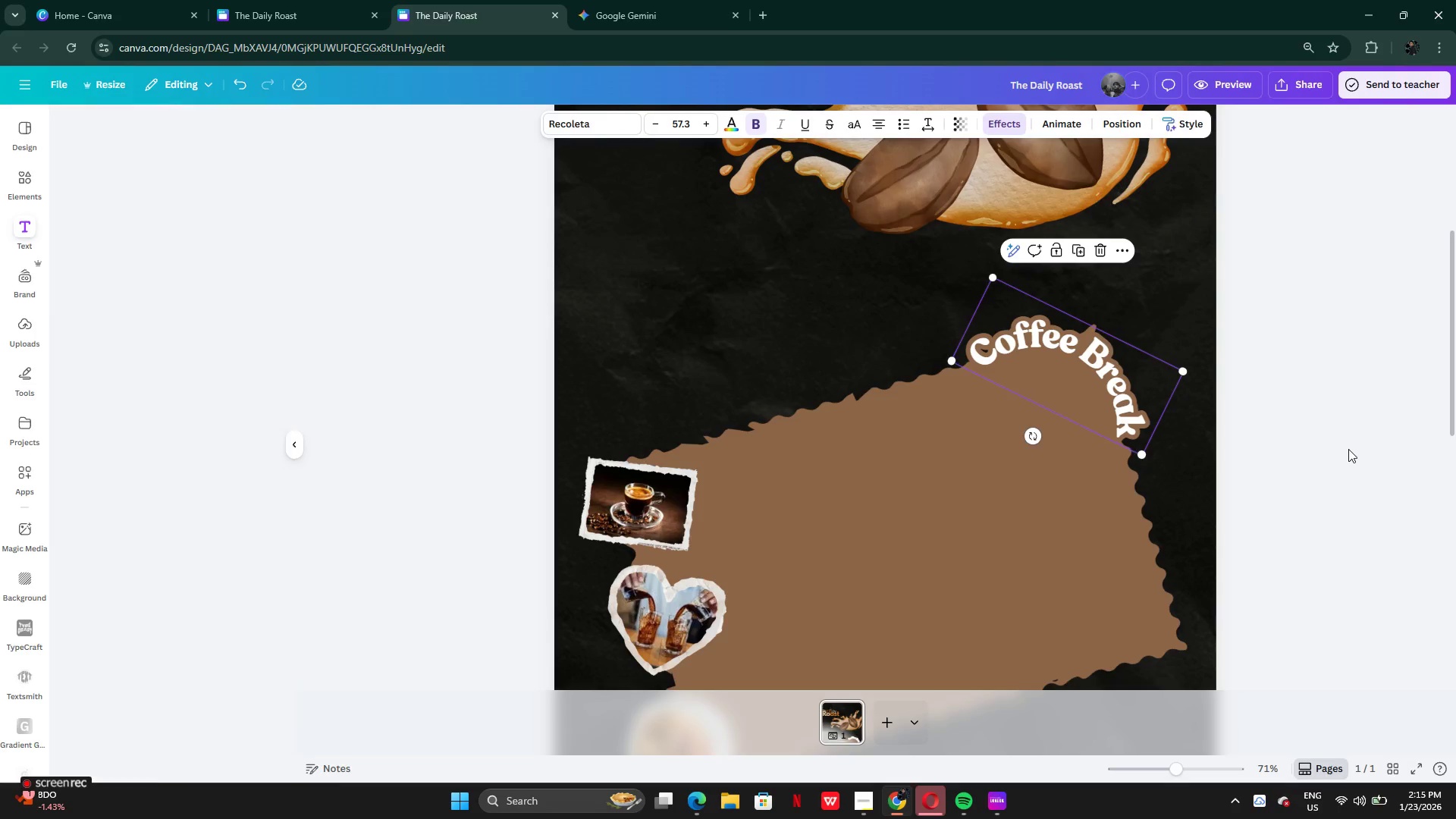 
double_click([1337, 450])
 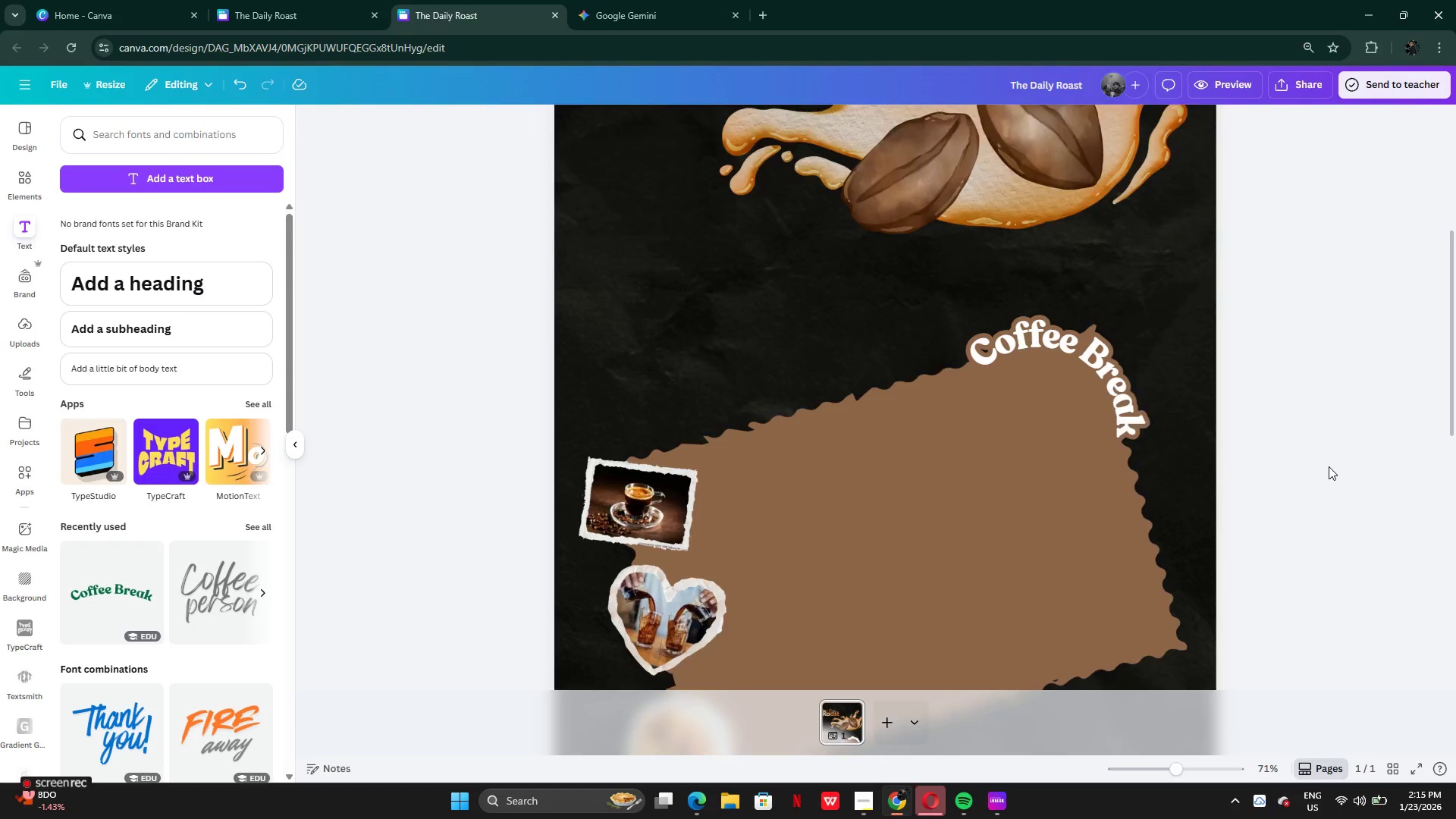 
scroll: coordinate [1329, 466], scroll_direction: down, amount: 2.0
 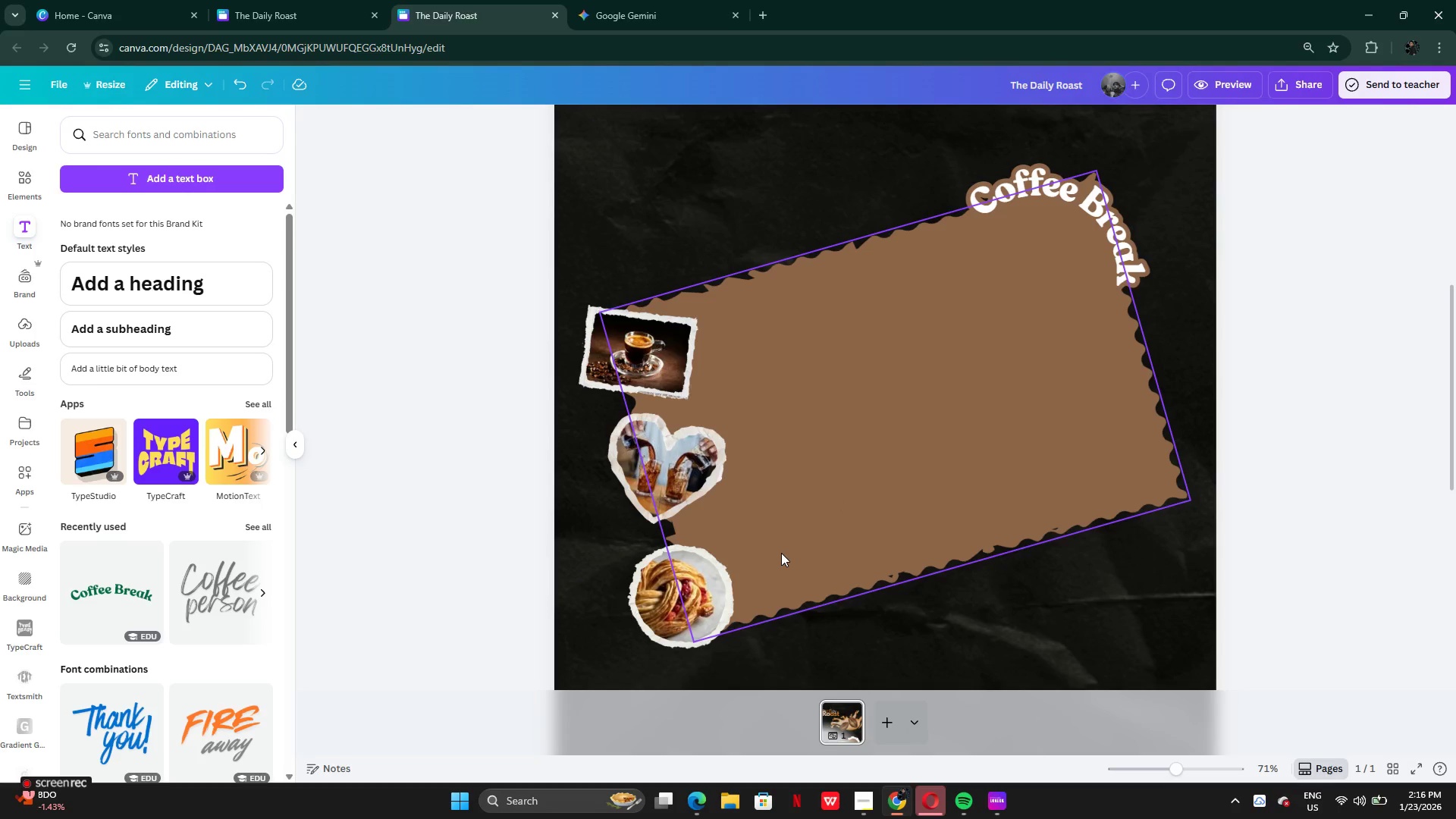 
wait(5.39)
 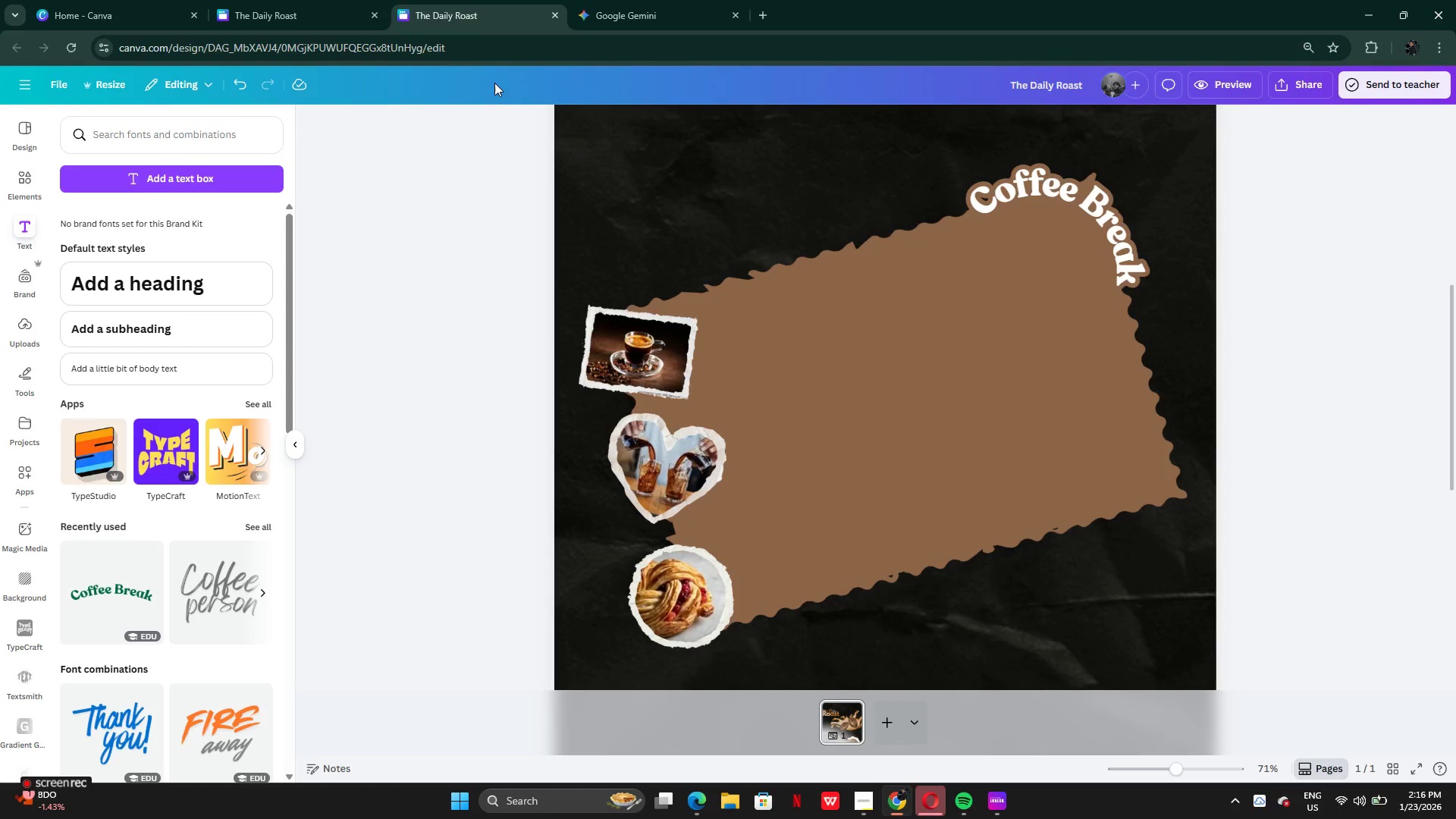 
left_click([289, 19])
 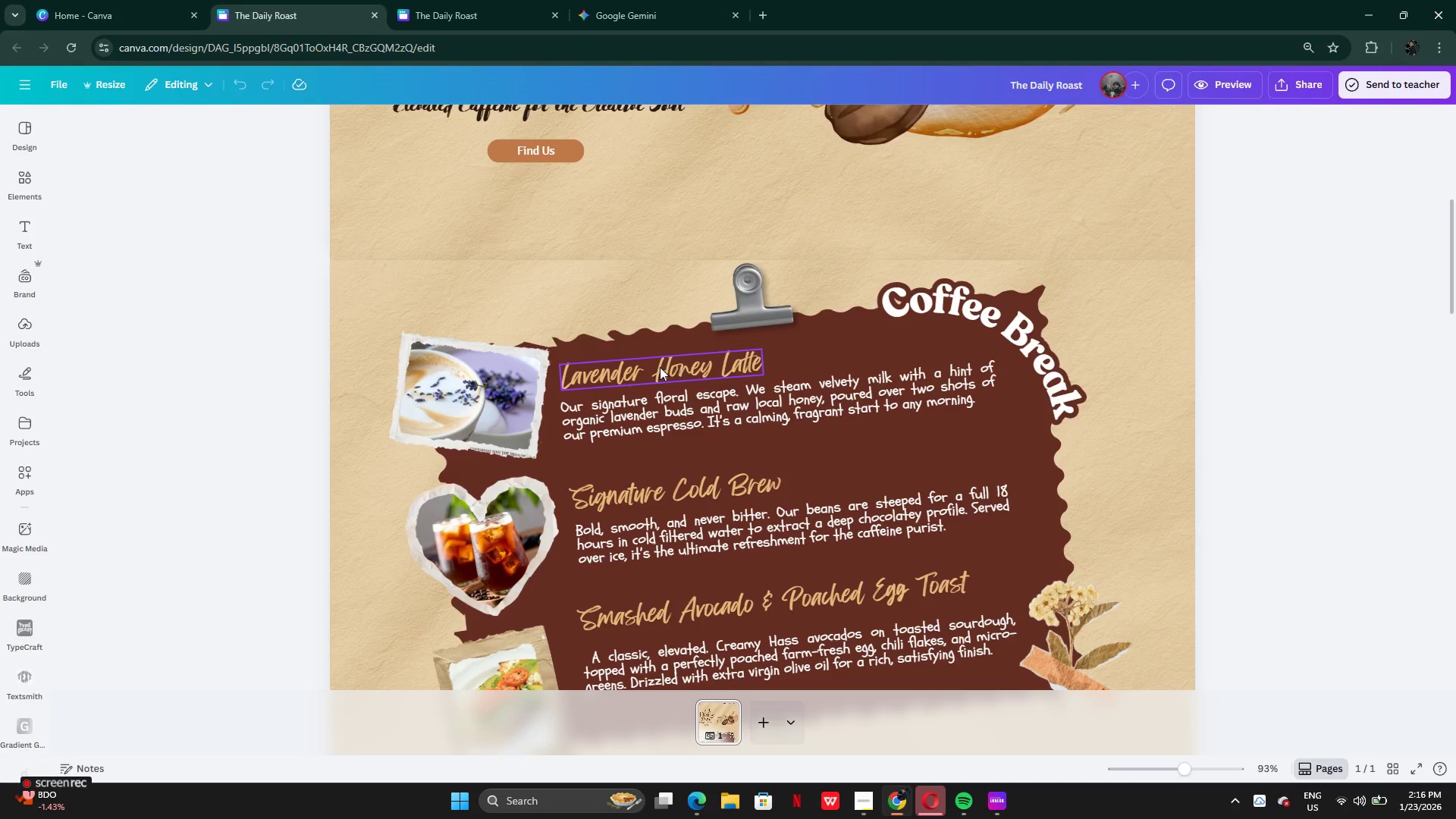 
left_click([660, 367])
 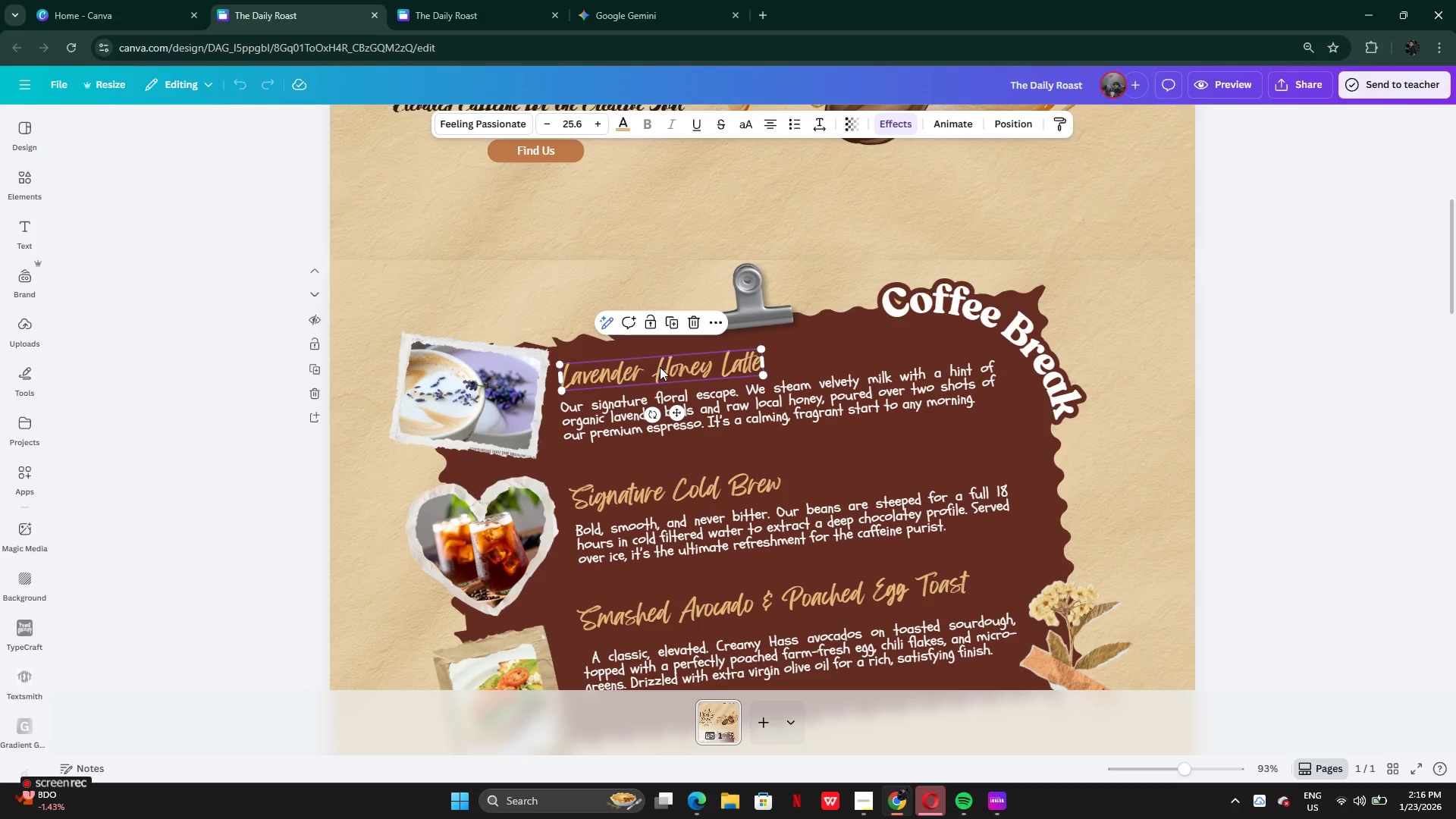 
key(Control+C)
 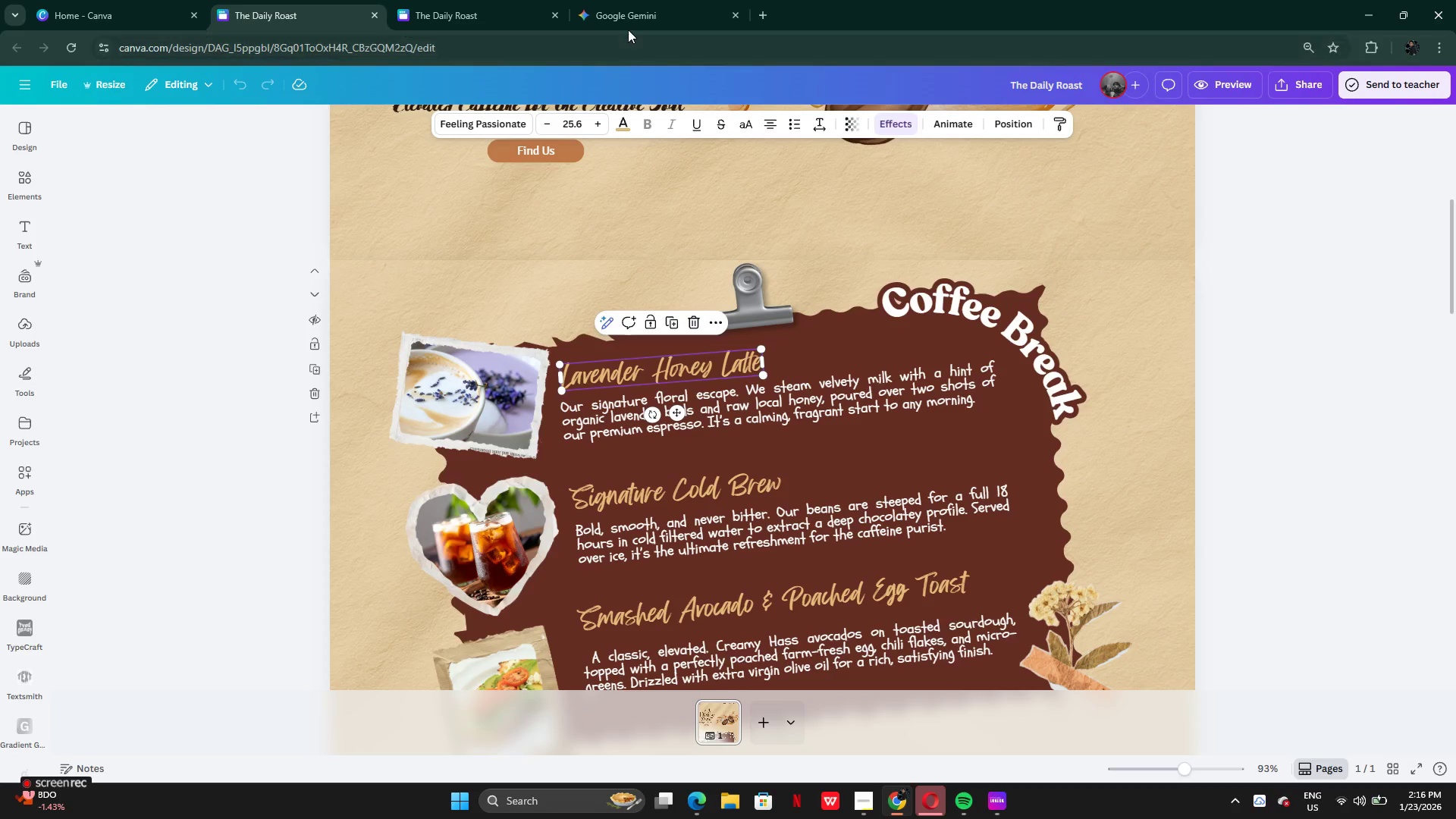 
left_click([620, 20])
 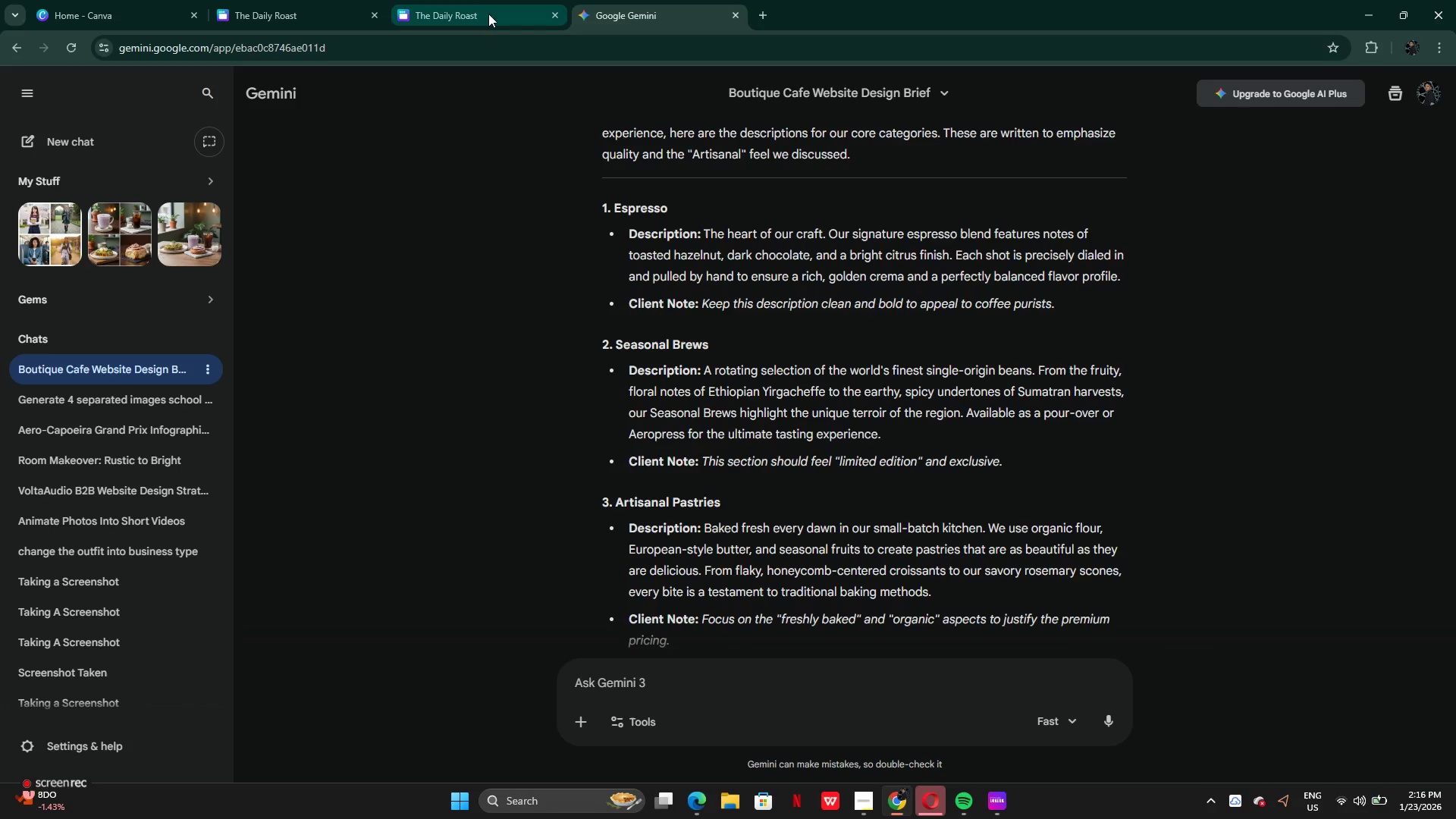 
left_click([467, 5])
 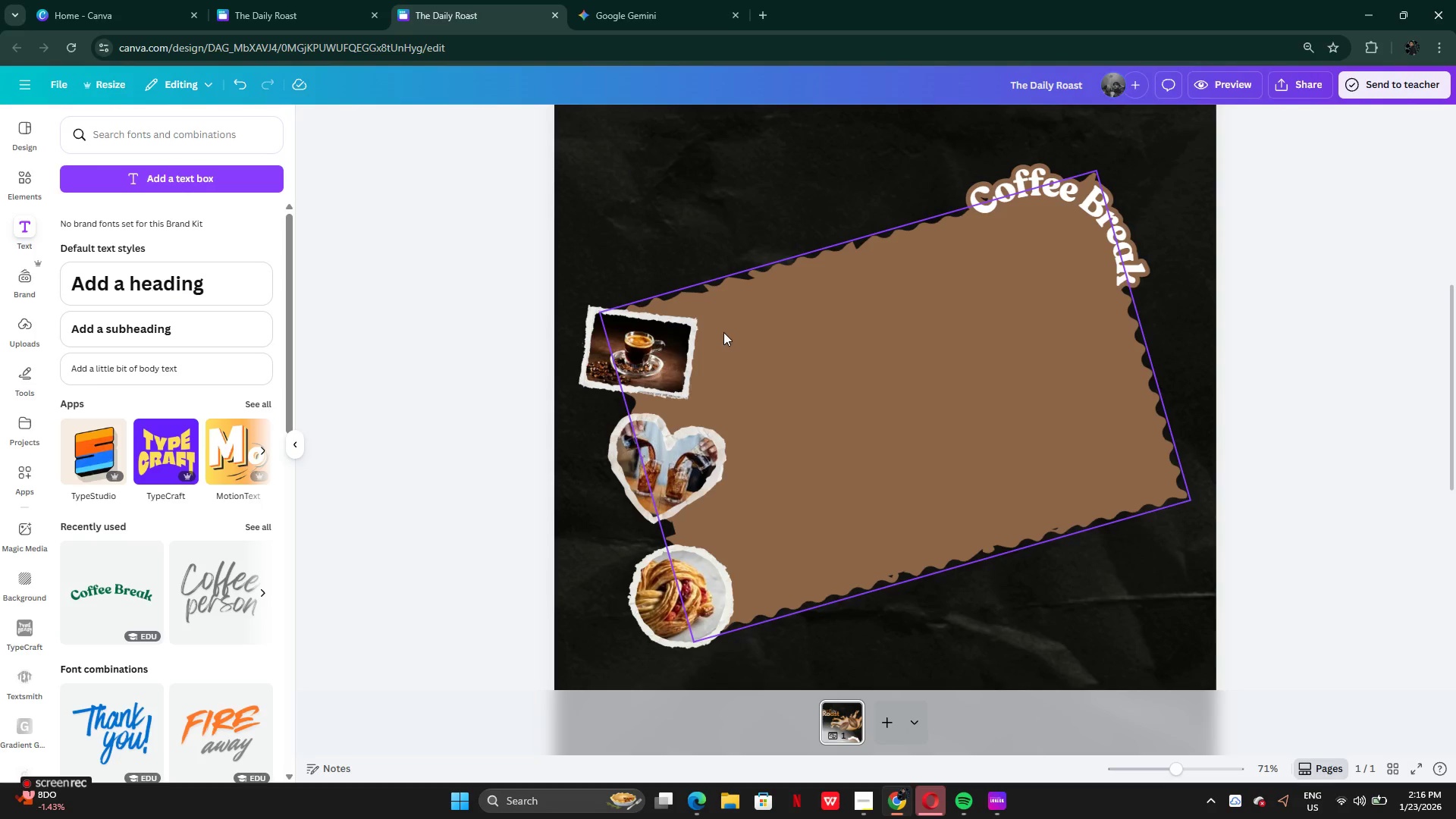 
left_click([755, 360])
 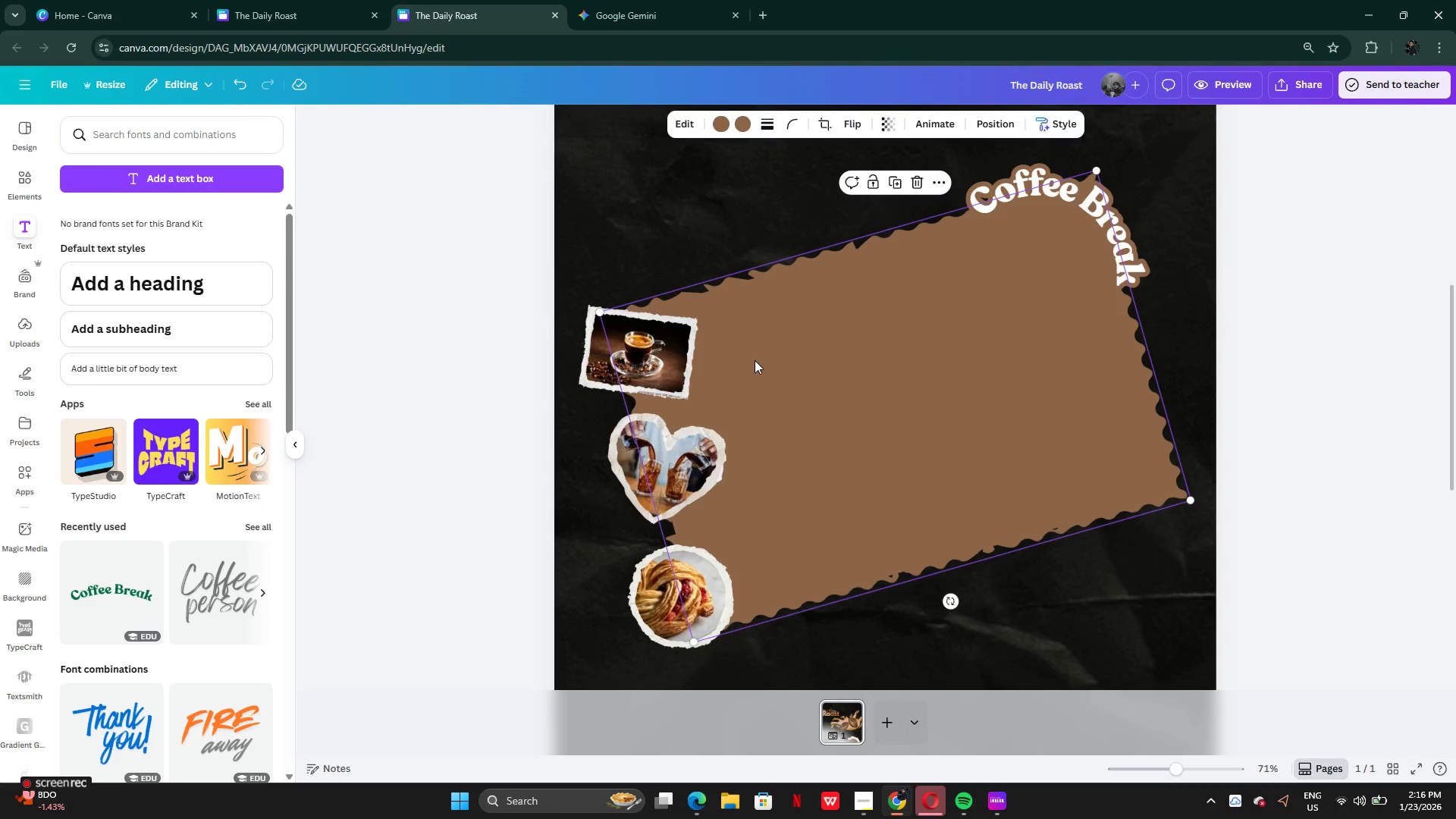 
hold_key(key=ControlLeft, duration=0.66)
 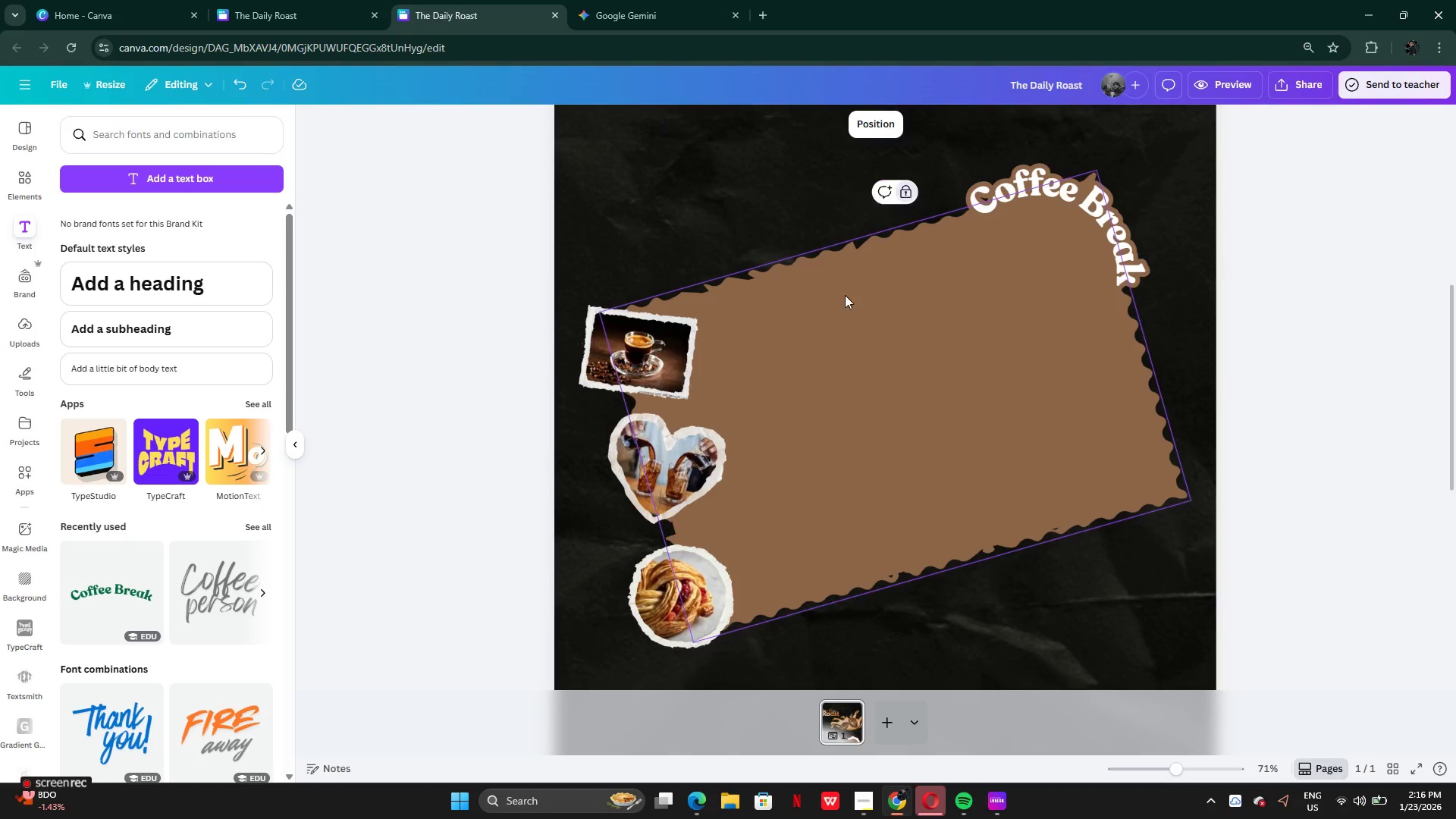 
double_click([805, 388])
 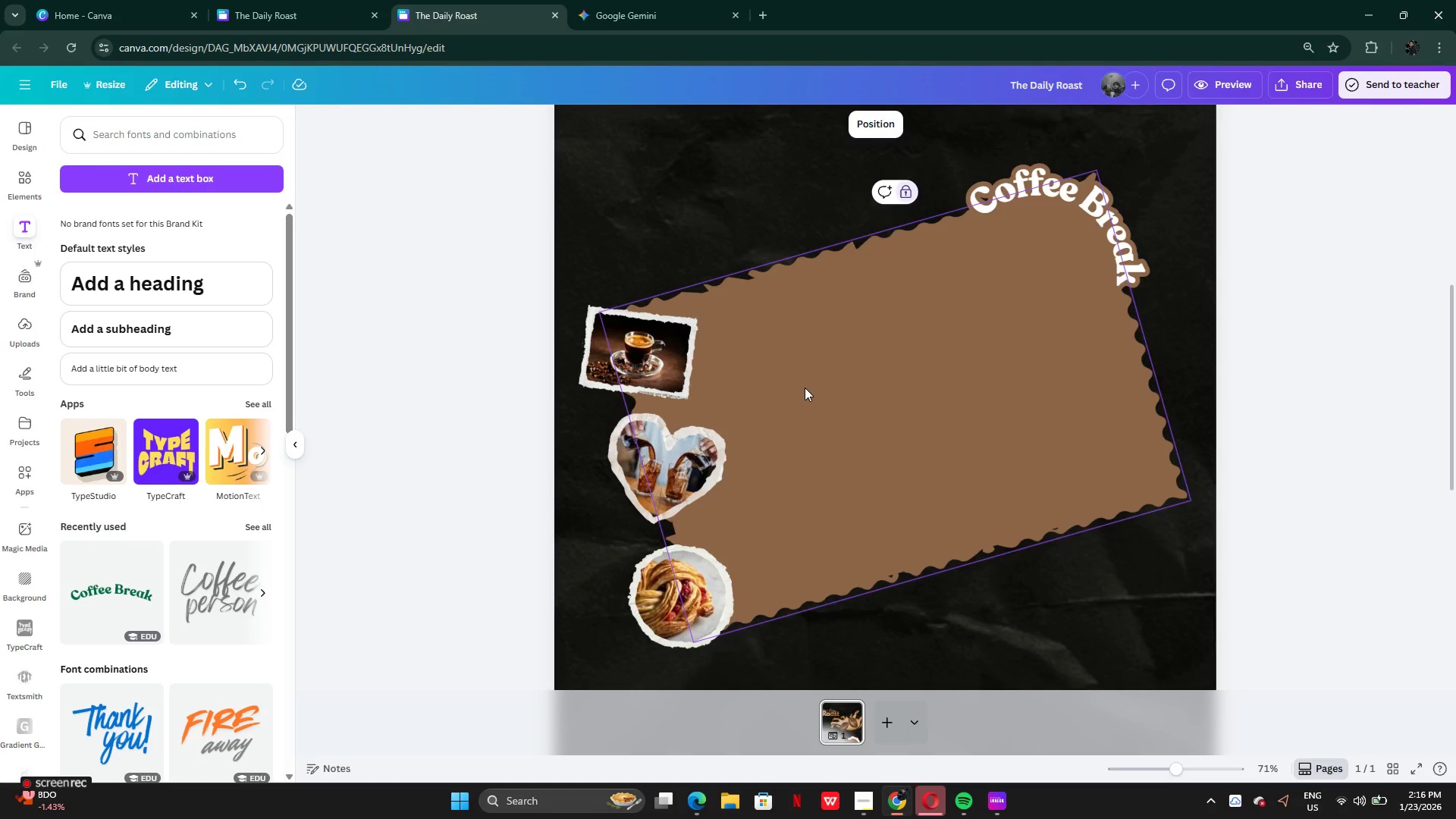 
key(Control+V)
 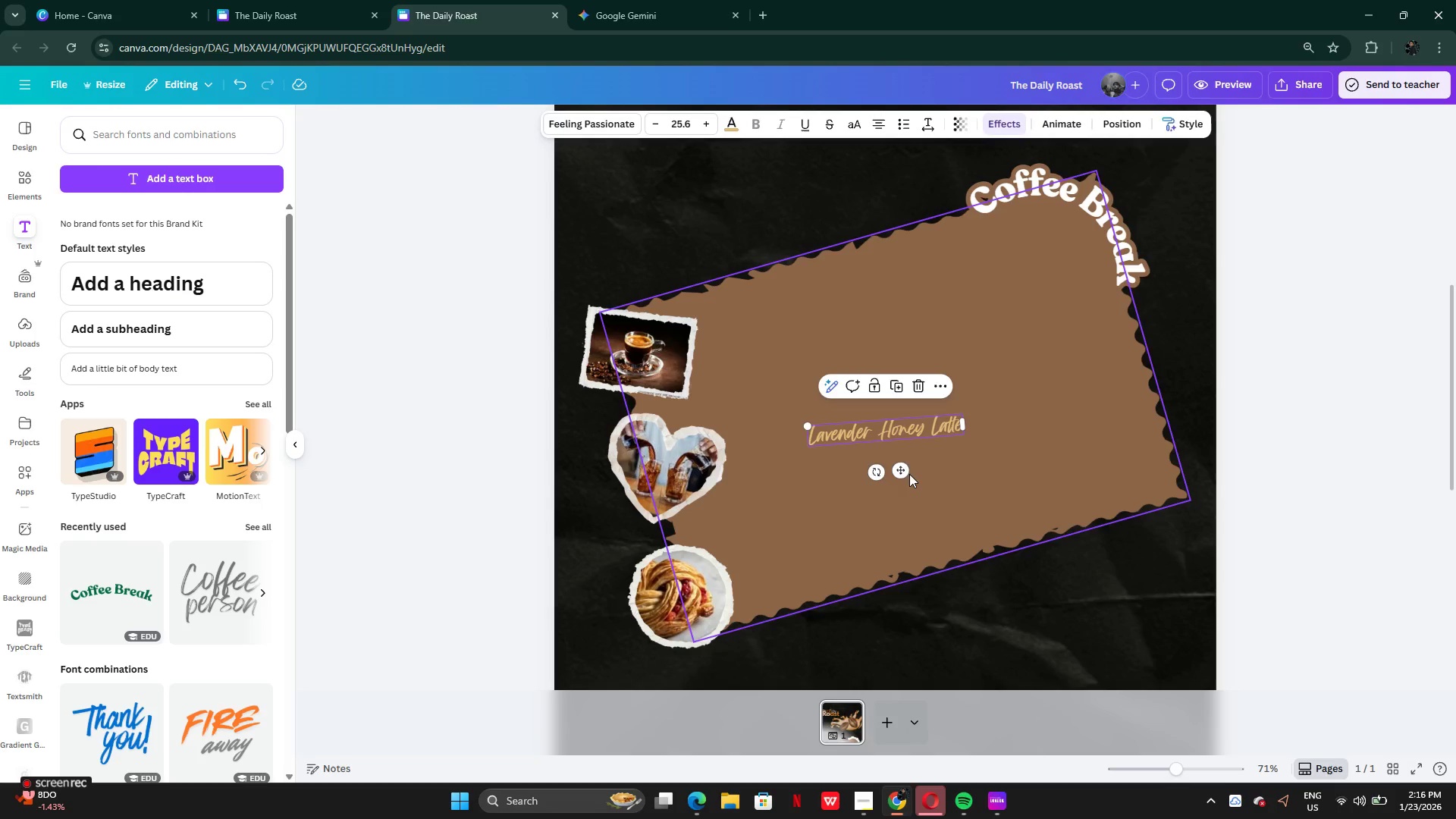 
scroll: coordinate [899, 472], scroll_direction: down, amount: 4.0
 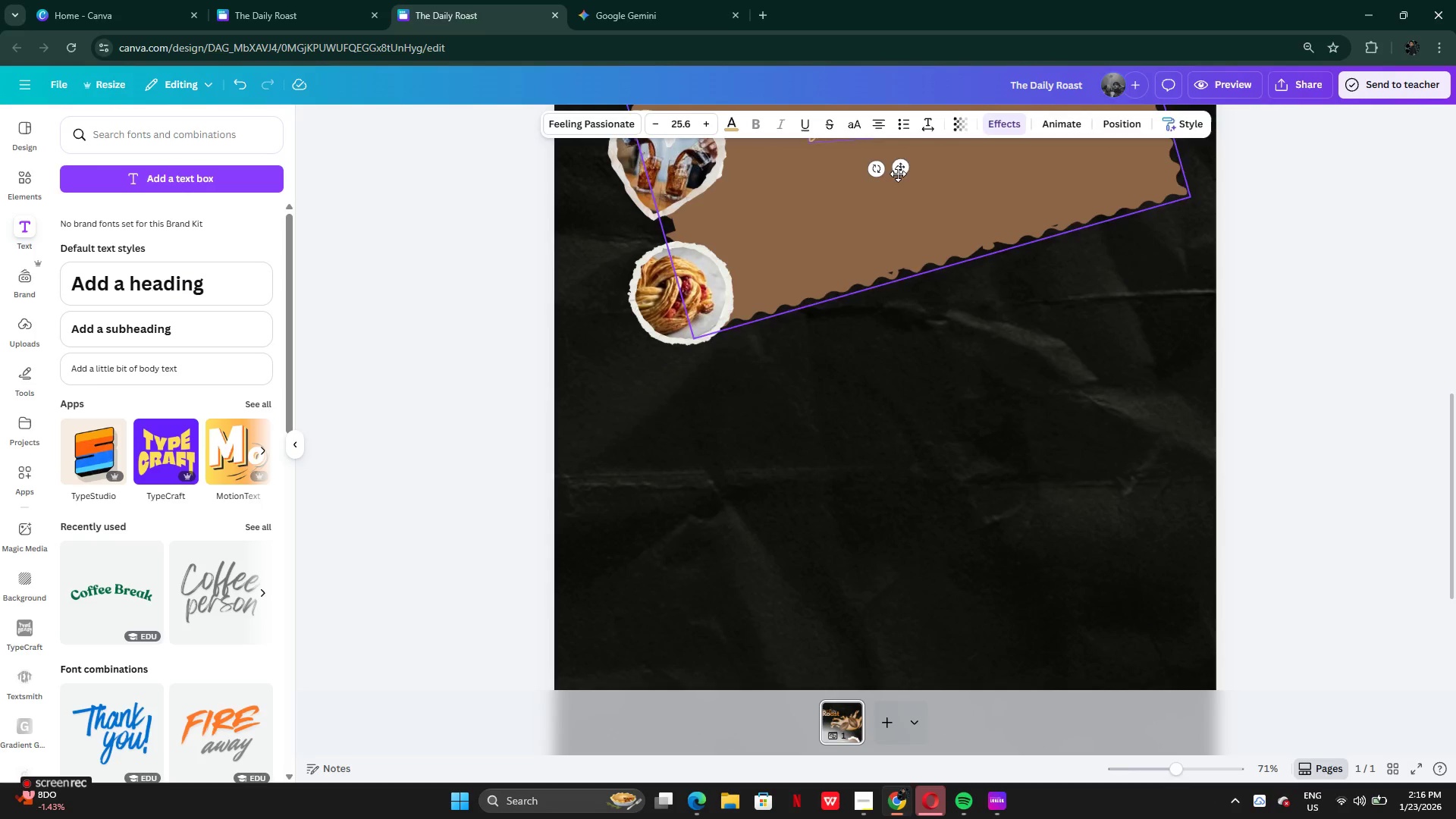 
left_click_drag(start_coordinate=[896, 164], to_coordinate=[795, 452])
 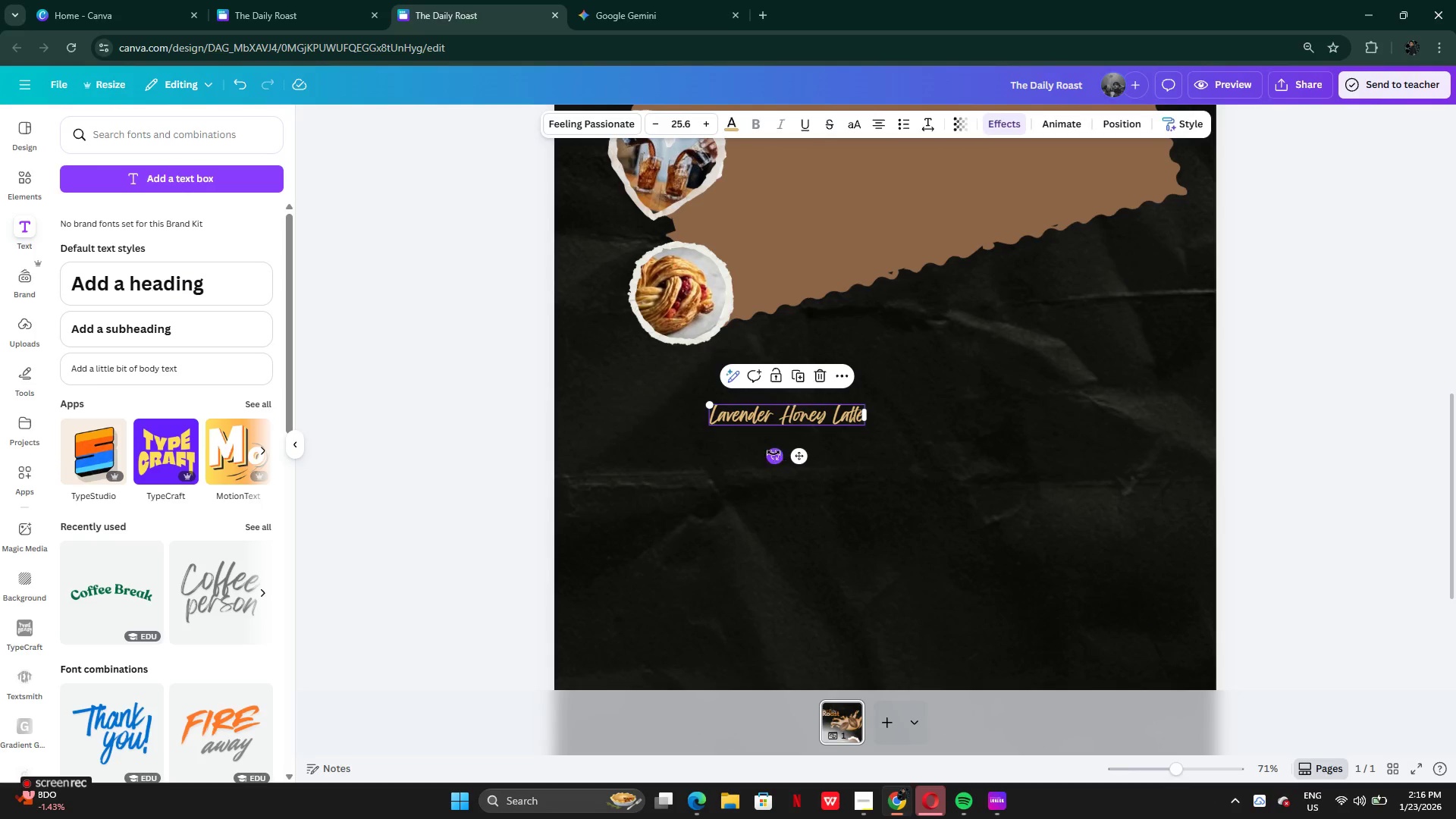 
wait(5.33)
 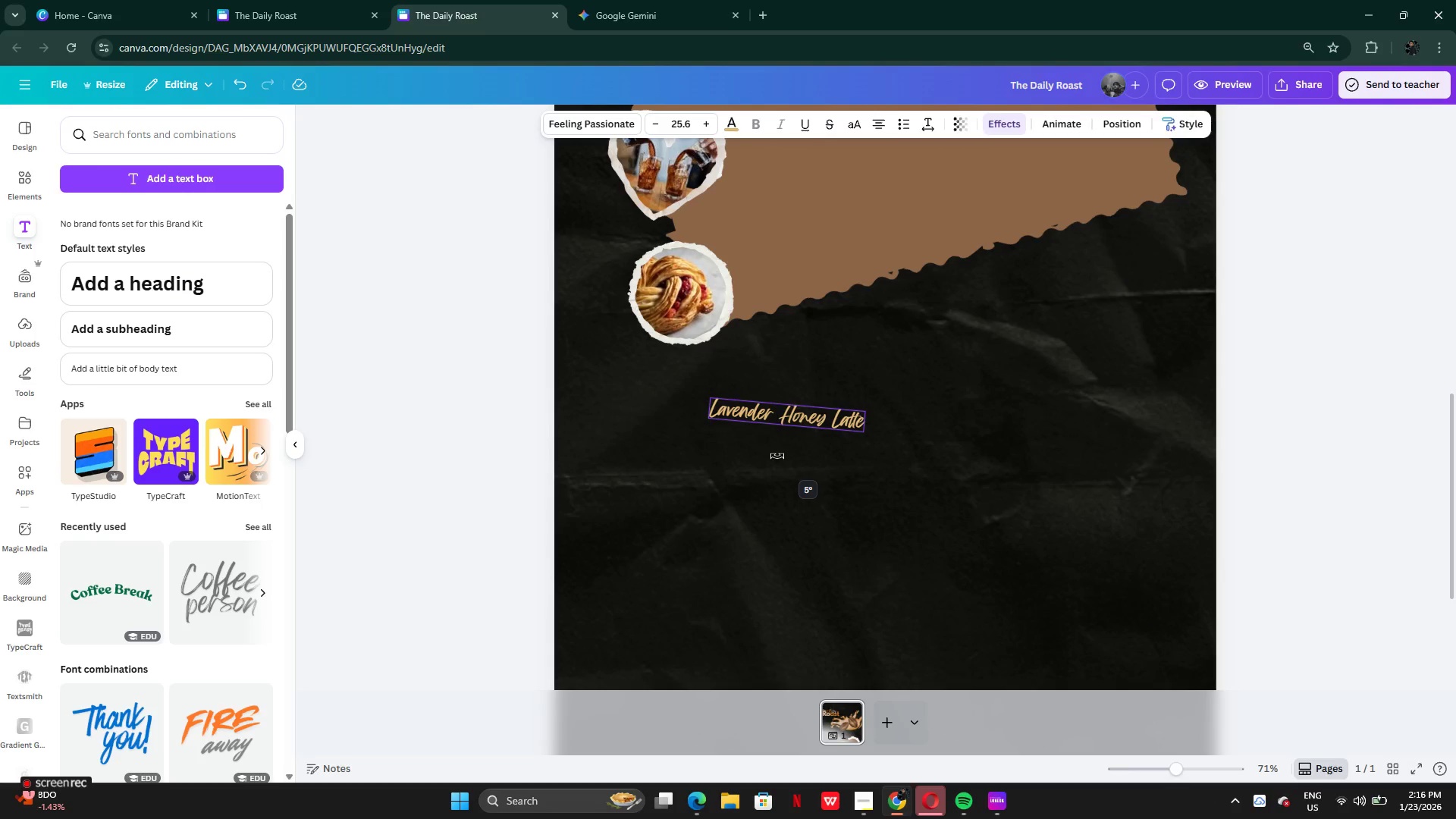 
left_click([604, 122])
 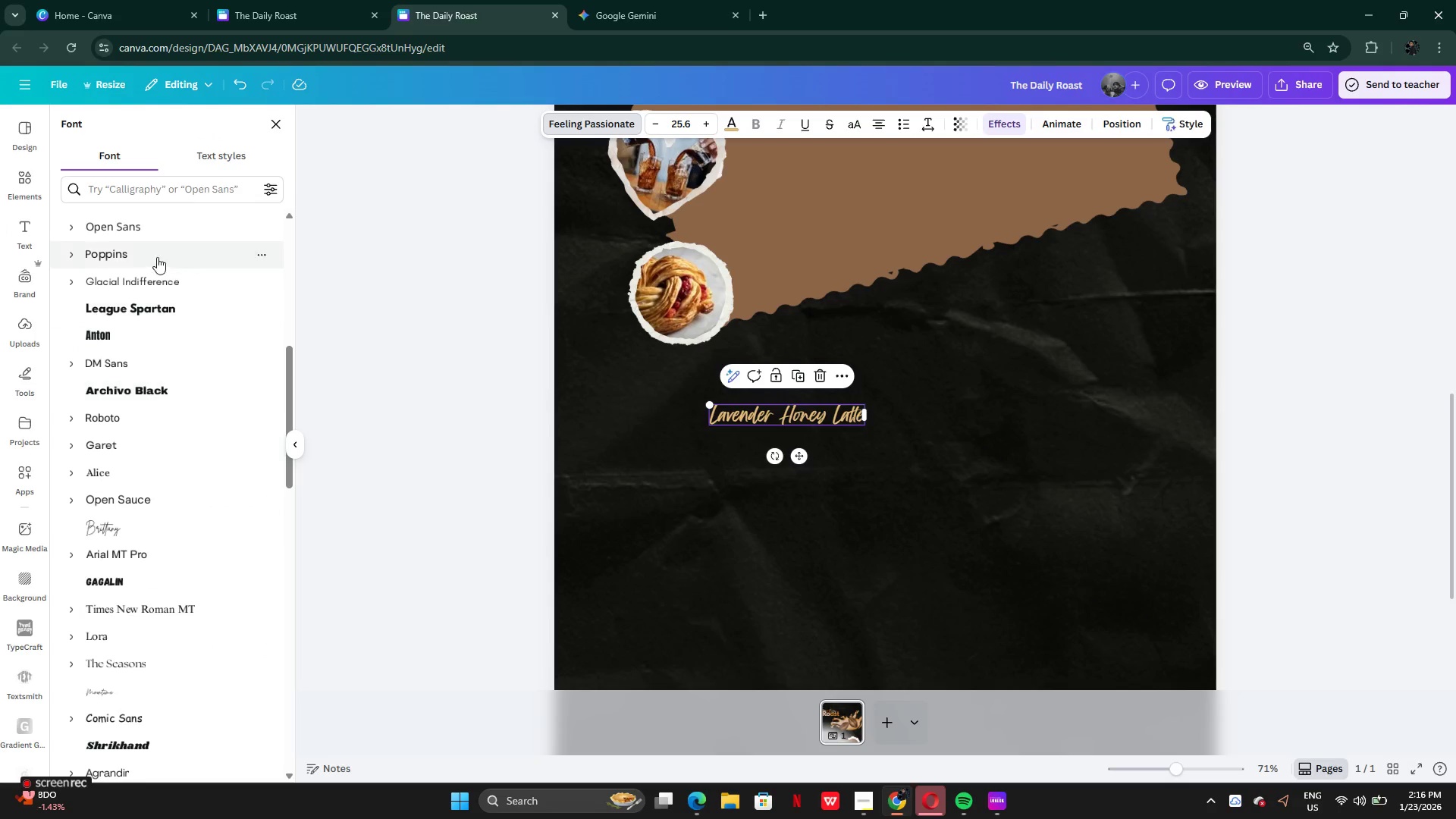 
left_click([140, 249])
 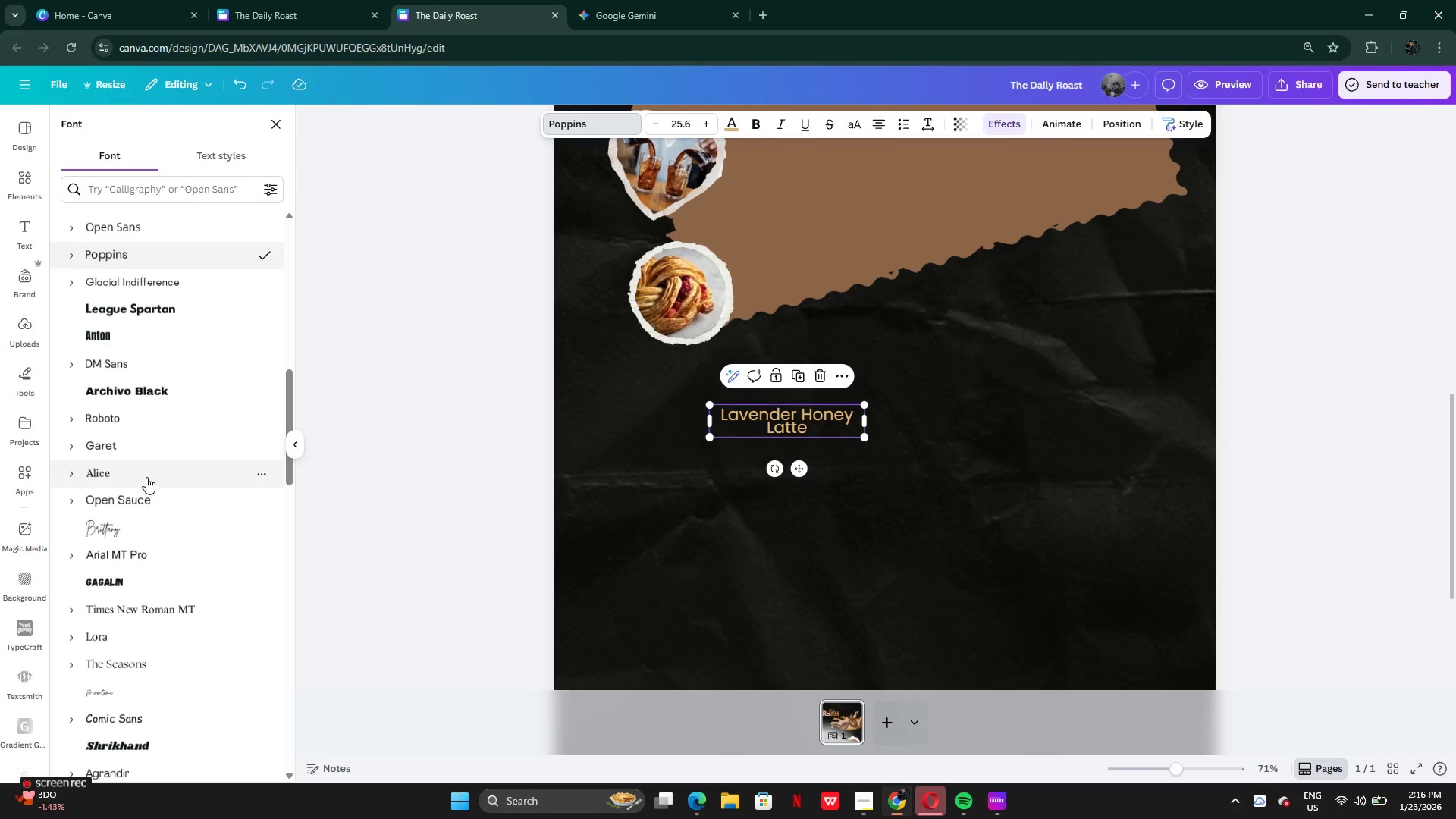 
scroll: coordinate [145, 463], scroll_direction: up, amount: 14.0
 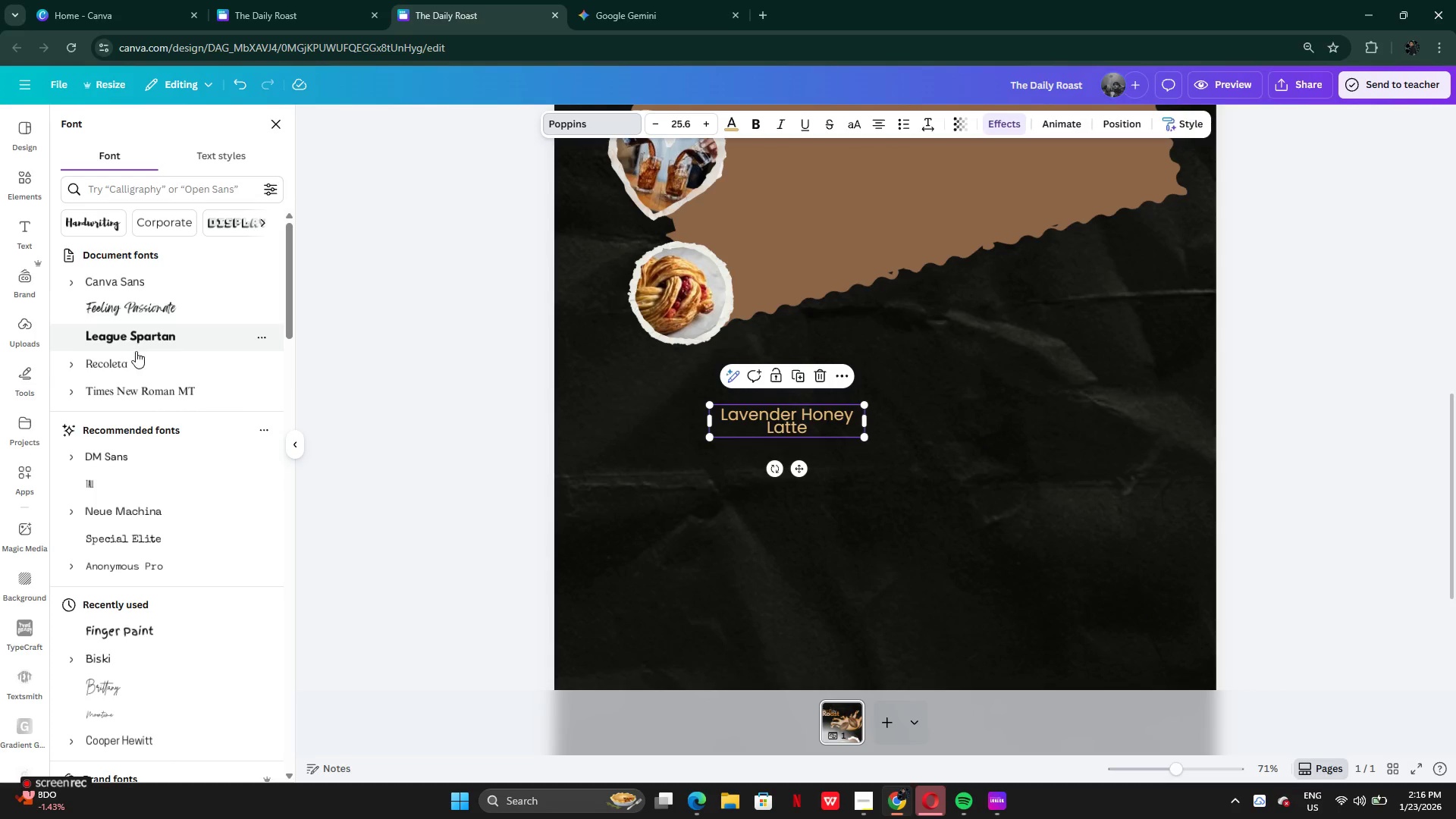 
left_click([136, 360])
 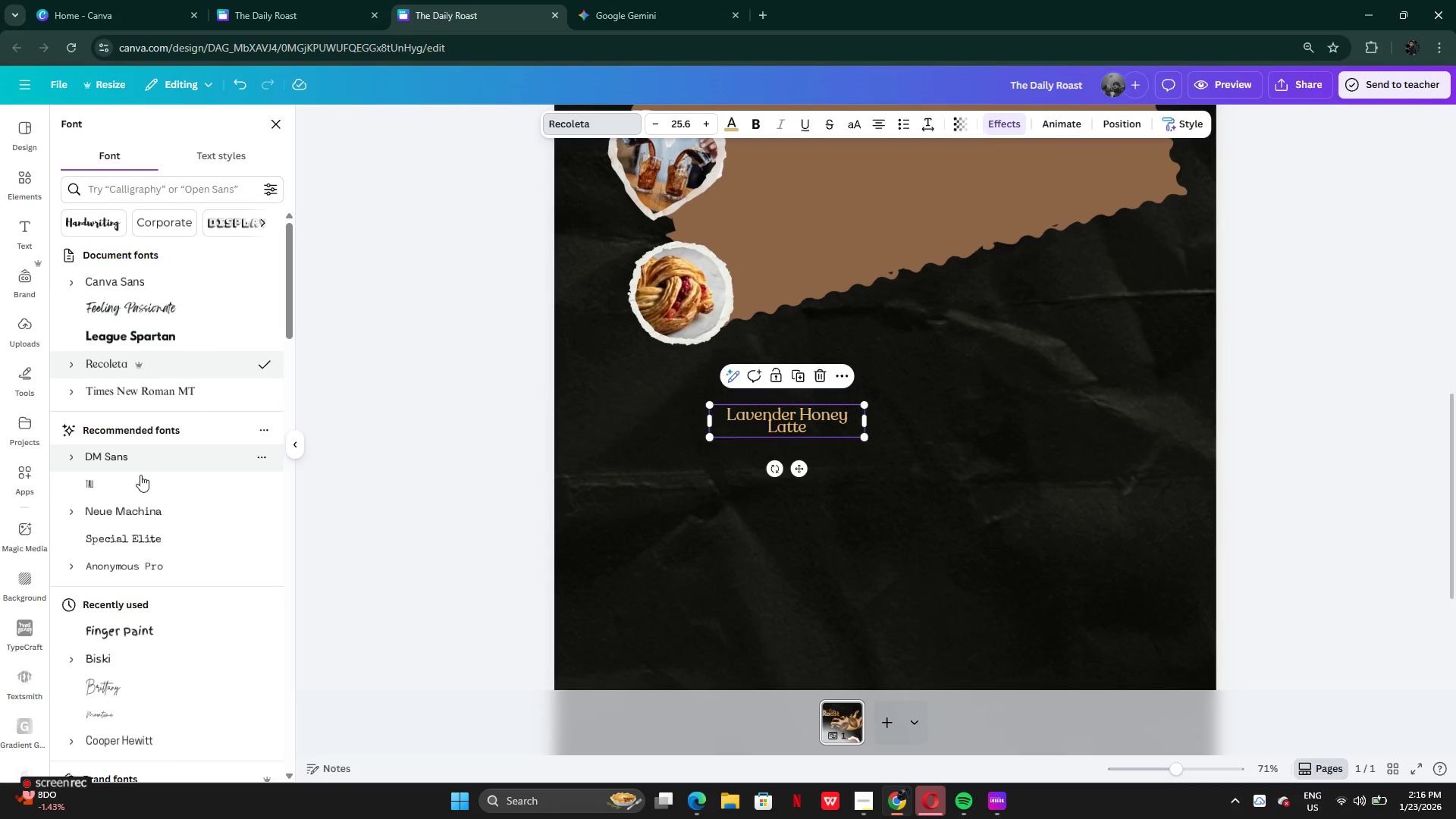 
left_click([144, 511])
 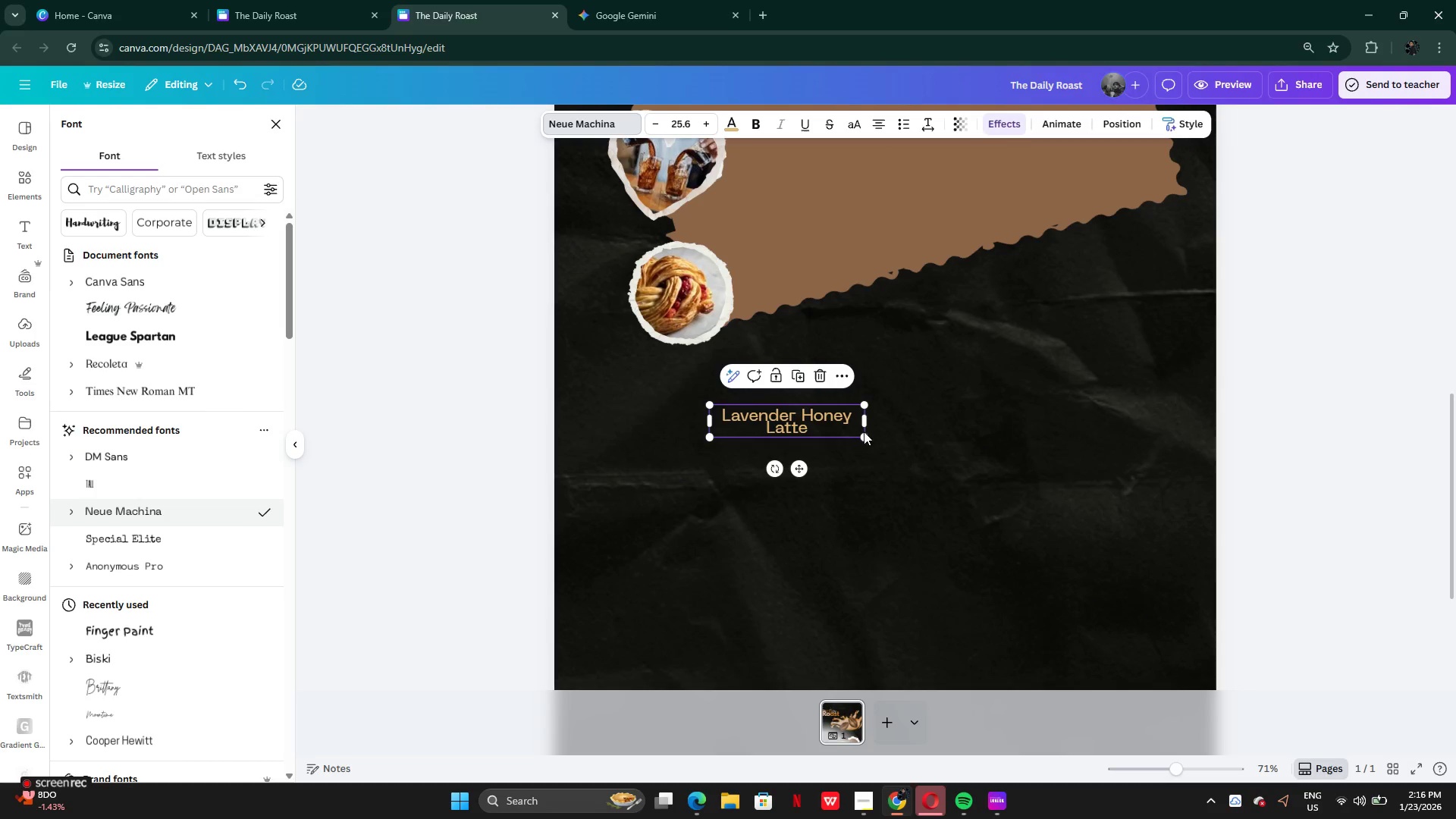 
left_click_drag(start_coordinate=[865, 430], to_coordinate=[899, 429])
 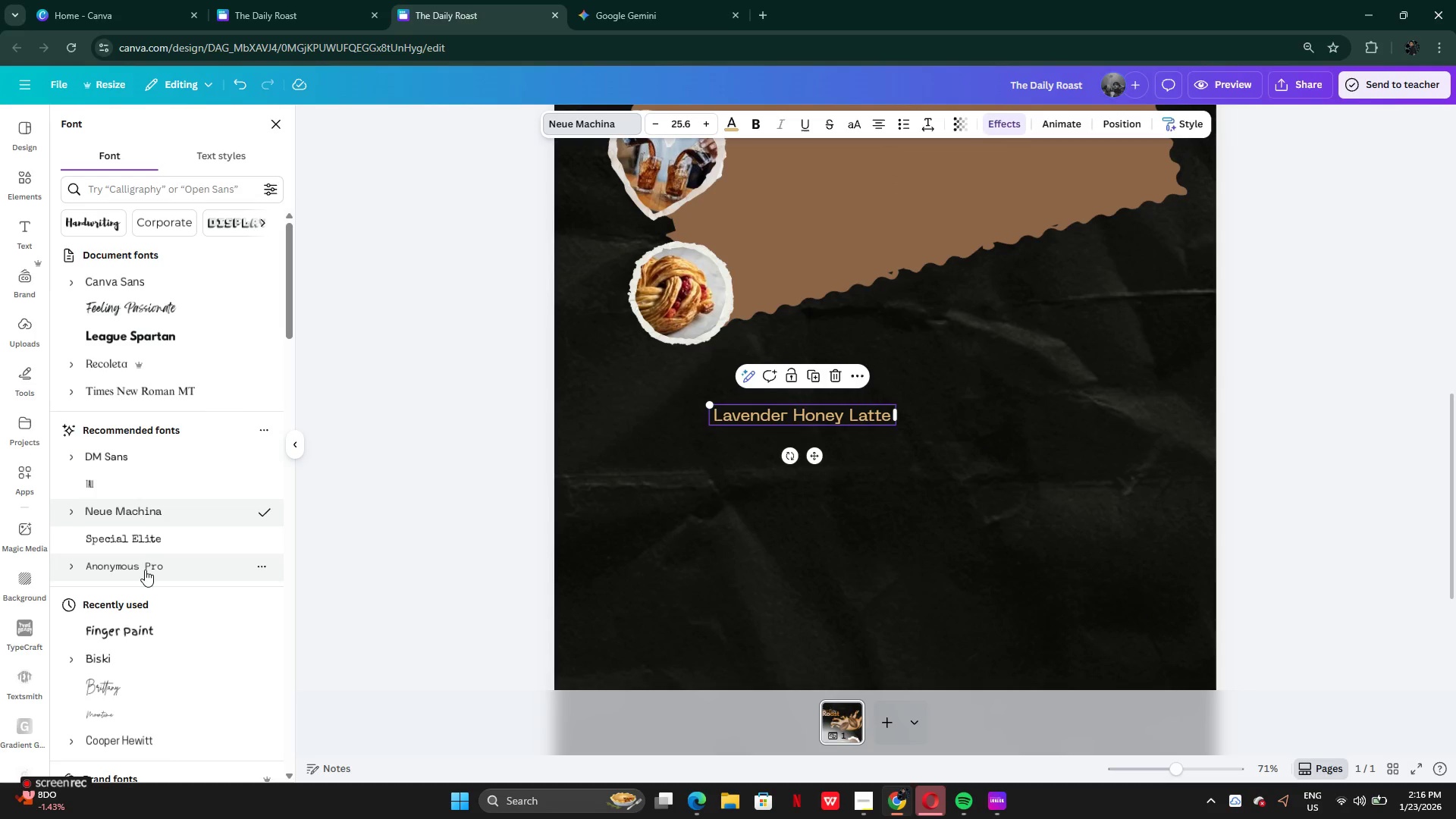 
left_click([136, 532])
 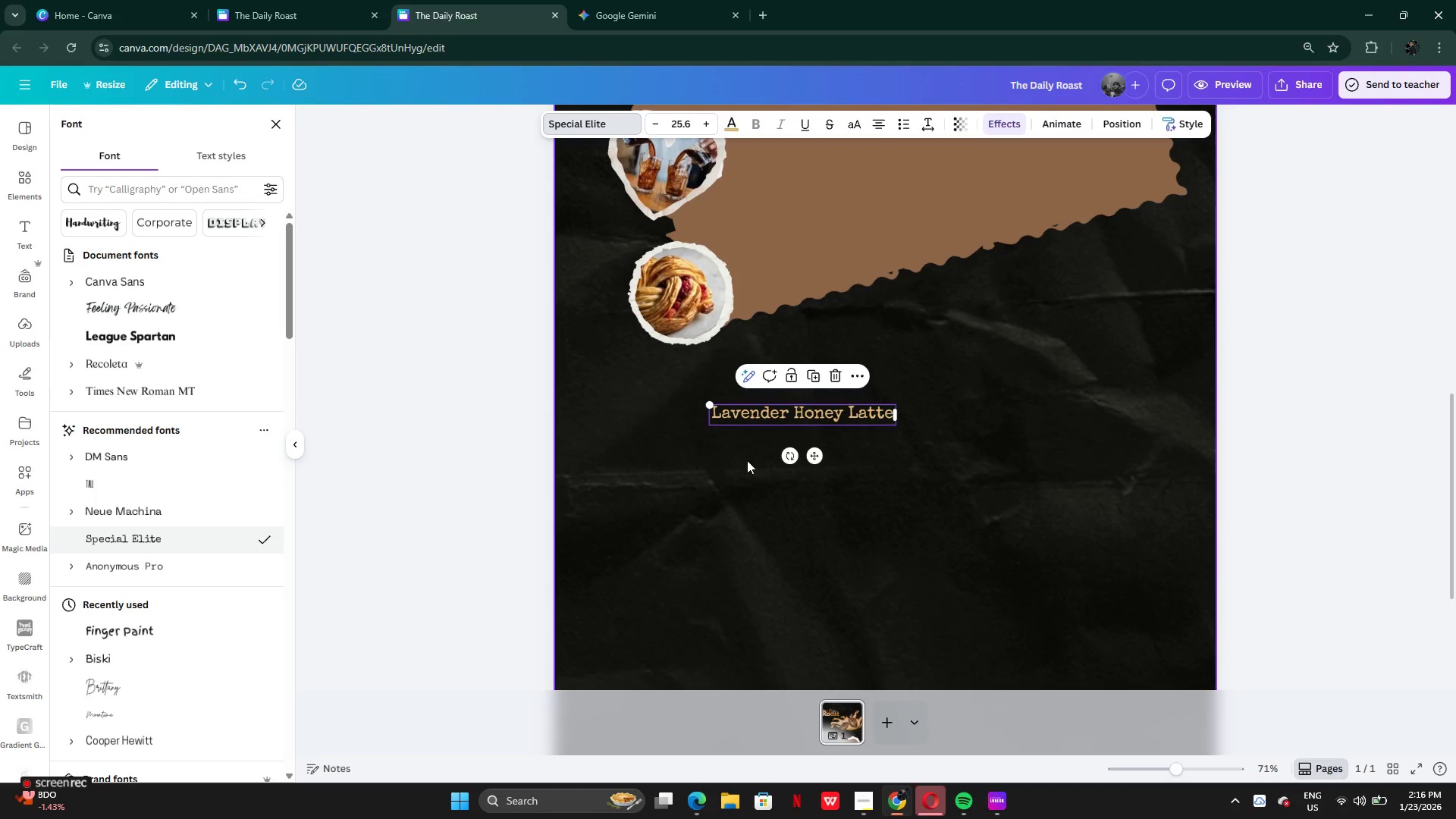 
left_click([730, 123])
 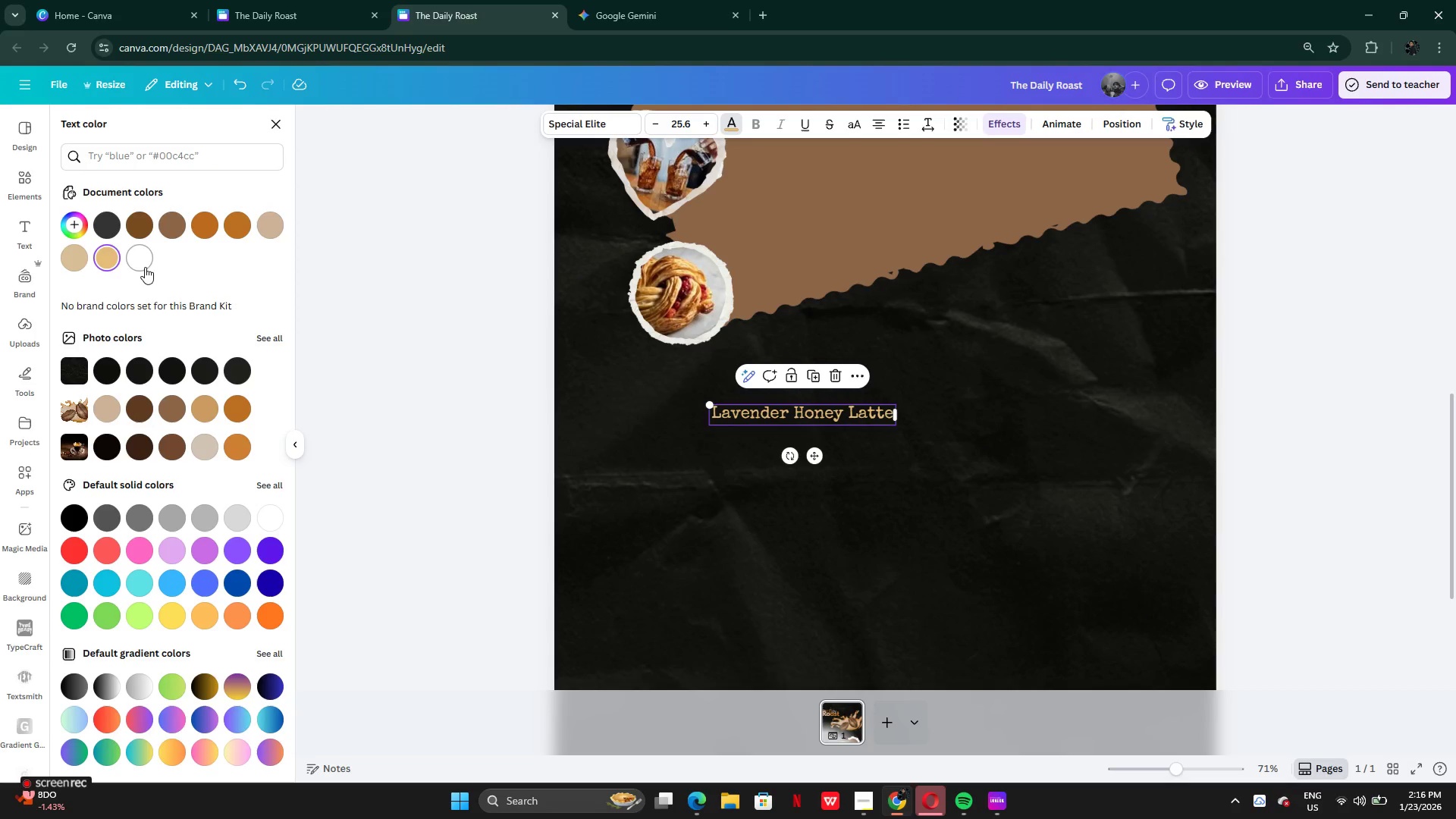 
left_click([140, 262])
 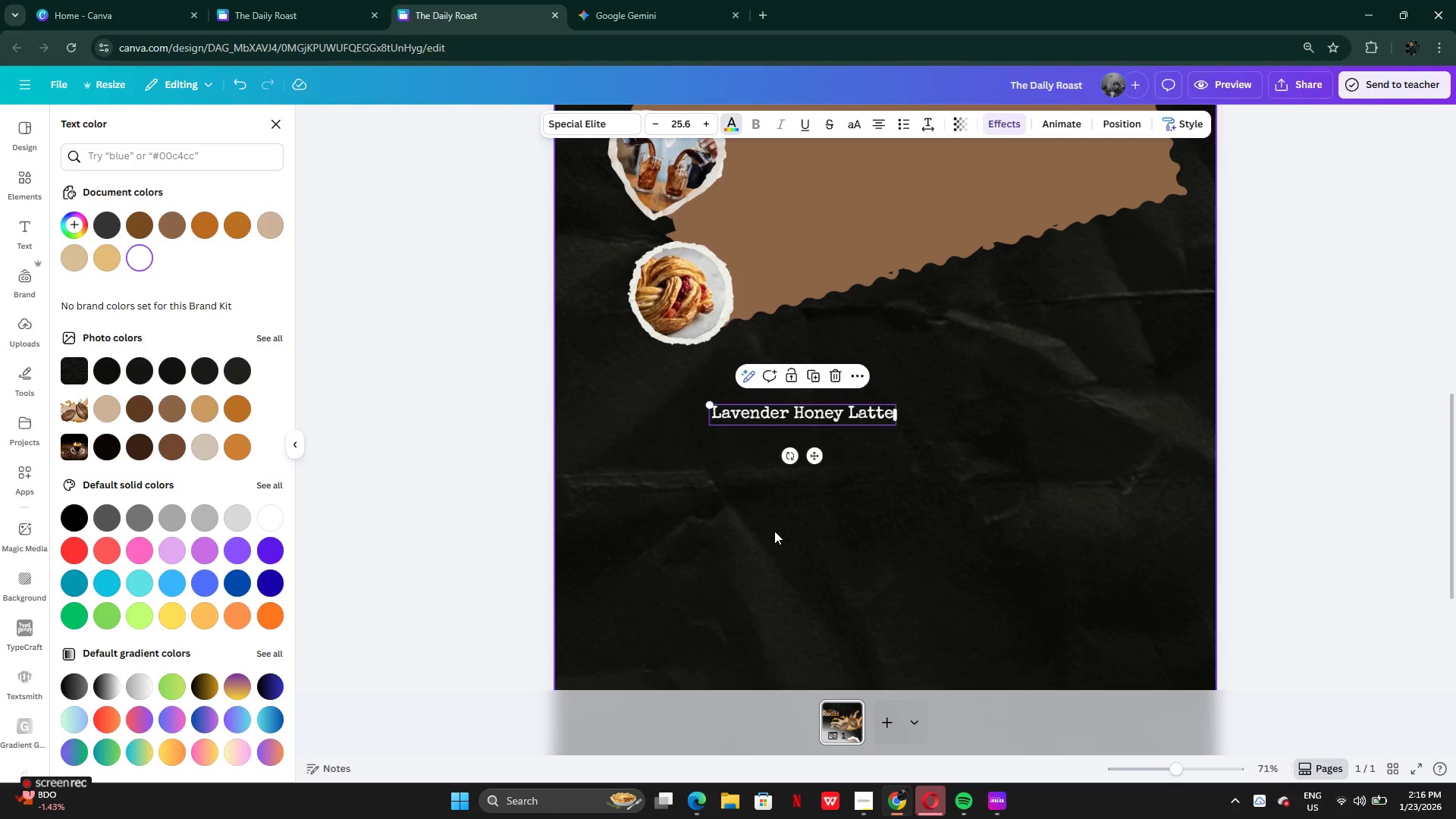 
left_click([774, 531])
 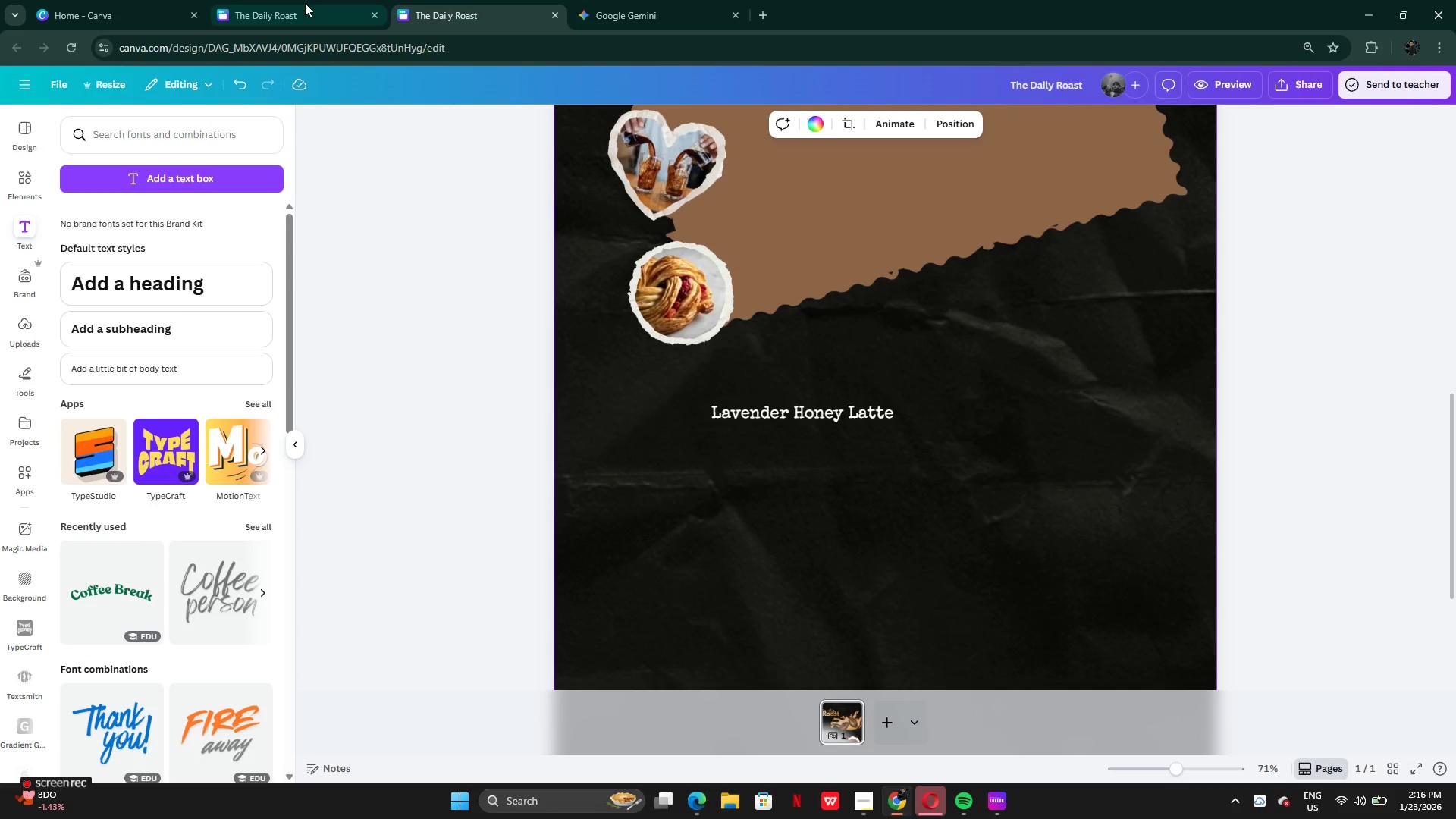 
left_click([303, 4])
 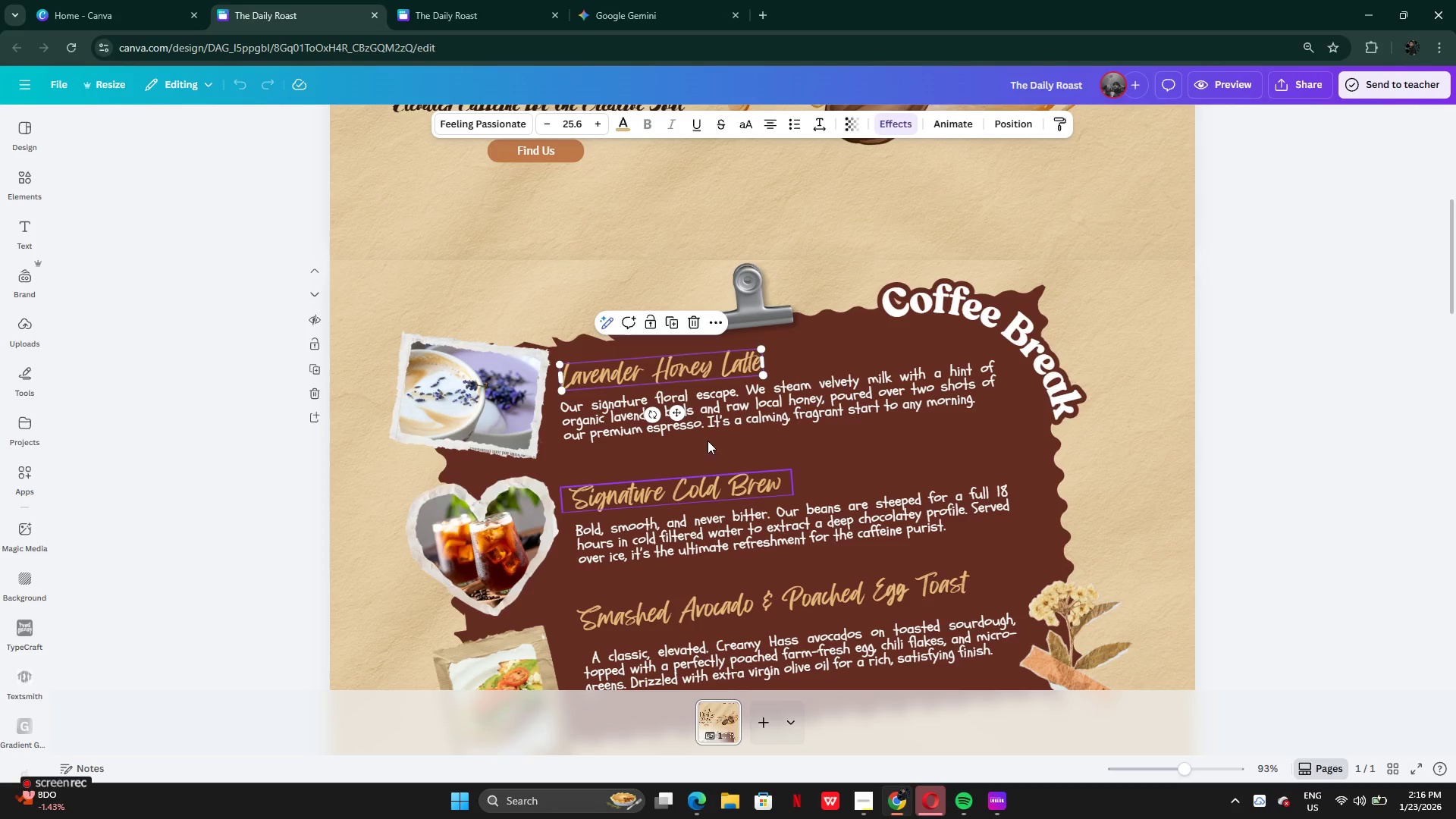 
left_click([698, 407])
 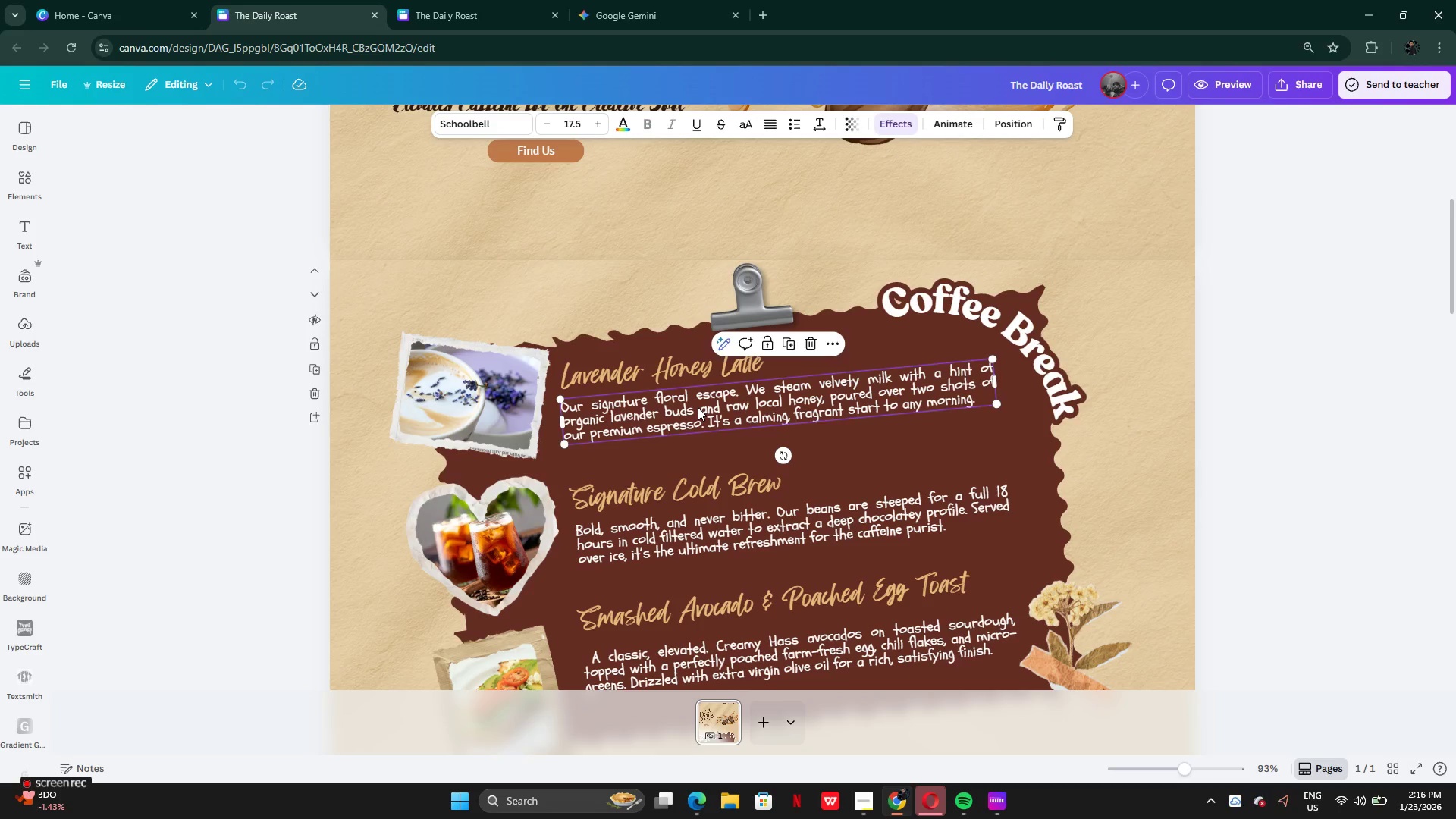 
key(Control+C)
 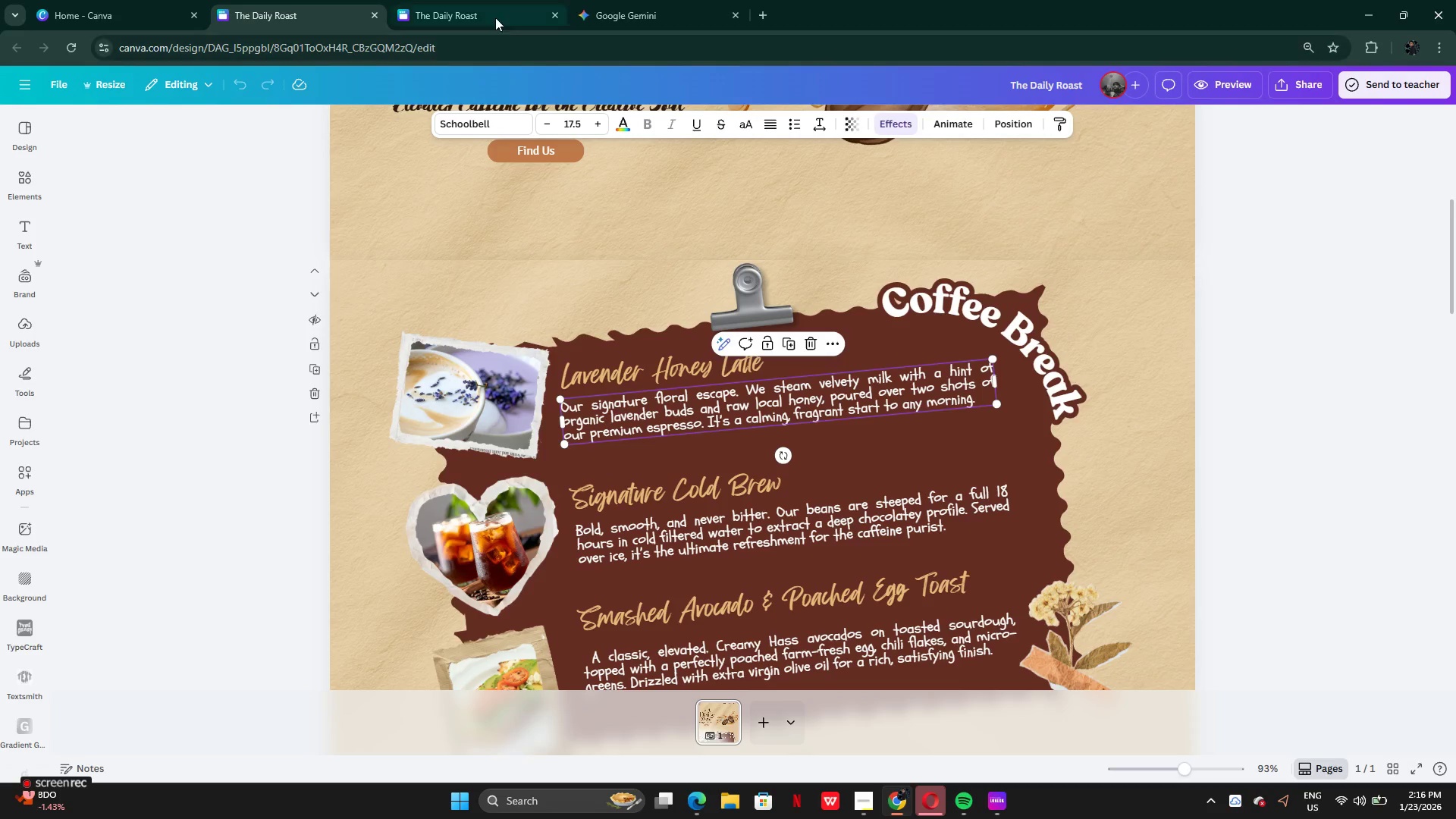 
left_click([494, 17])
 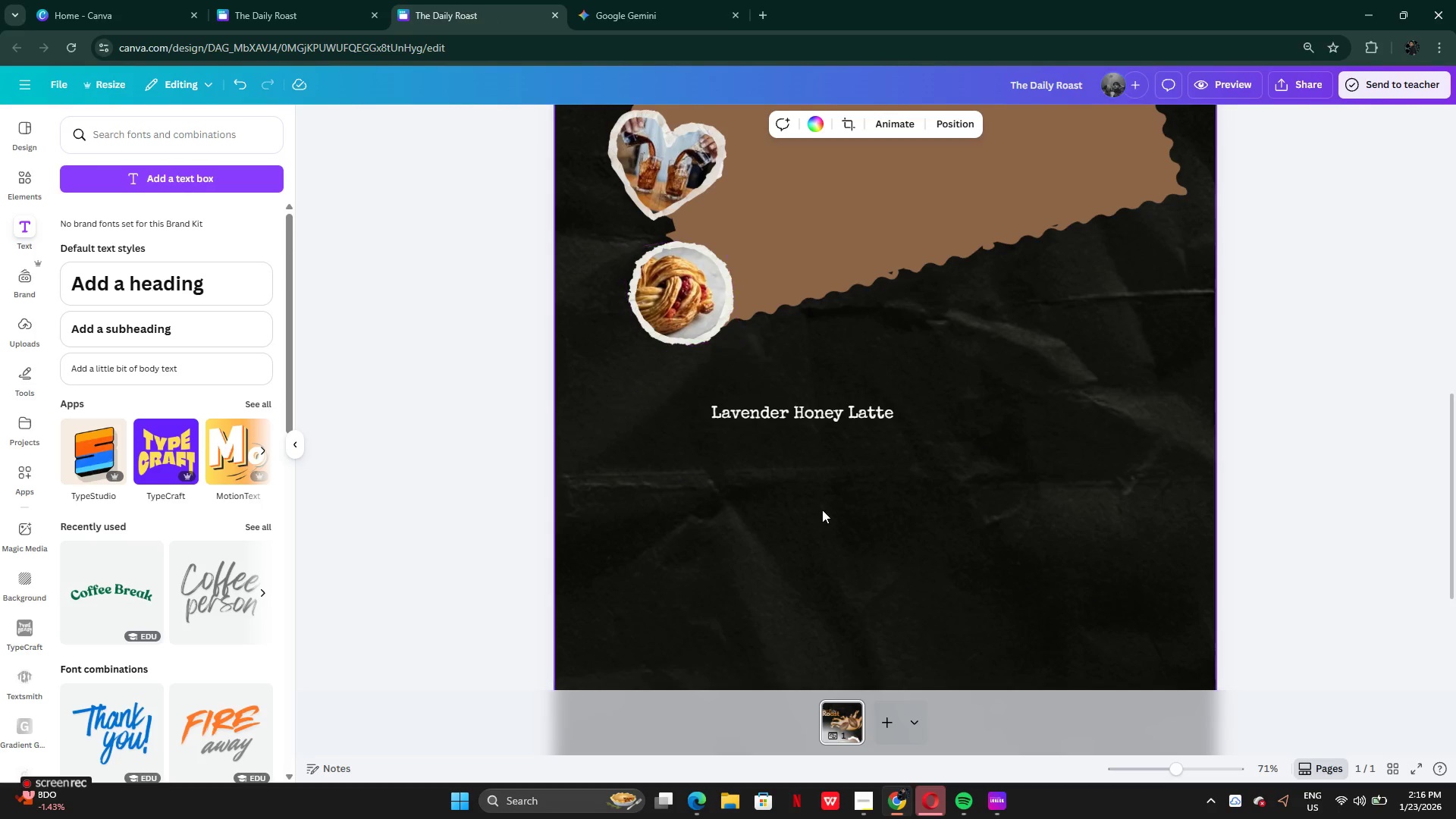 
left_click([827, 516])
 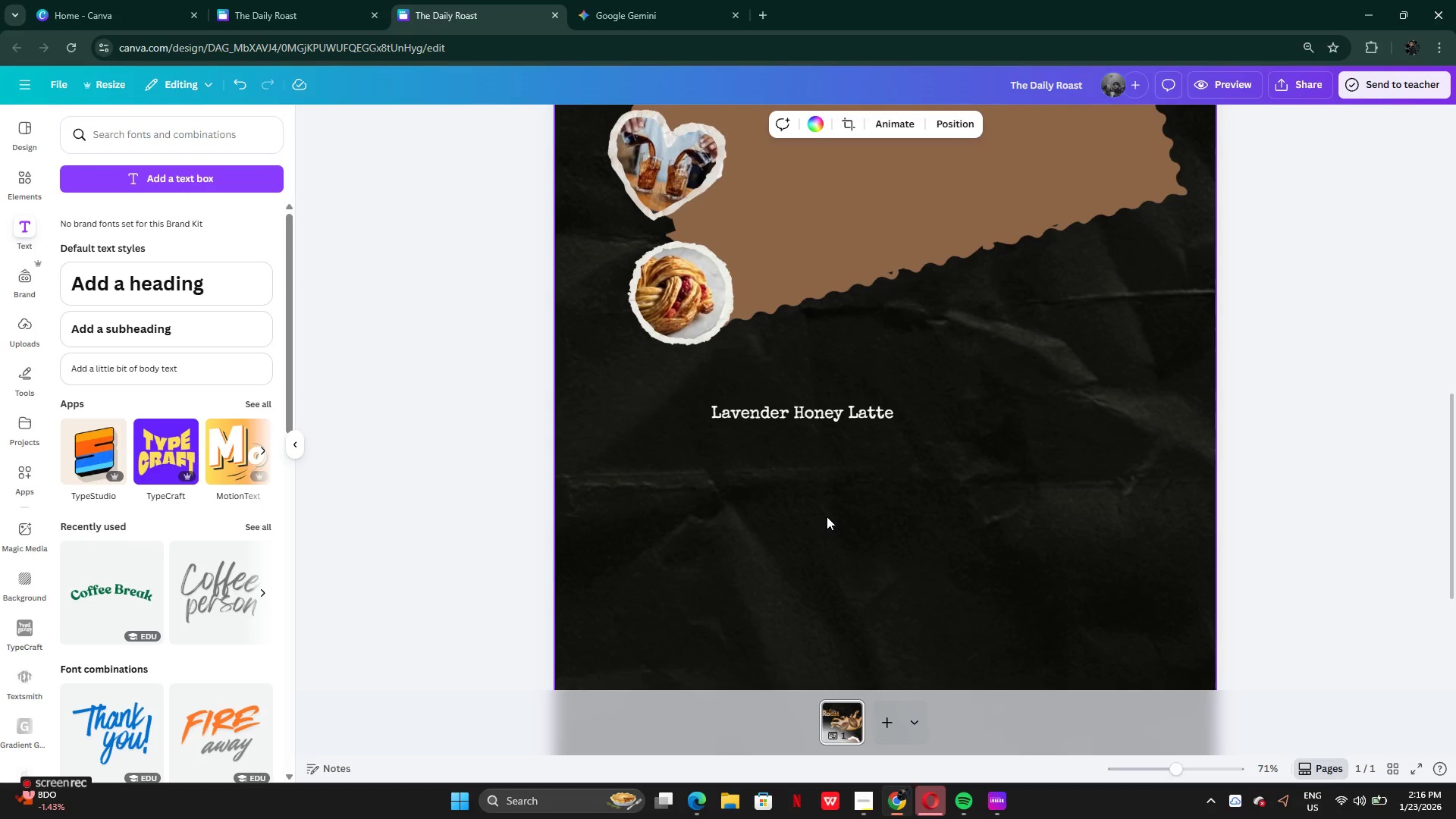 
key(Control+V)
 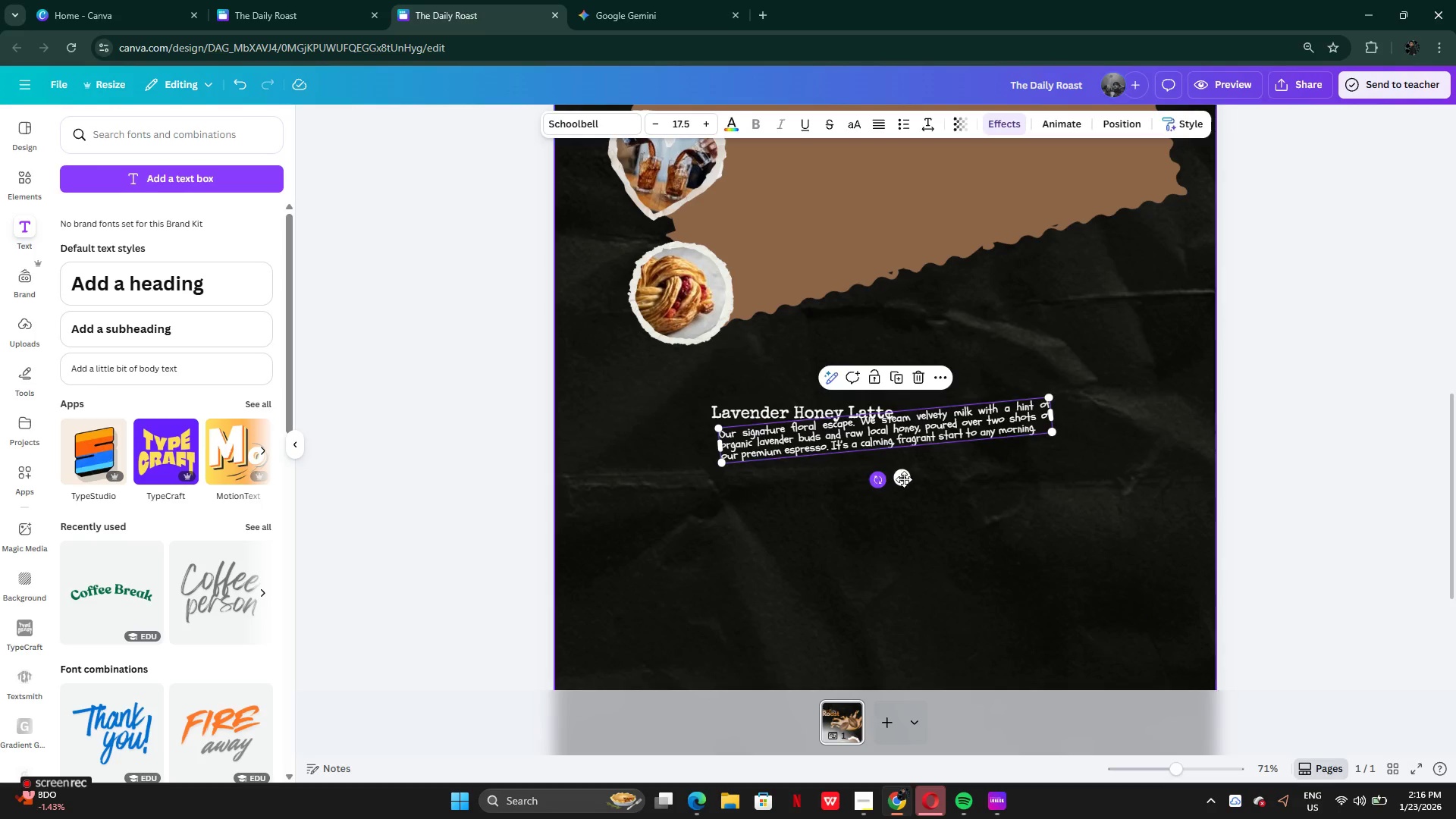 
left_click_drag(start_coordinate=[905, 434], to_coordinate=[904, 451])
 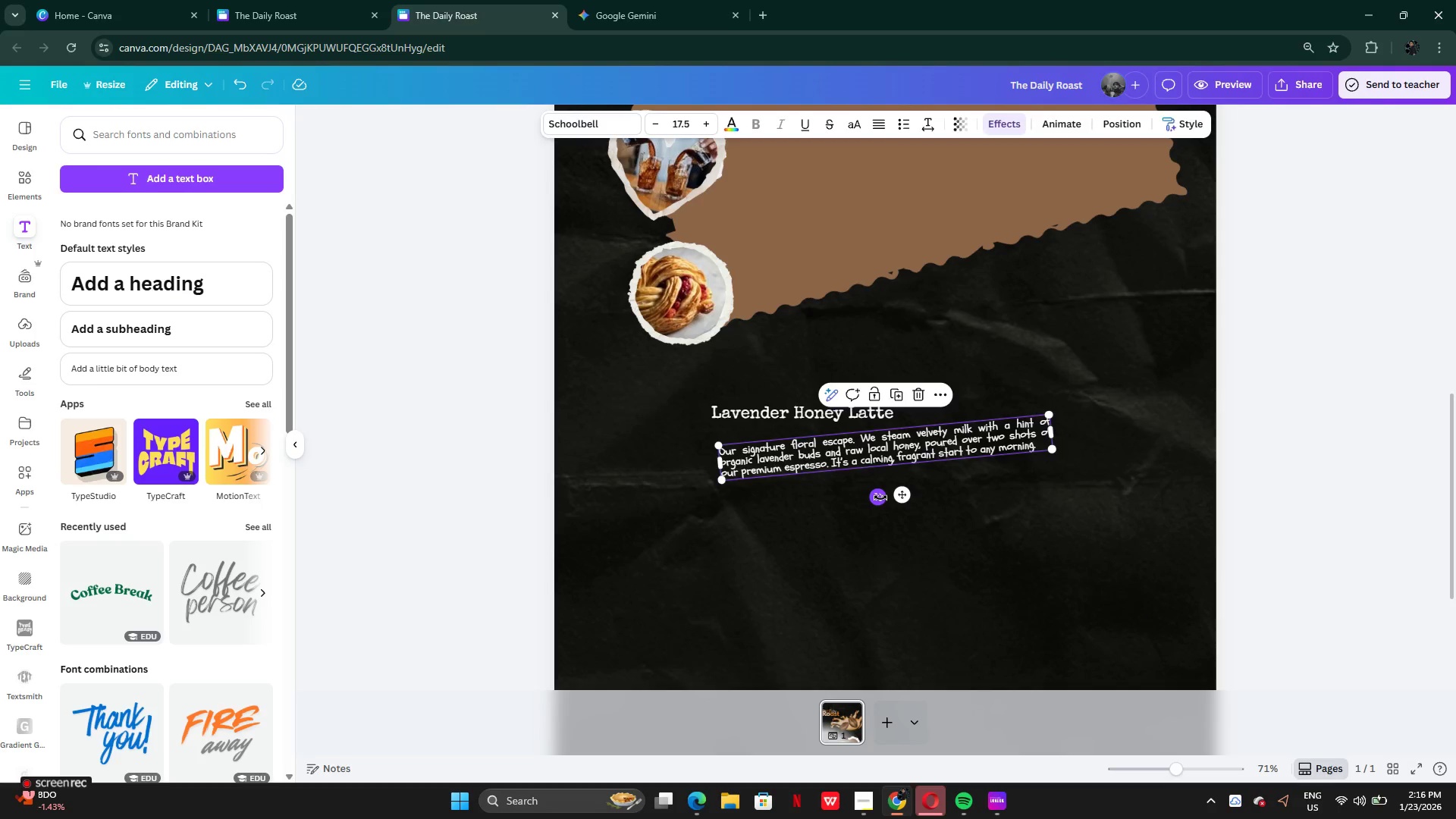 
left_click_drag(start_coordinate=[880, 497], to_coordinate=[877, 500])
 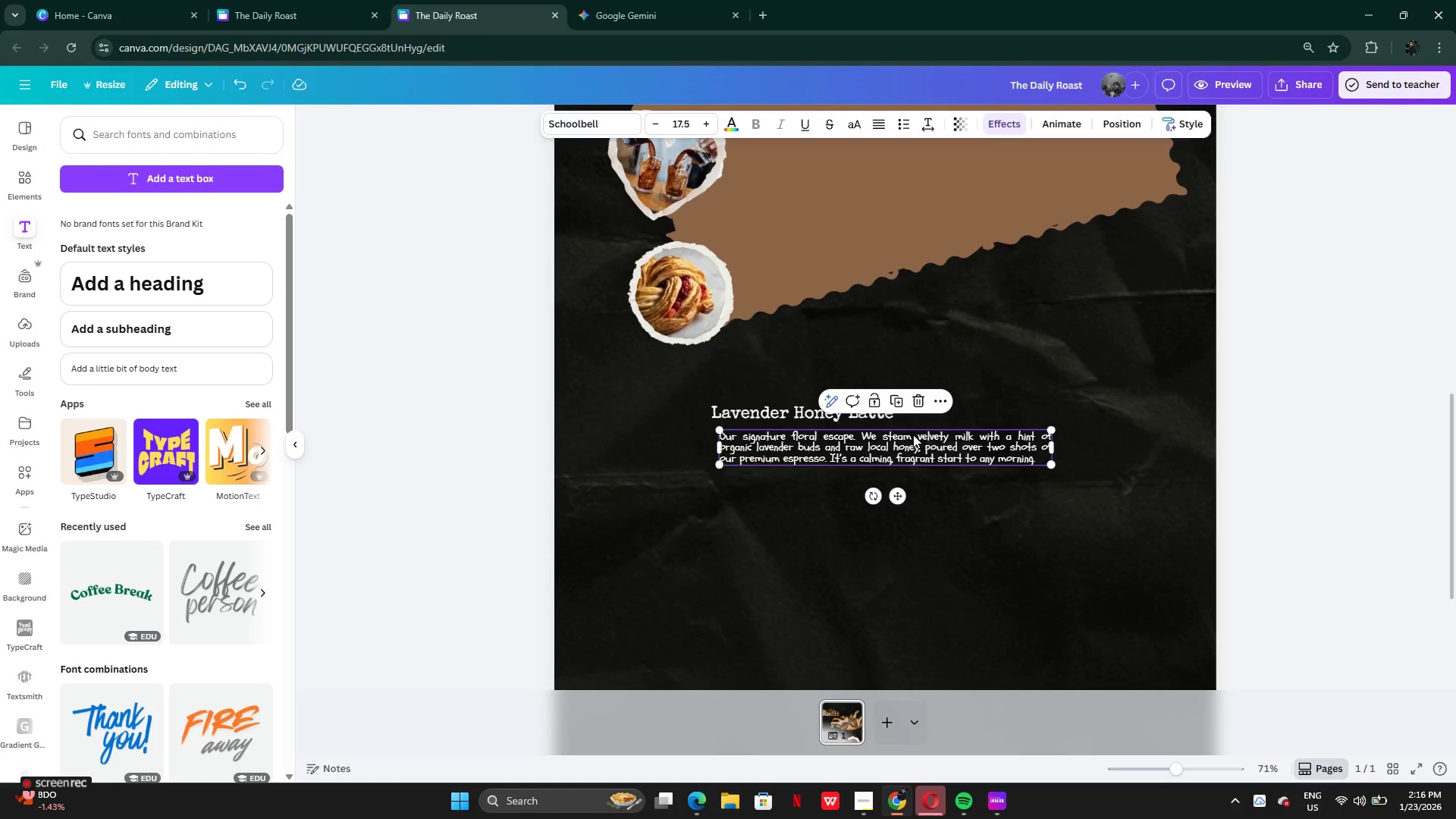 
left_click_drag(start_coordinate=[913, 435], to_coordinate=[905, 436])
 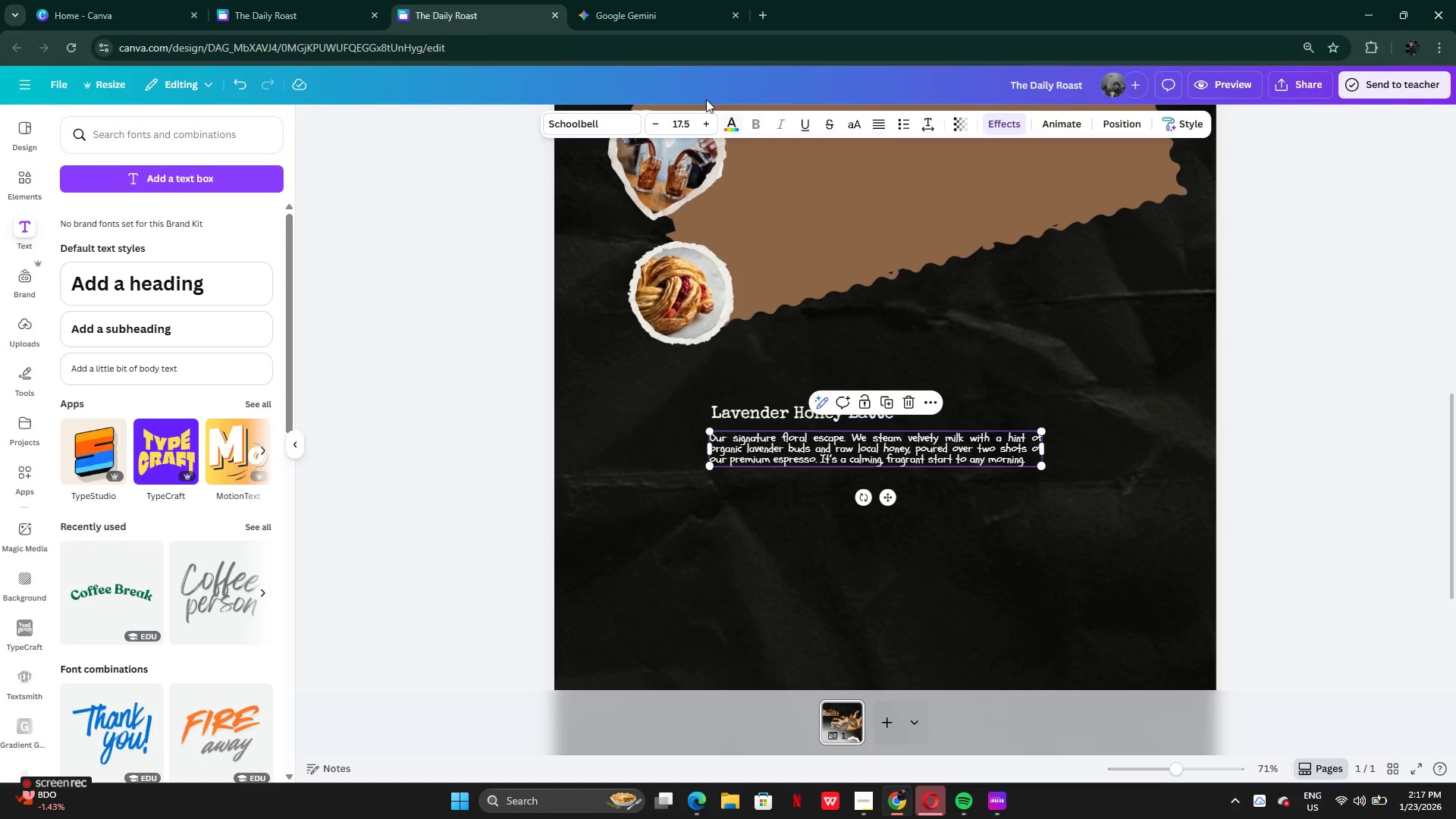 
mouse_move([630, 20])
 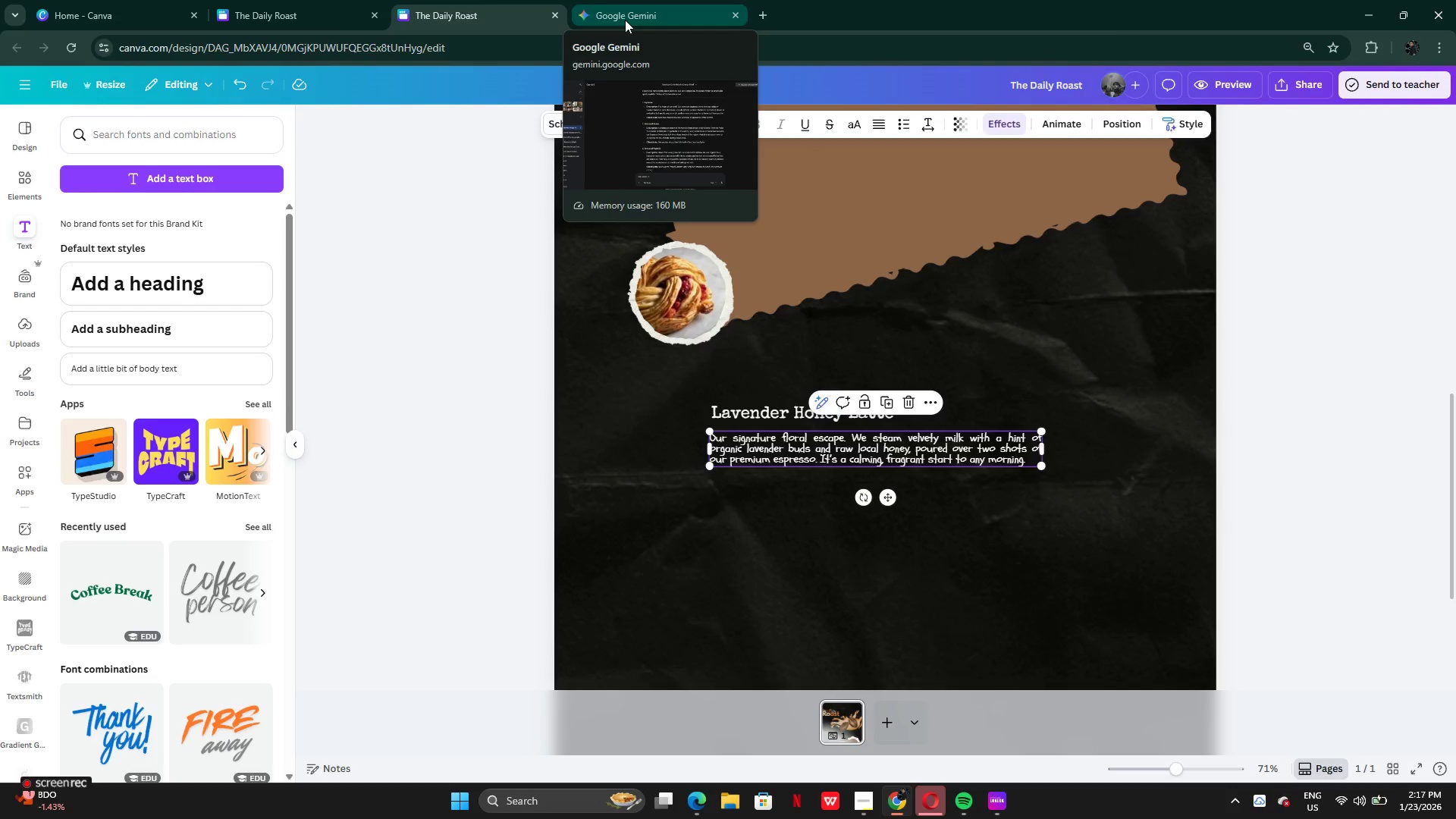 
left_click([625, 20])
 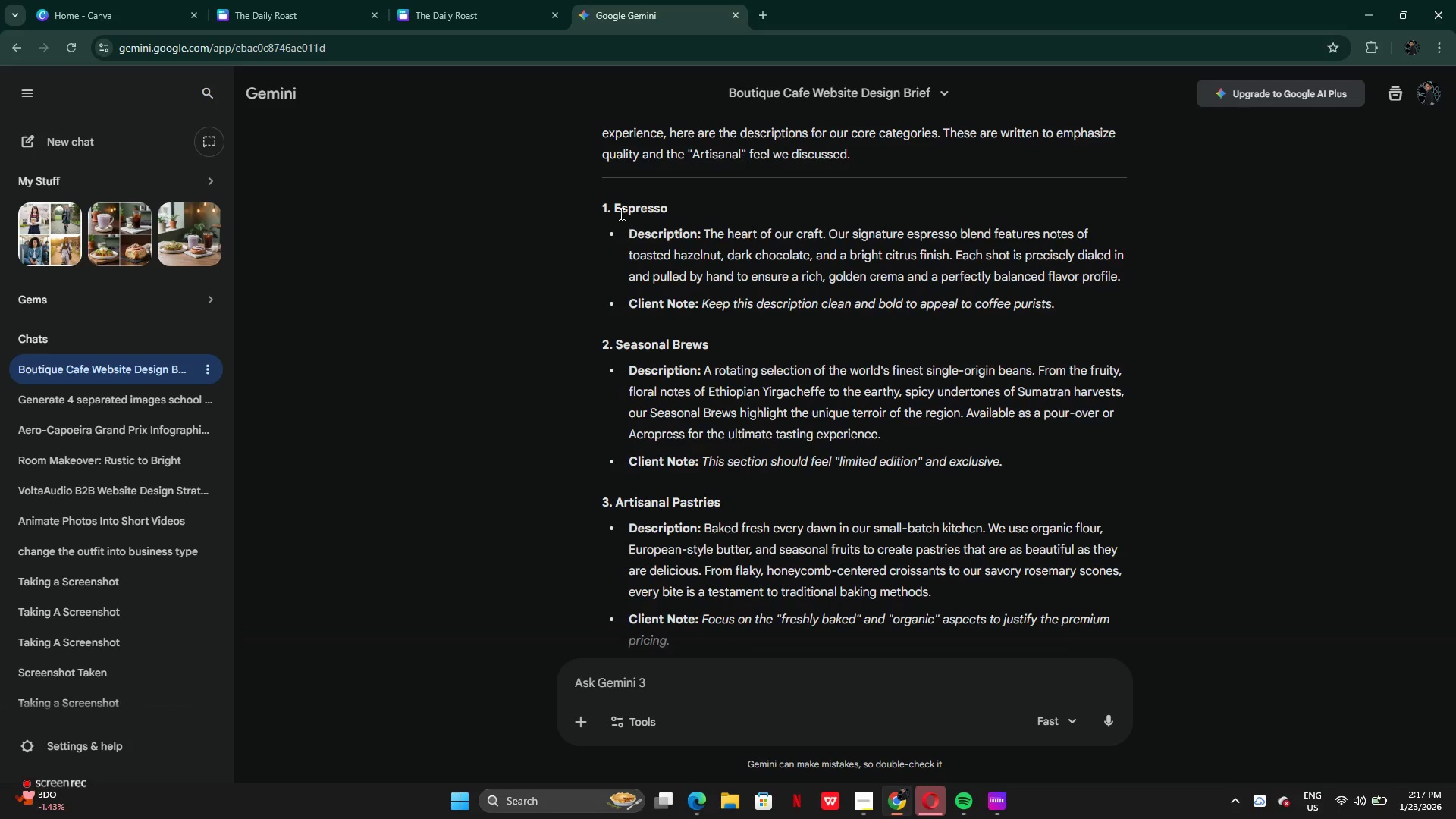 
left_click_drag(start_coordinate=[617, 209], to_coordinate=[676, 213])
 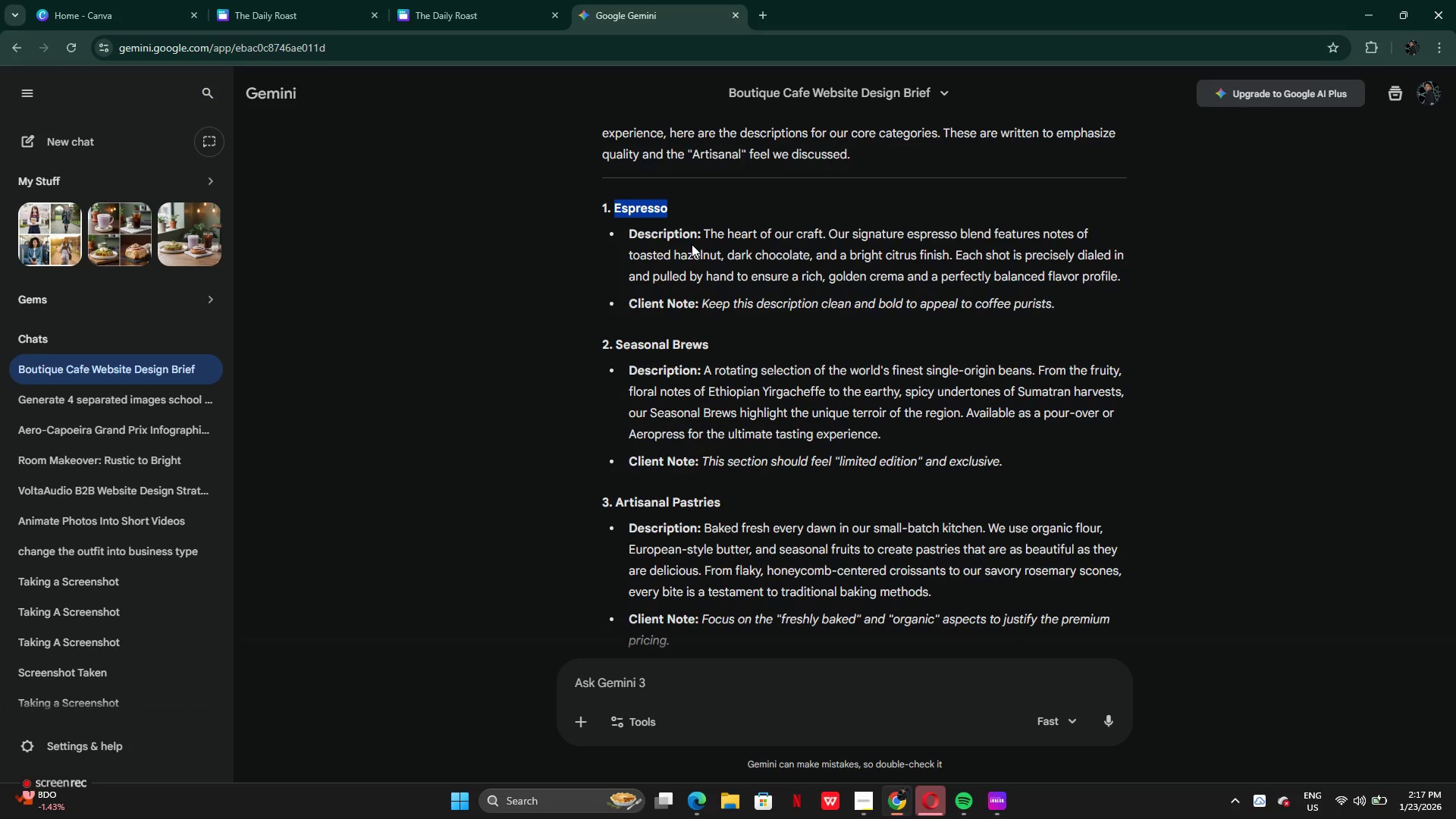 
key(Control+C)
 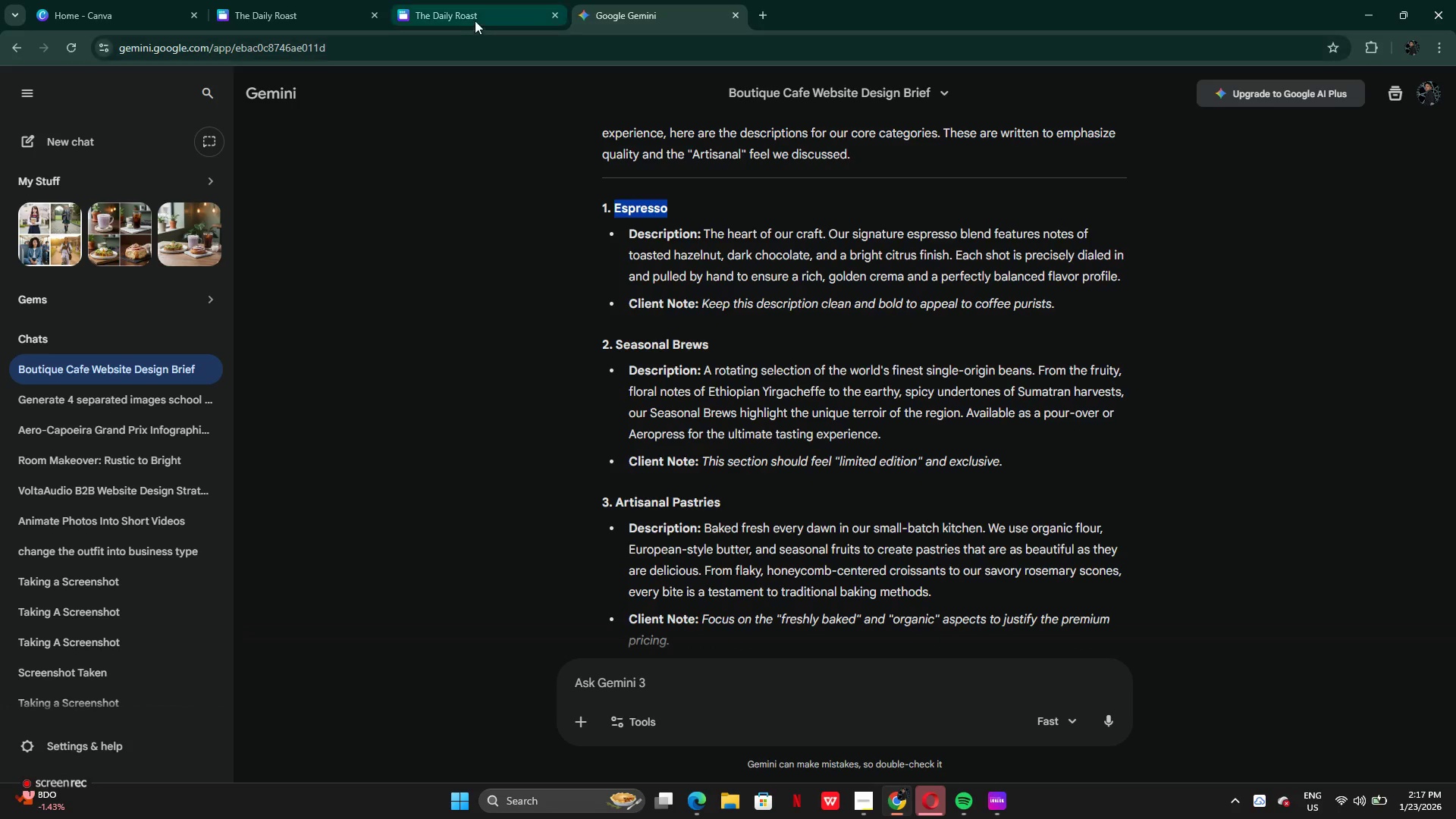 
left_click([472, 19])
 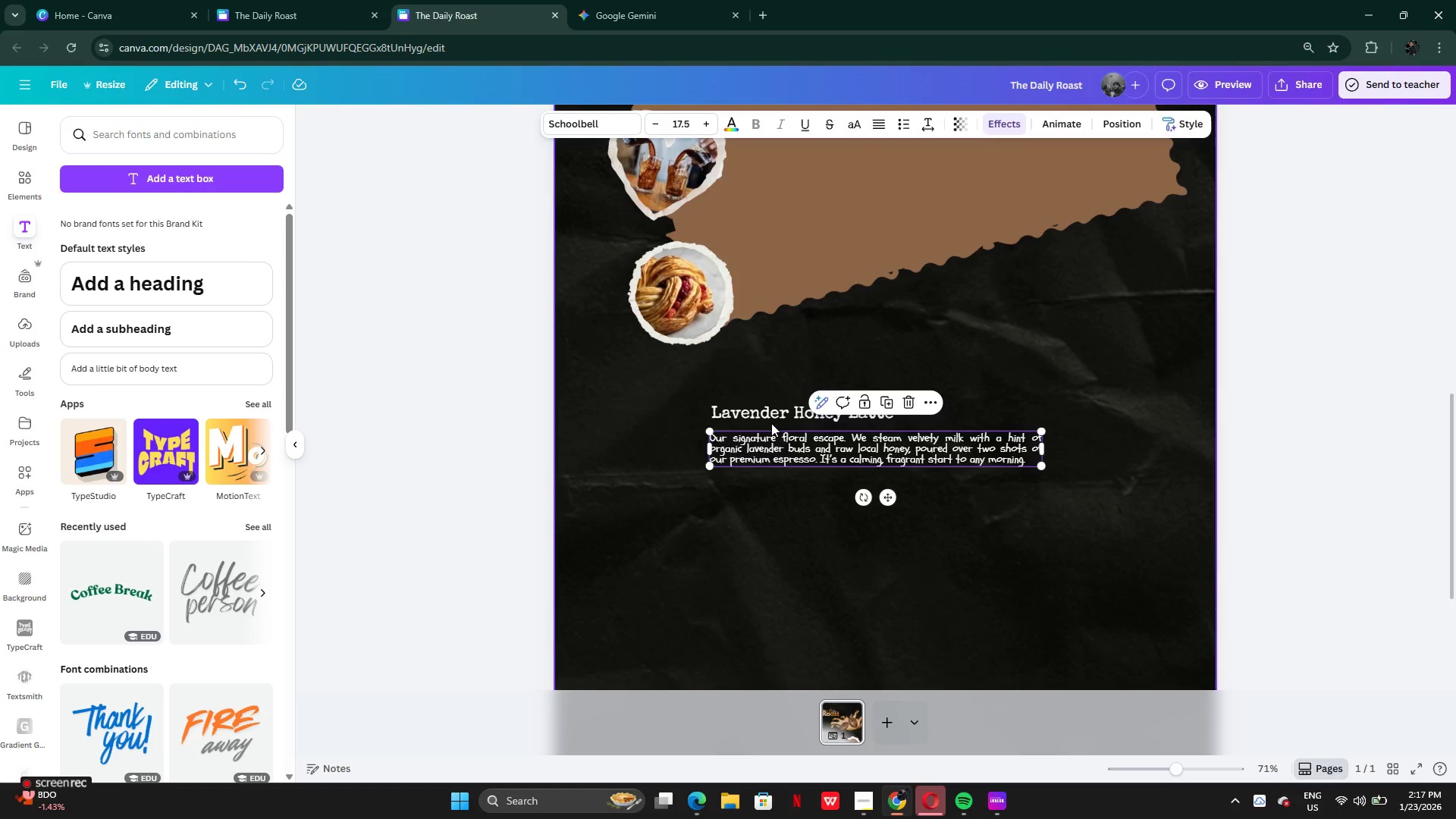 
left_click([771, 423])
 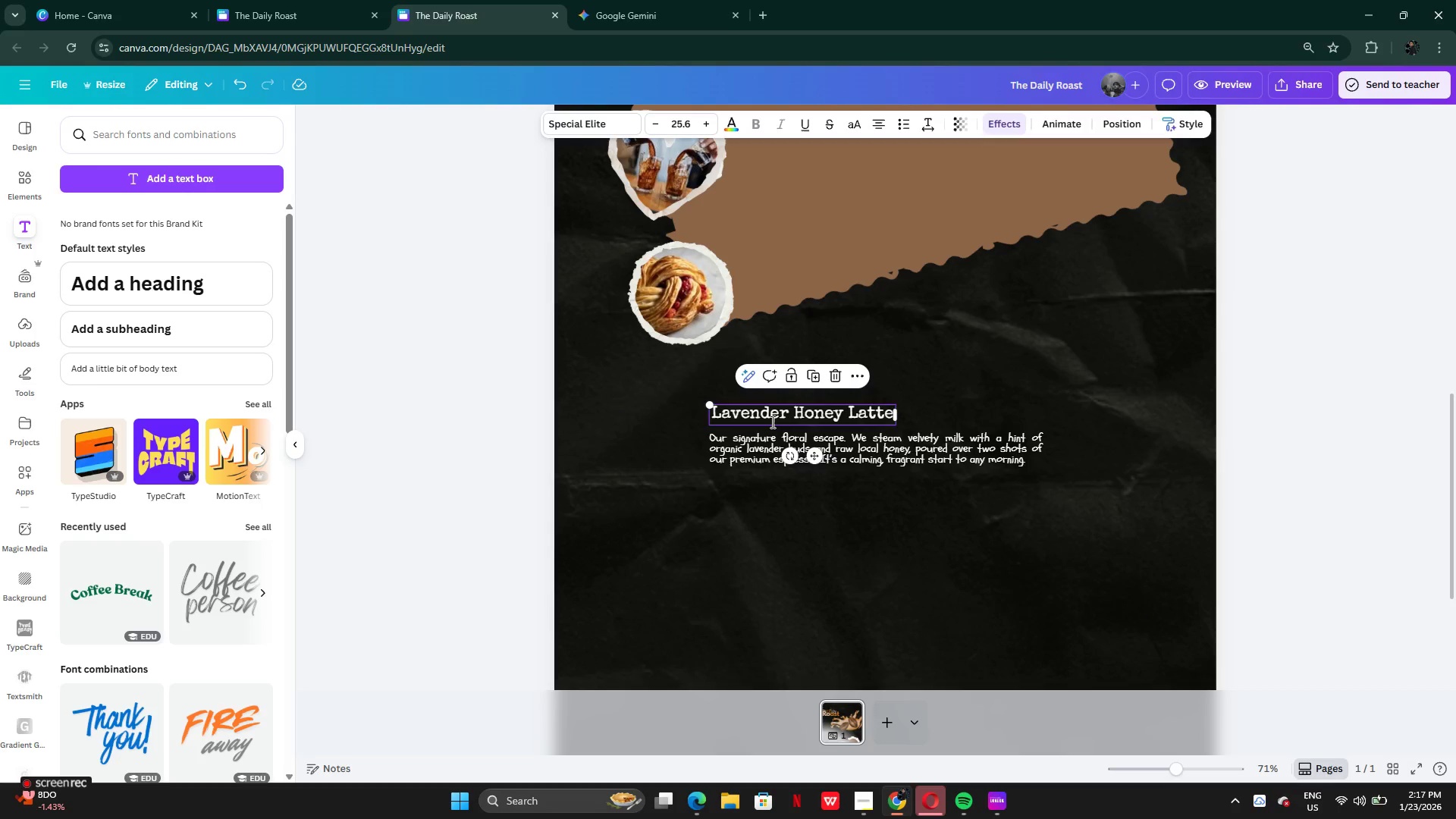 
key(Control+V)
 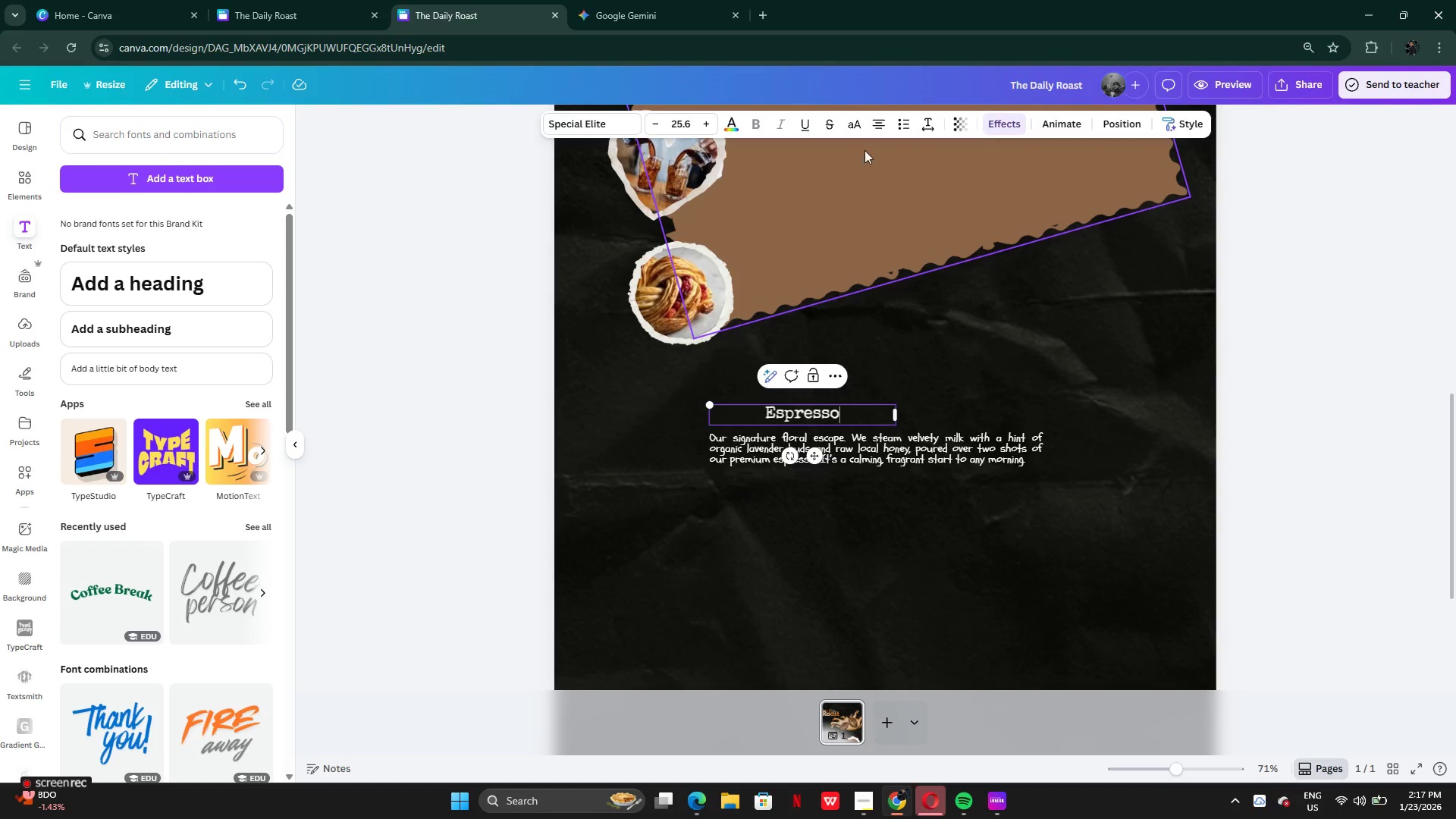 
left_click([874, 124])
 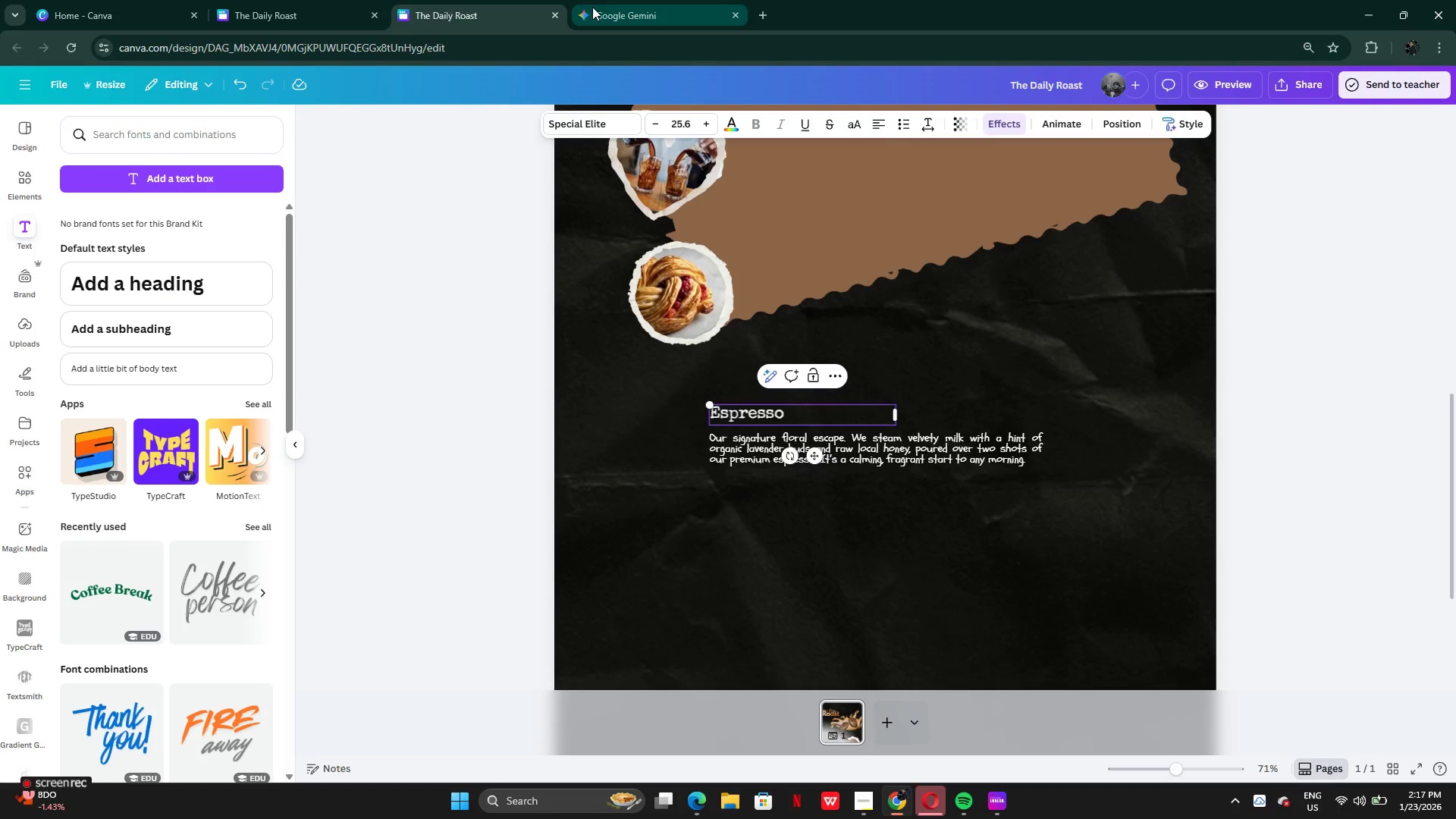 
left_click([607, 0])
 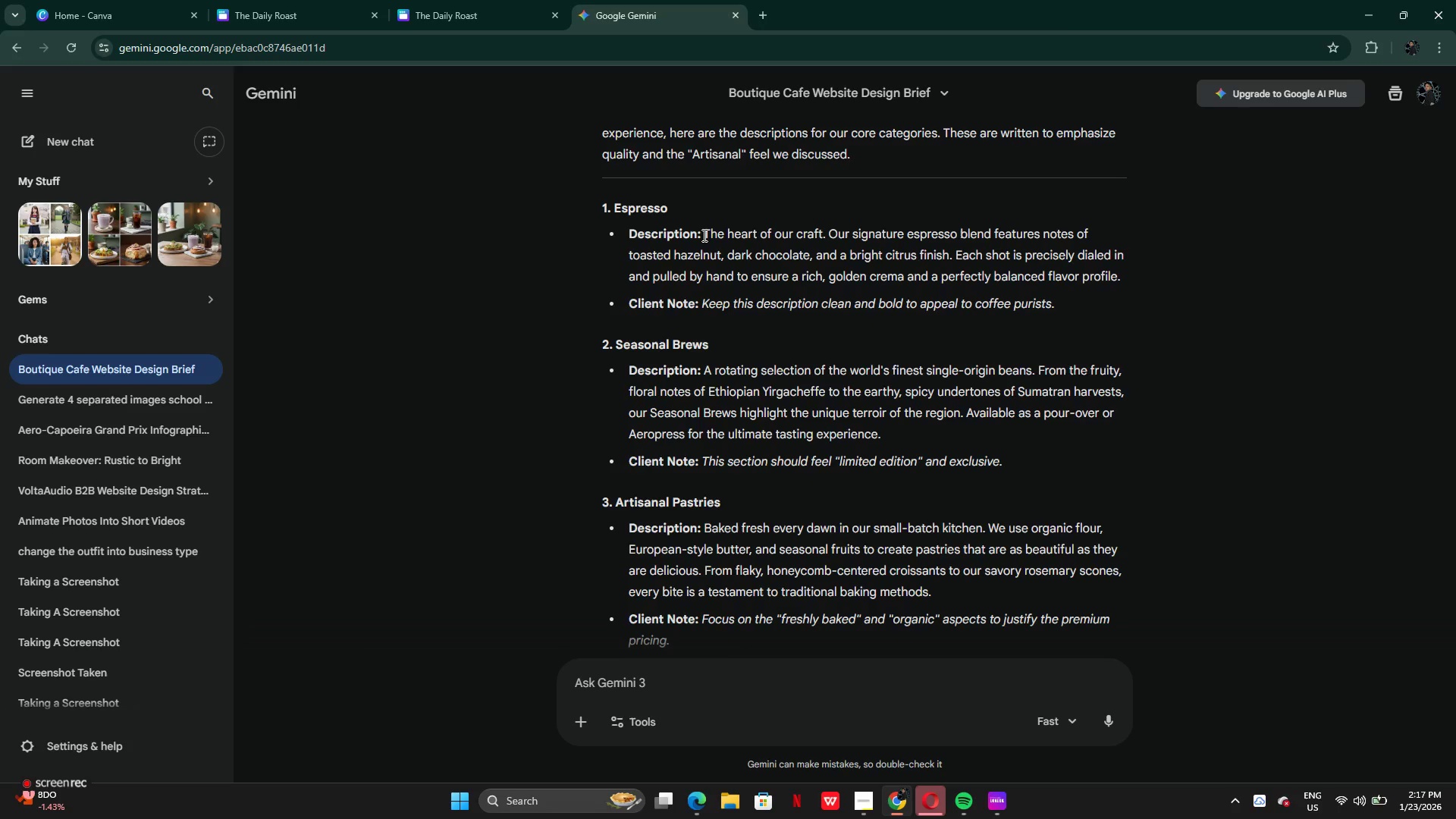 
left_click_drag(start_coordinate=[705, 231], to_coordinate=[1121, 267])
 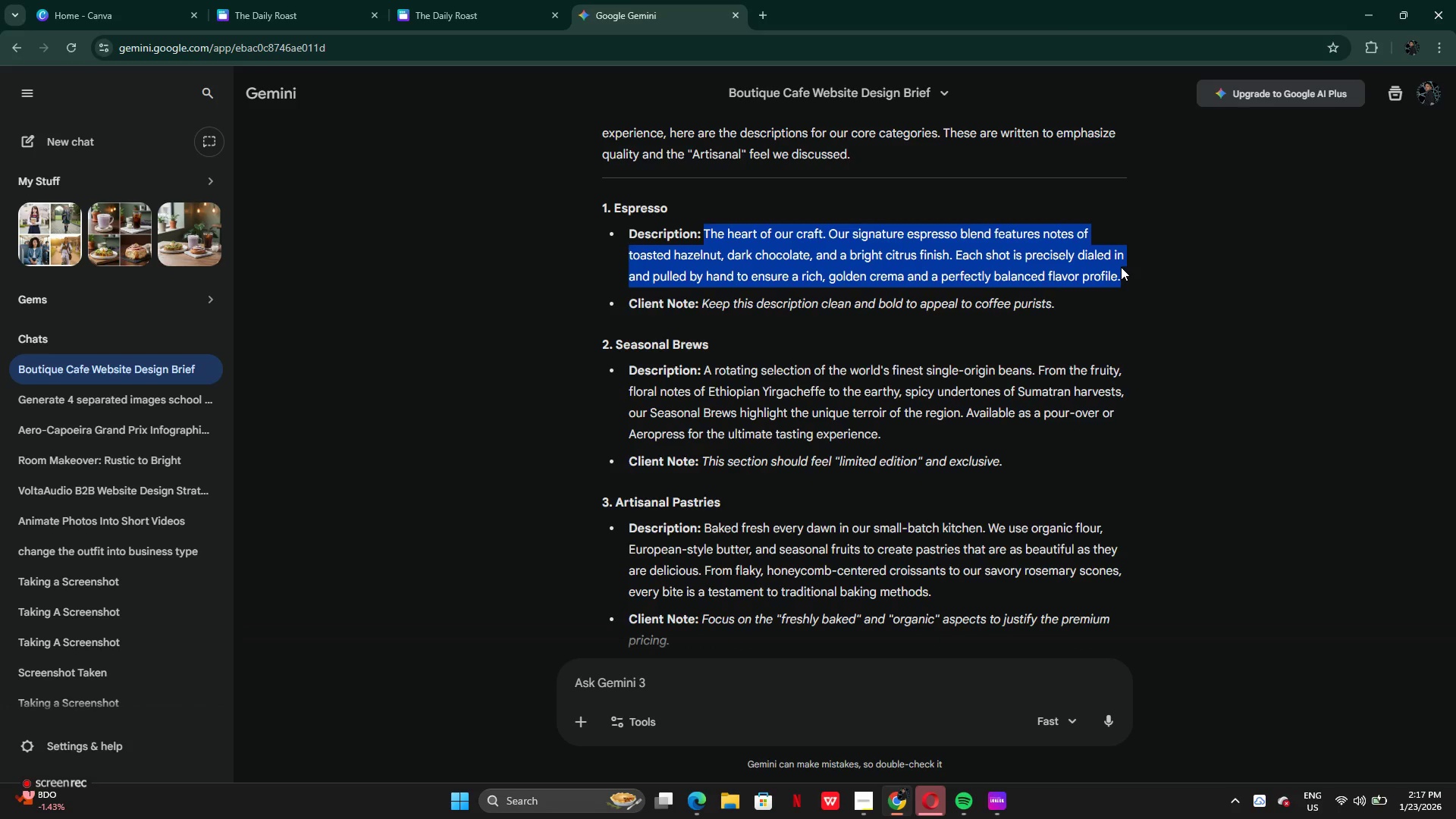 
key(Control+C)
 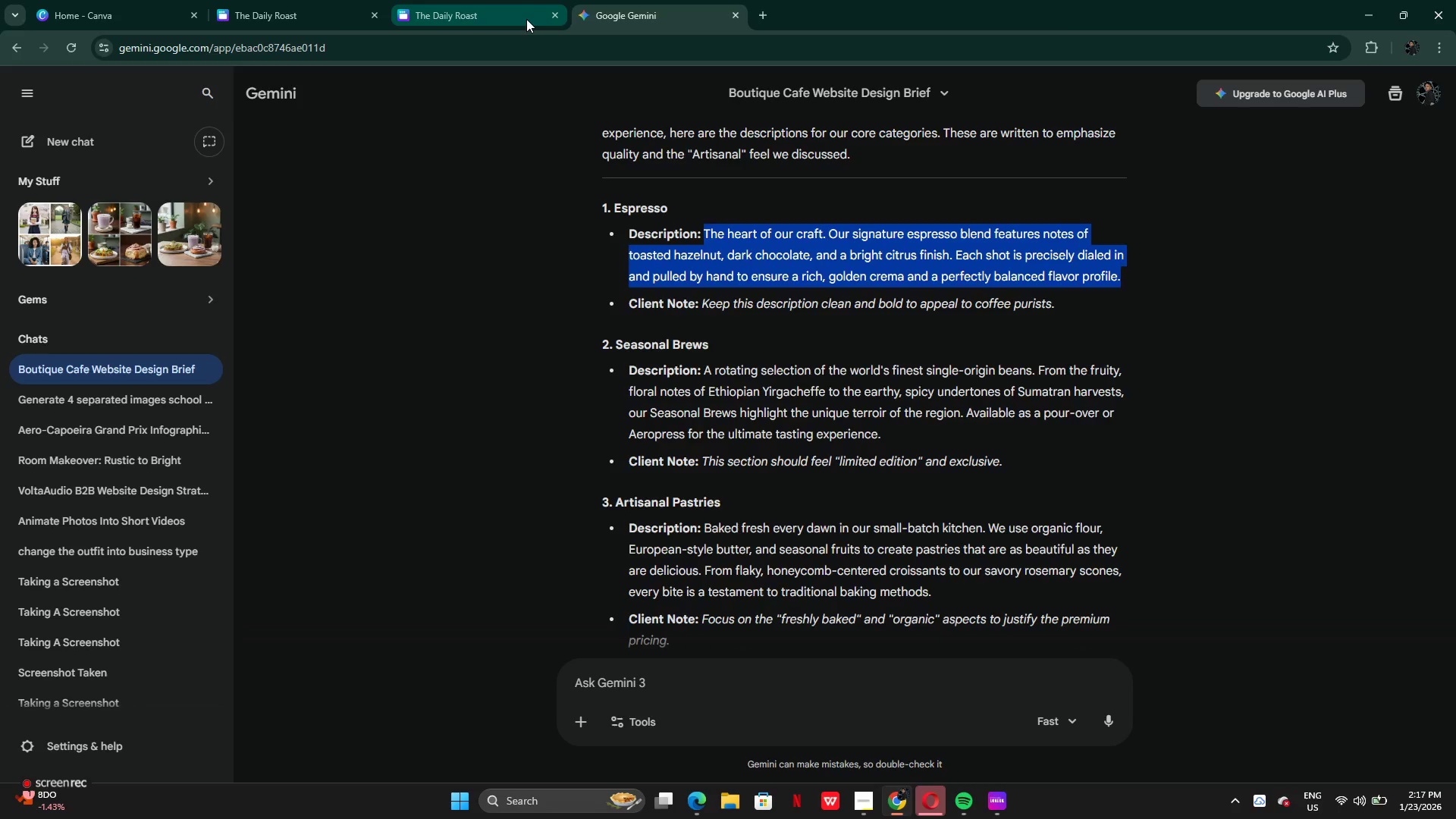 
left_click([522, 19])
 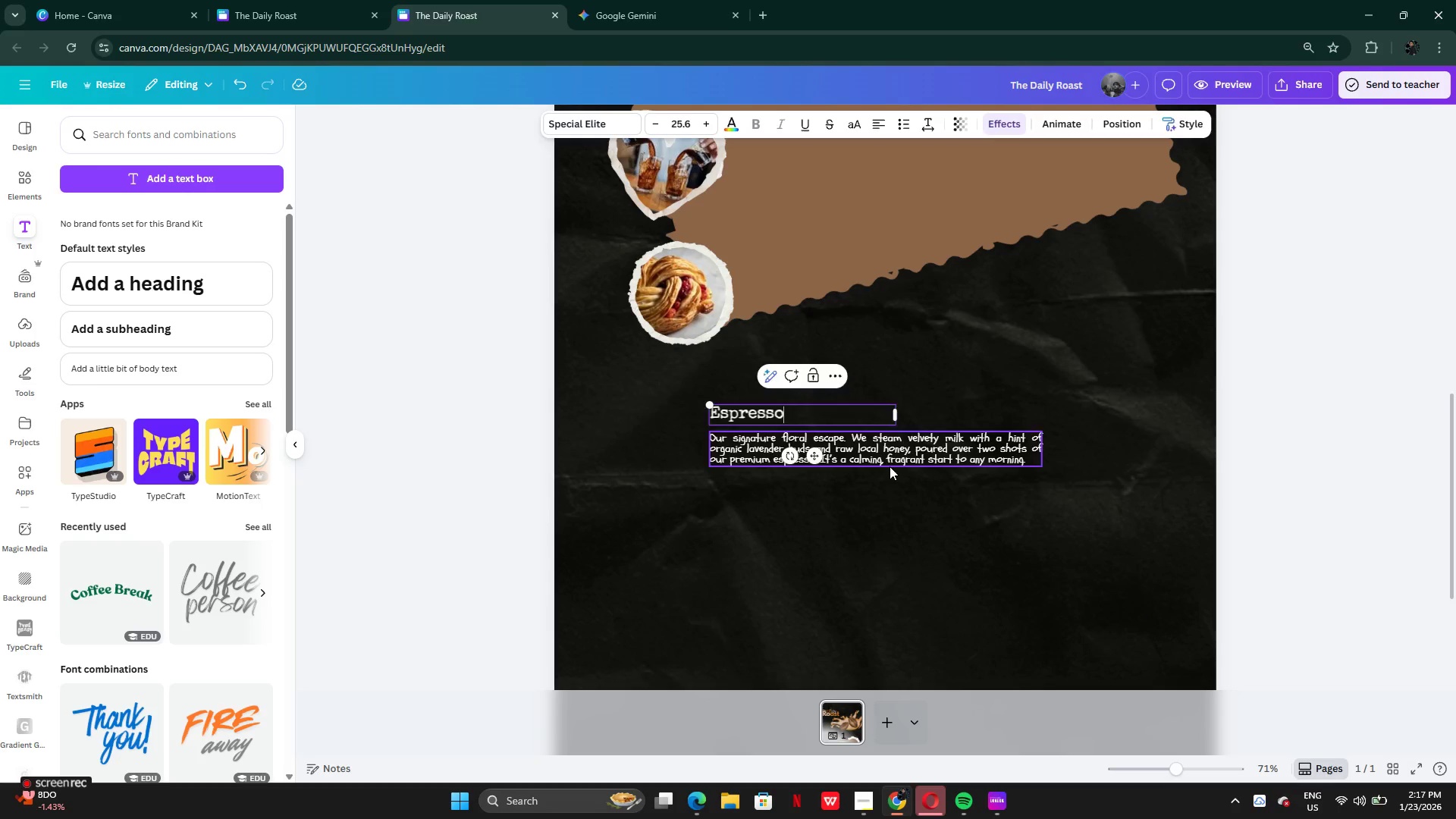 
double_click([890, 466])
 